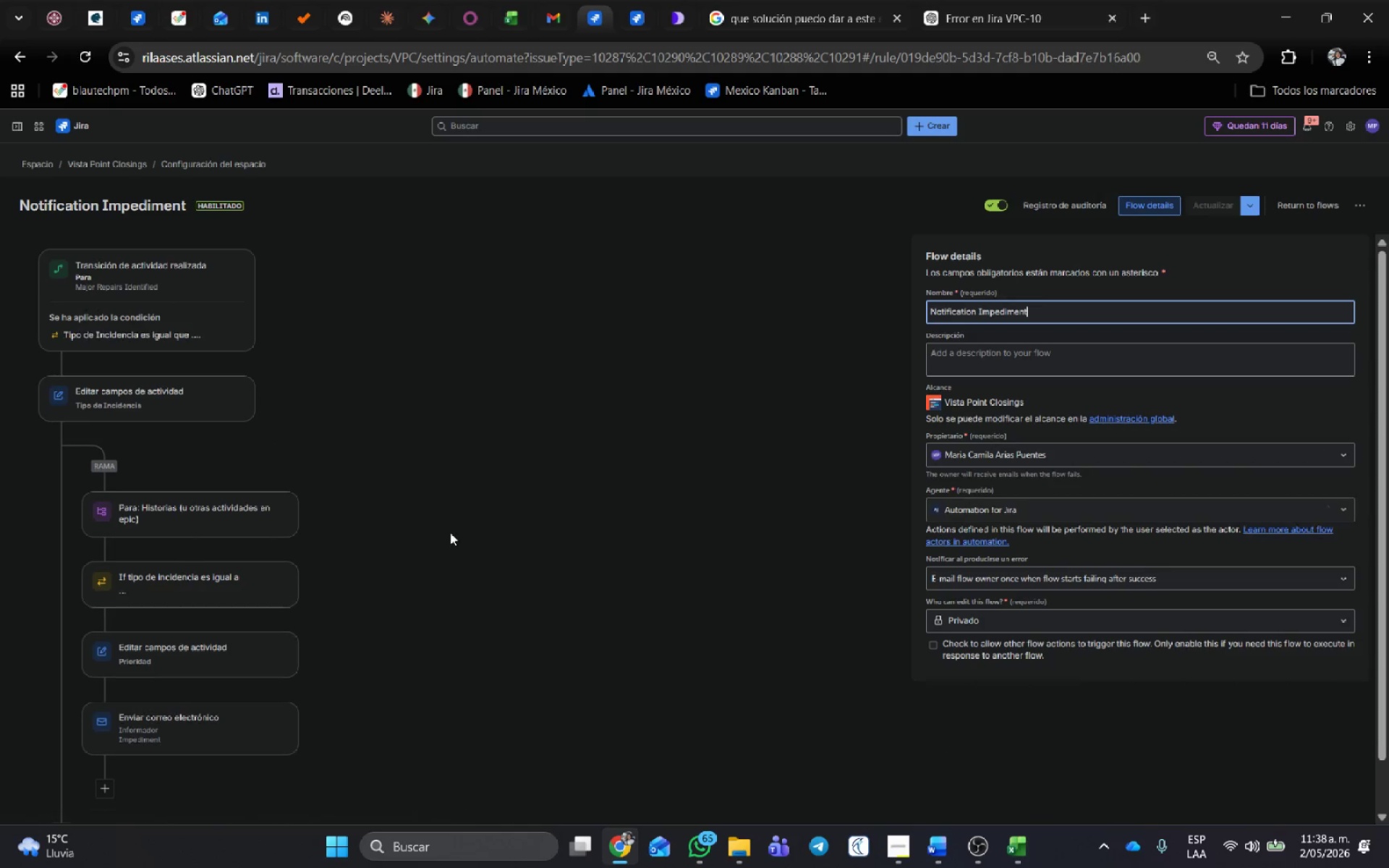 
scroll: coordinate [473, 449], scroll_direction: down, amount: 1.0
 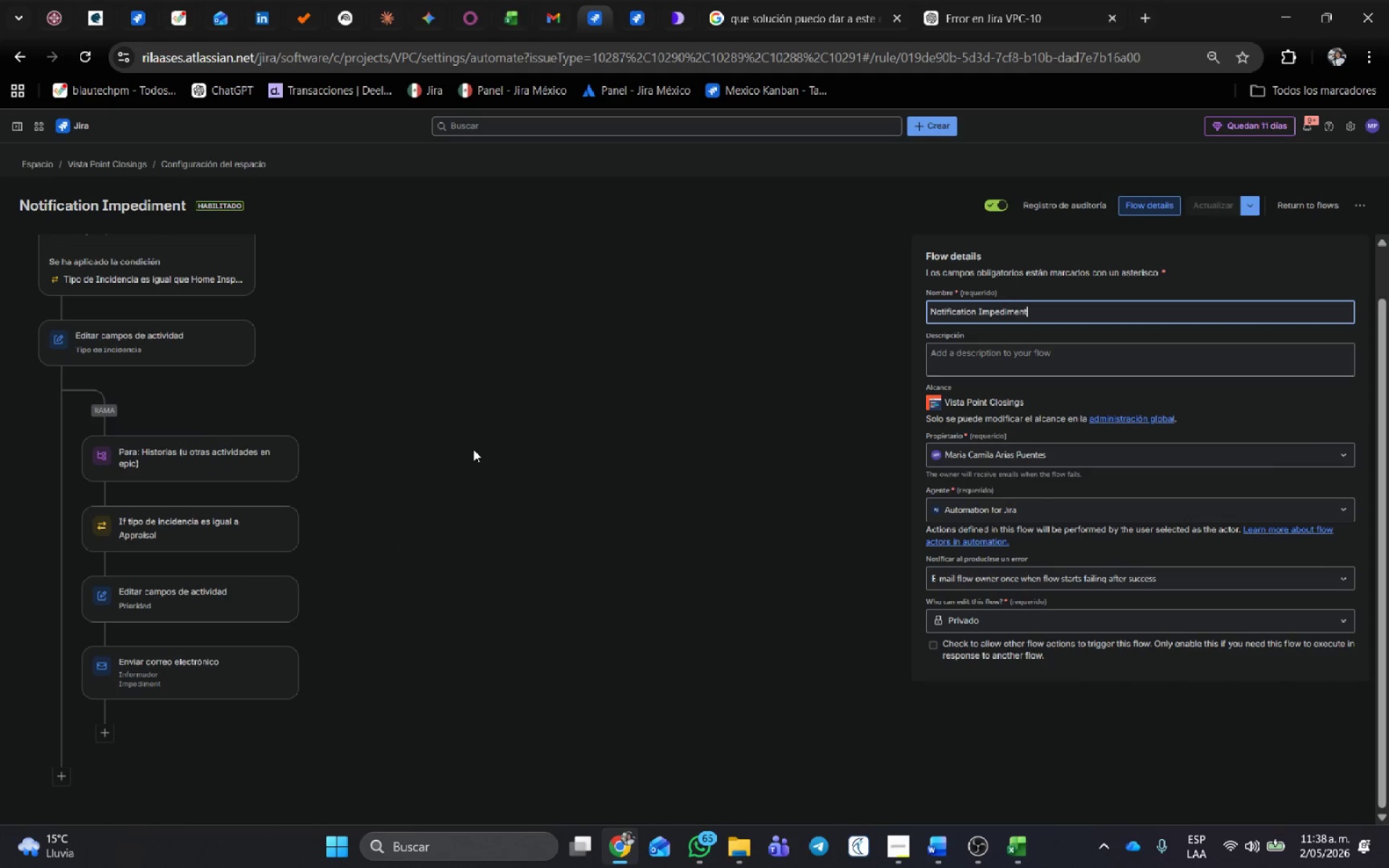 
scroll: coordinate [473, 449], scroll_direction: up, amount: 1.0
 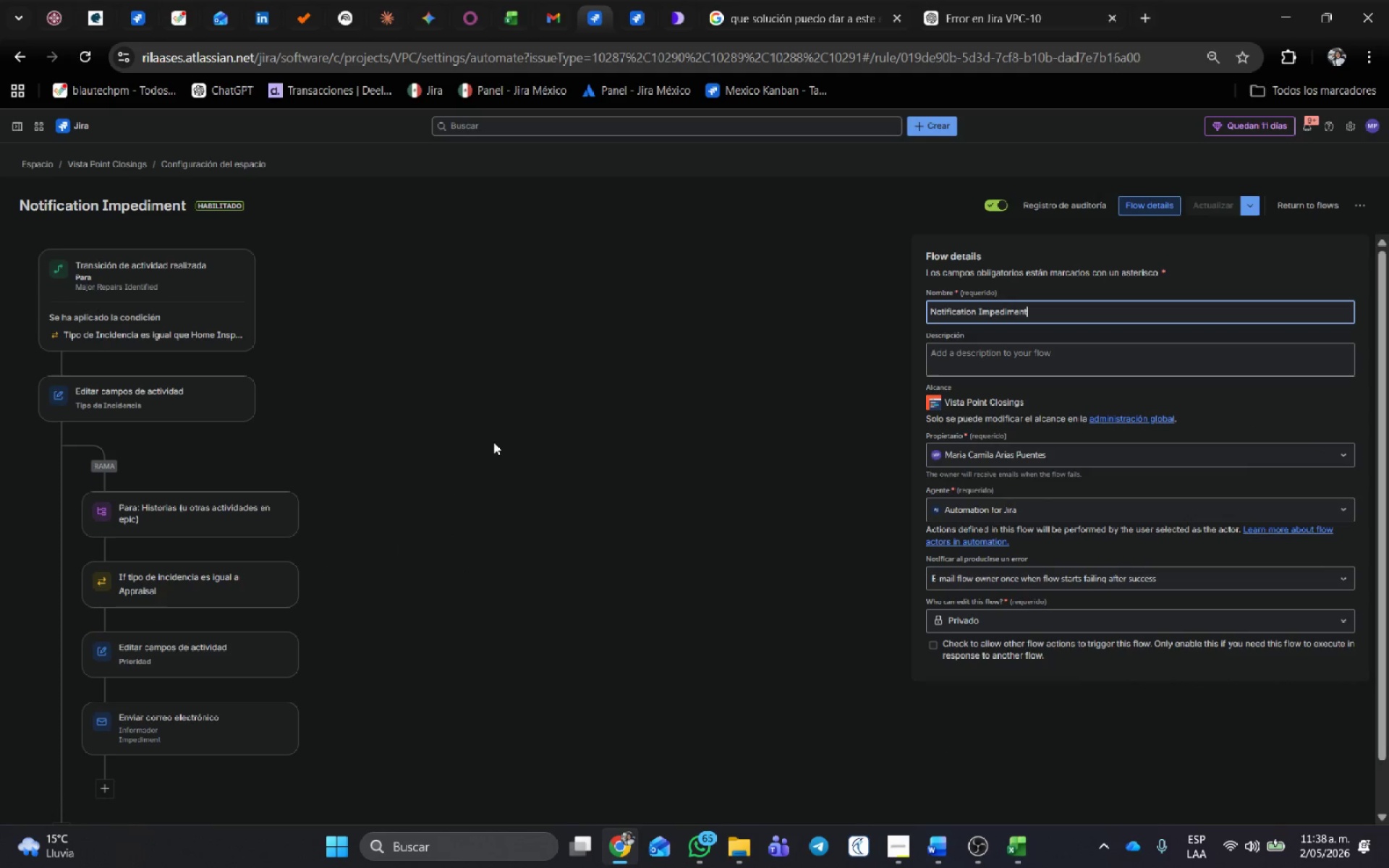 
key(Meta+Shift+ShiftLeft)
 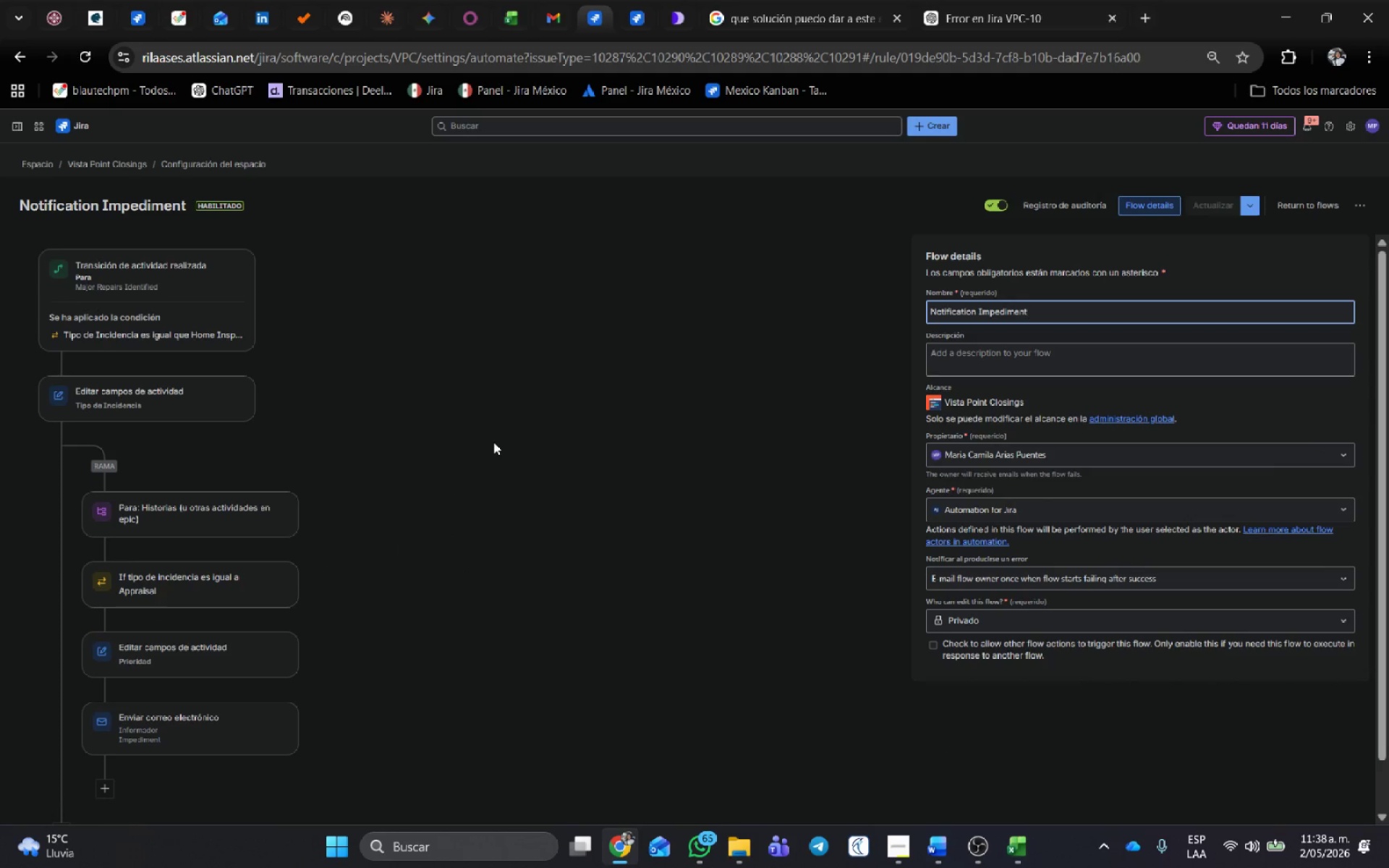 
key(Meta+Shift+S)
 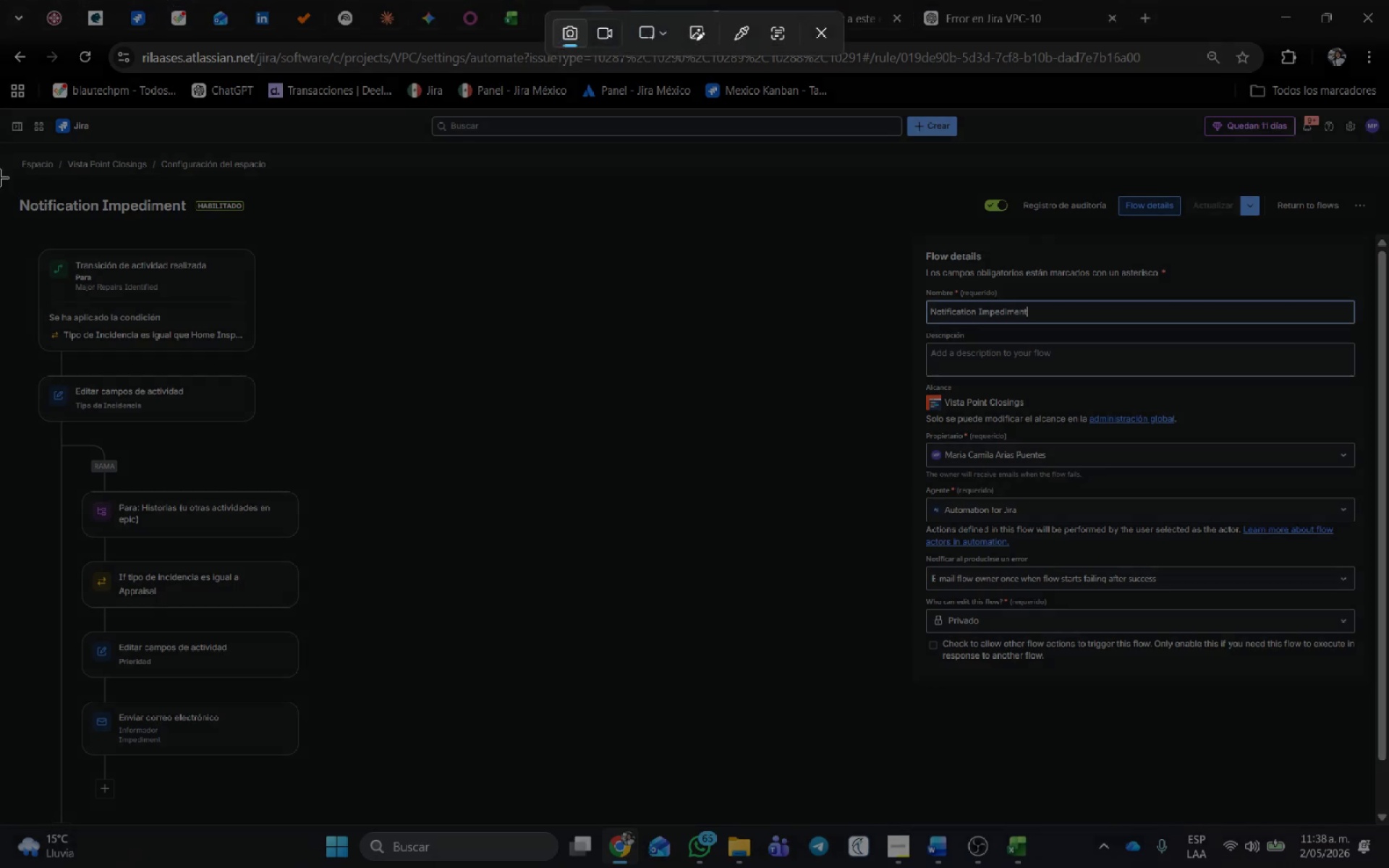 
left_click_drag(start_coordinate=[0, 159], to_coordinate=[395, 790])
 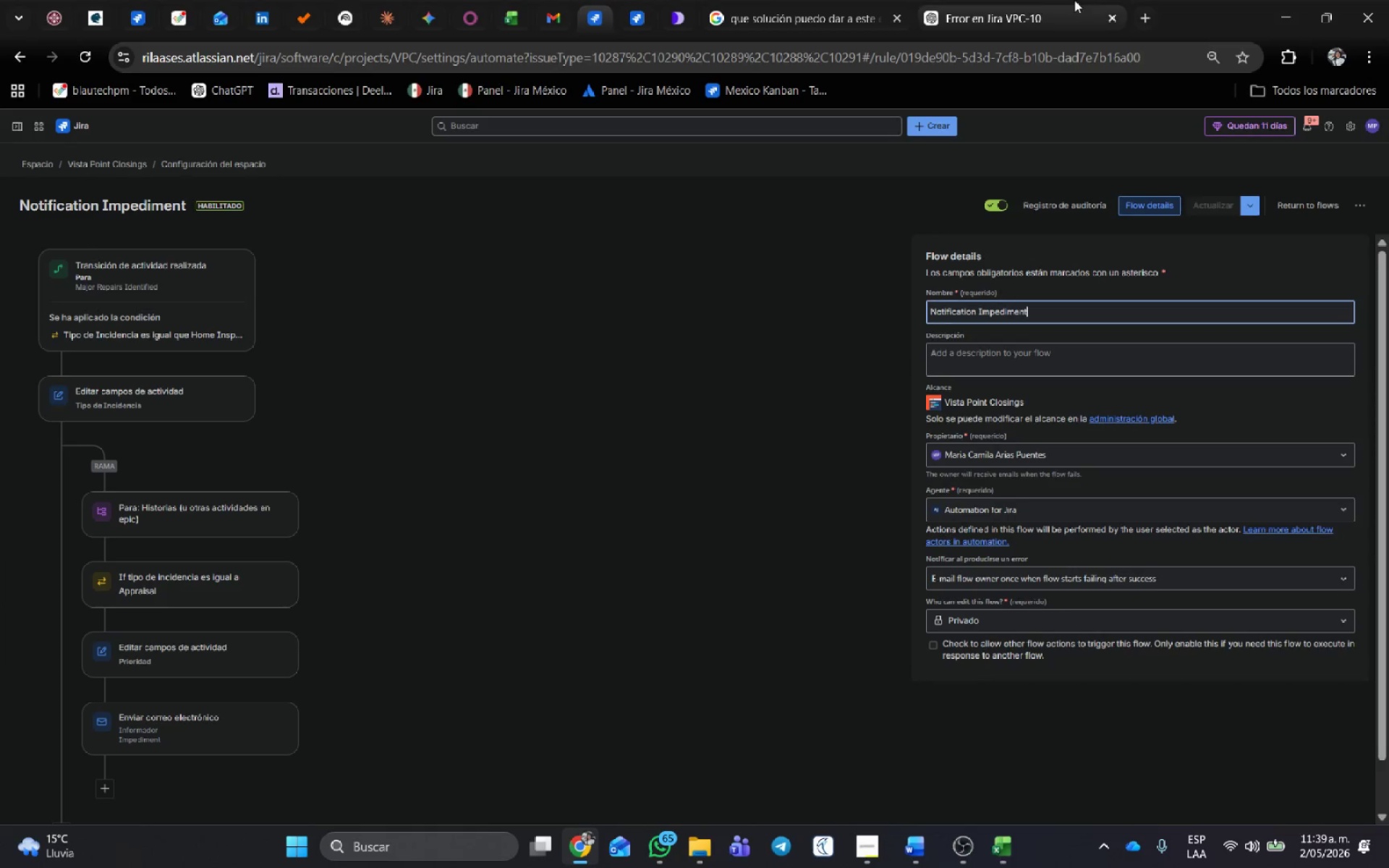 
left_click([1047, 0])
 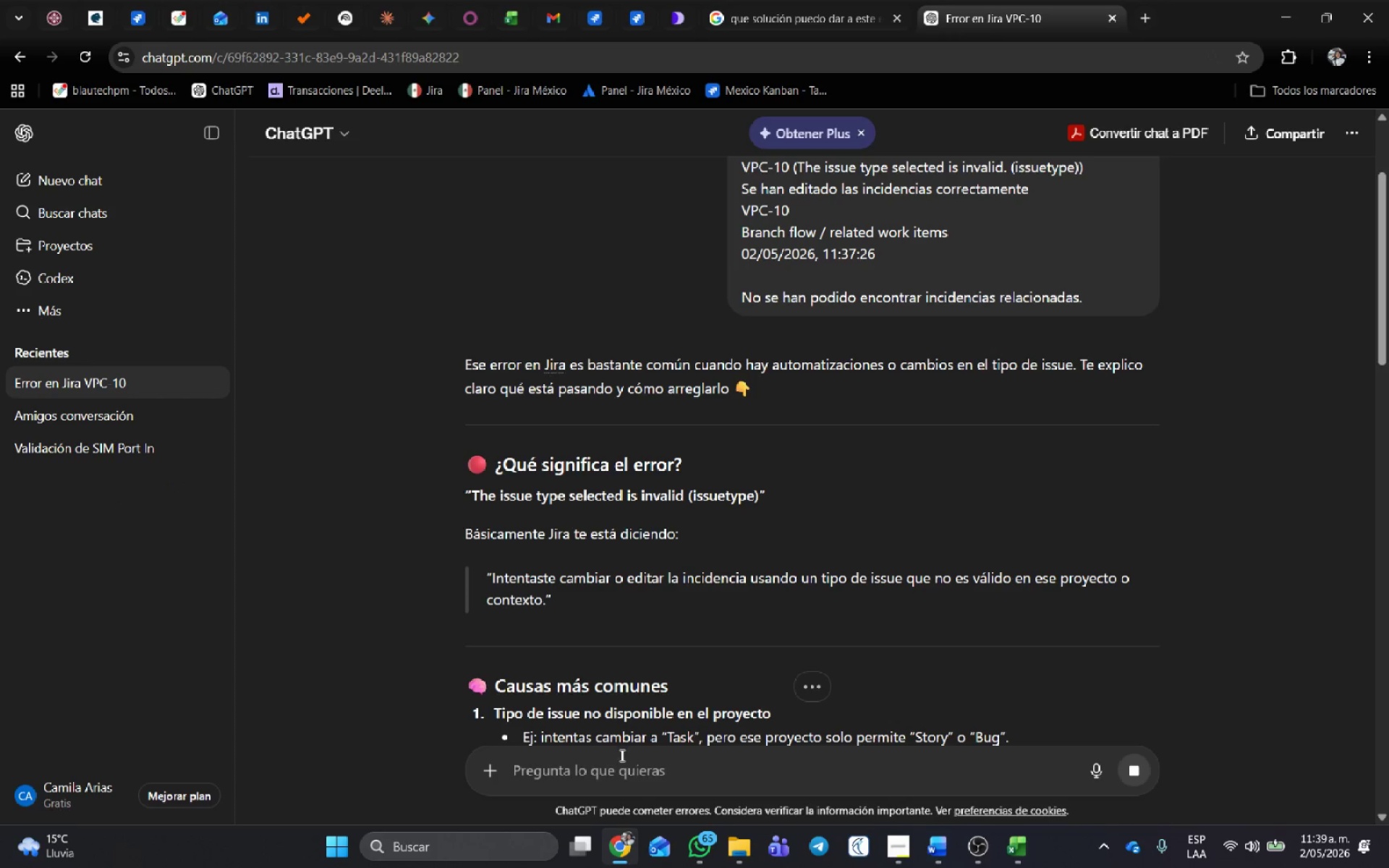 
left_click([616, 780])
 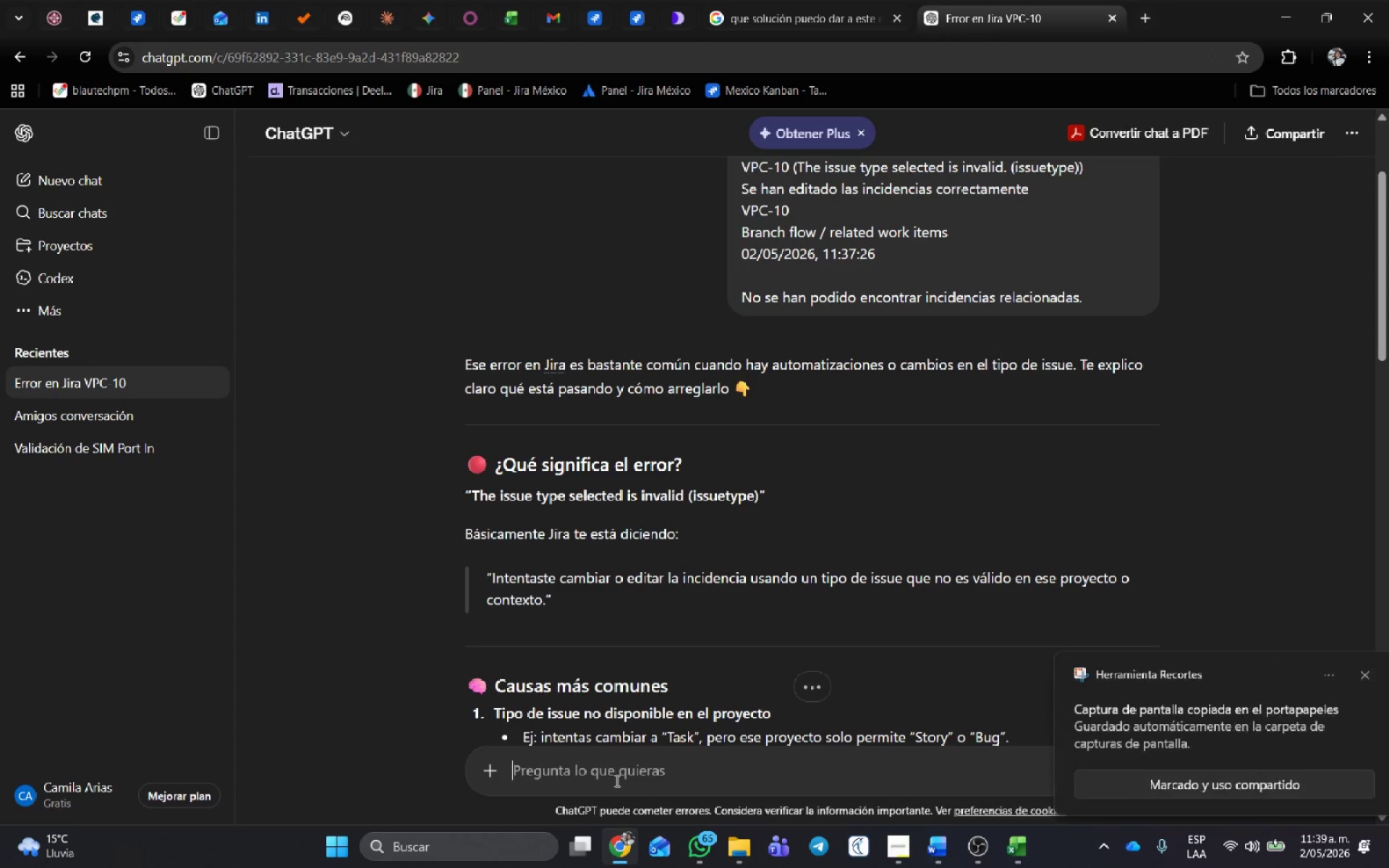 
key(Control+V)
 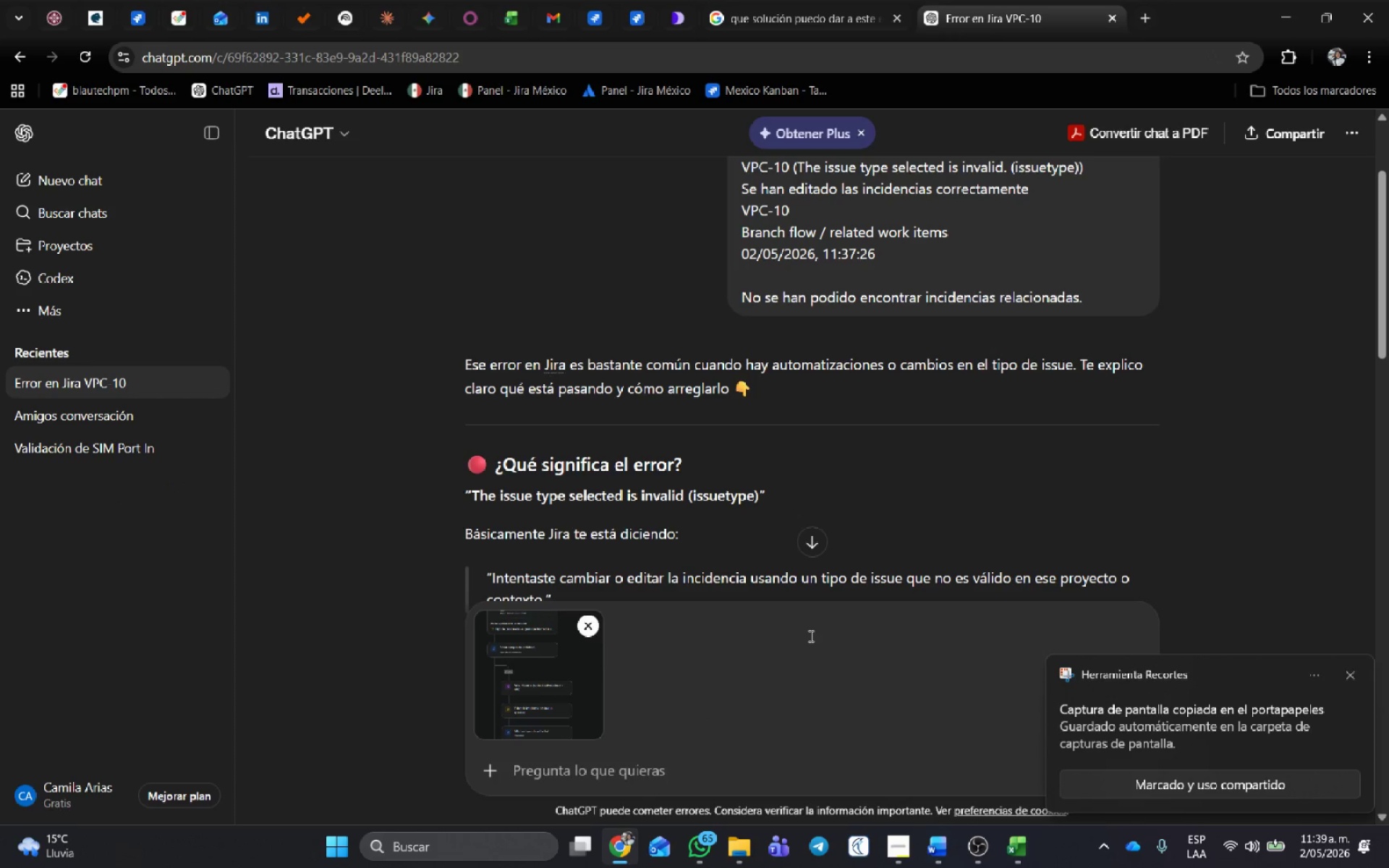 
key(Enter)
 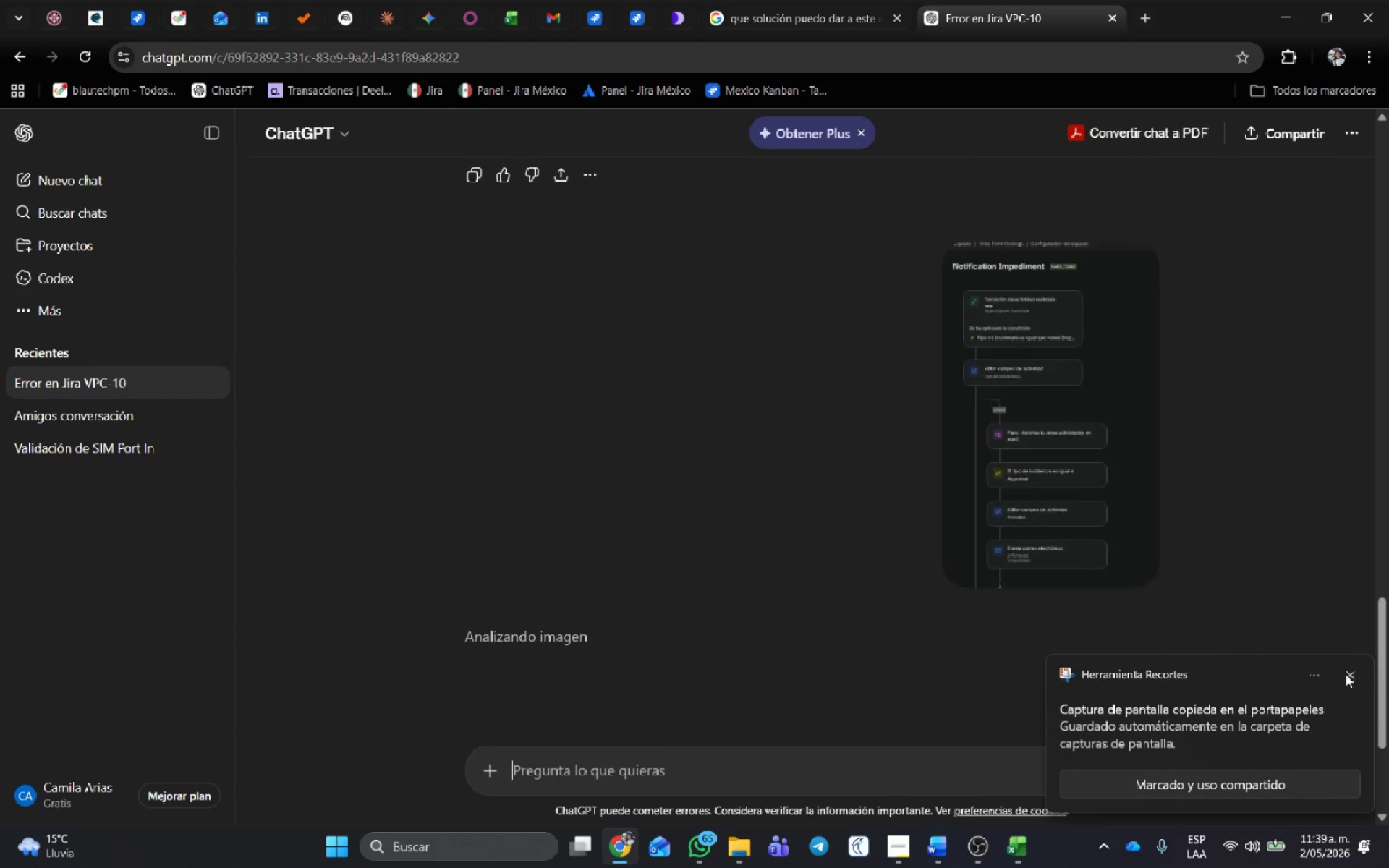 
left_click([1348, 676])
 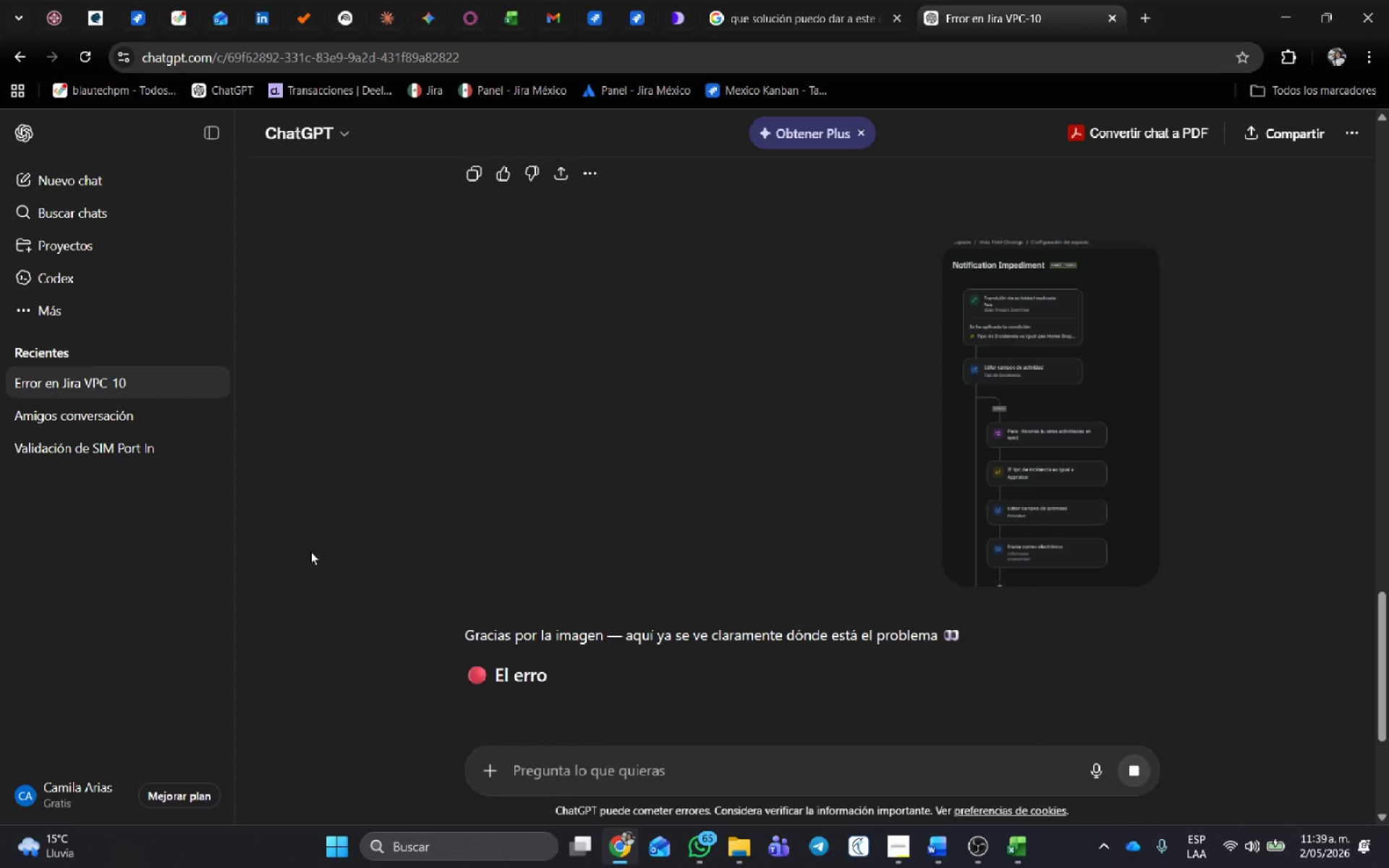 
scroll: coordinate [616, 550], scroll_direction: down, amount: 4.0
 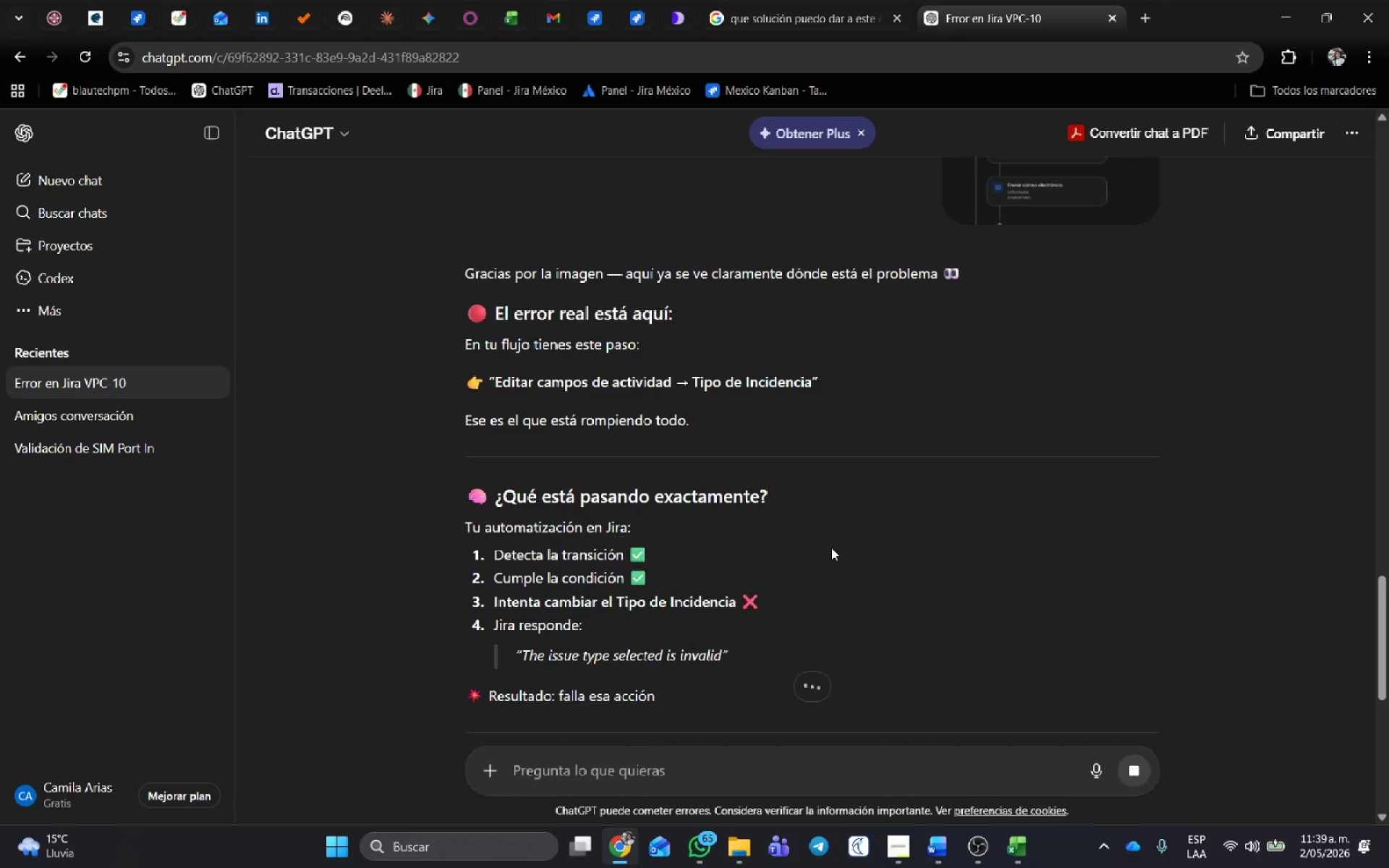 
wait(7.73)
 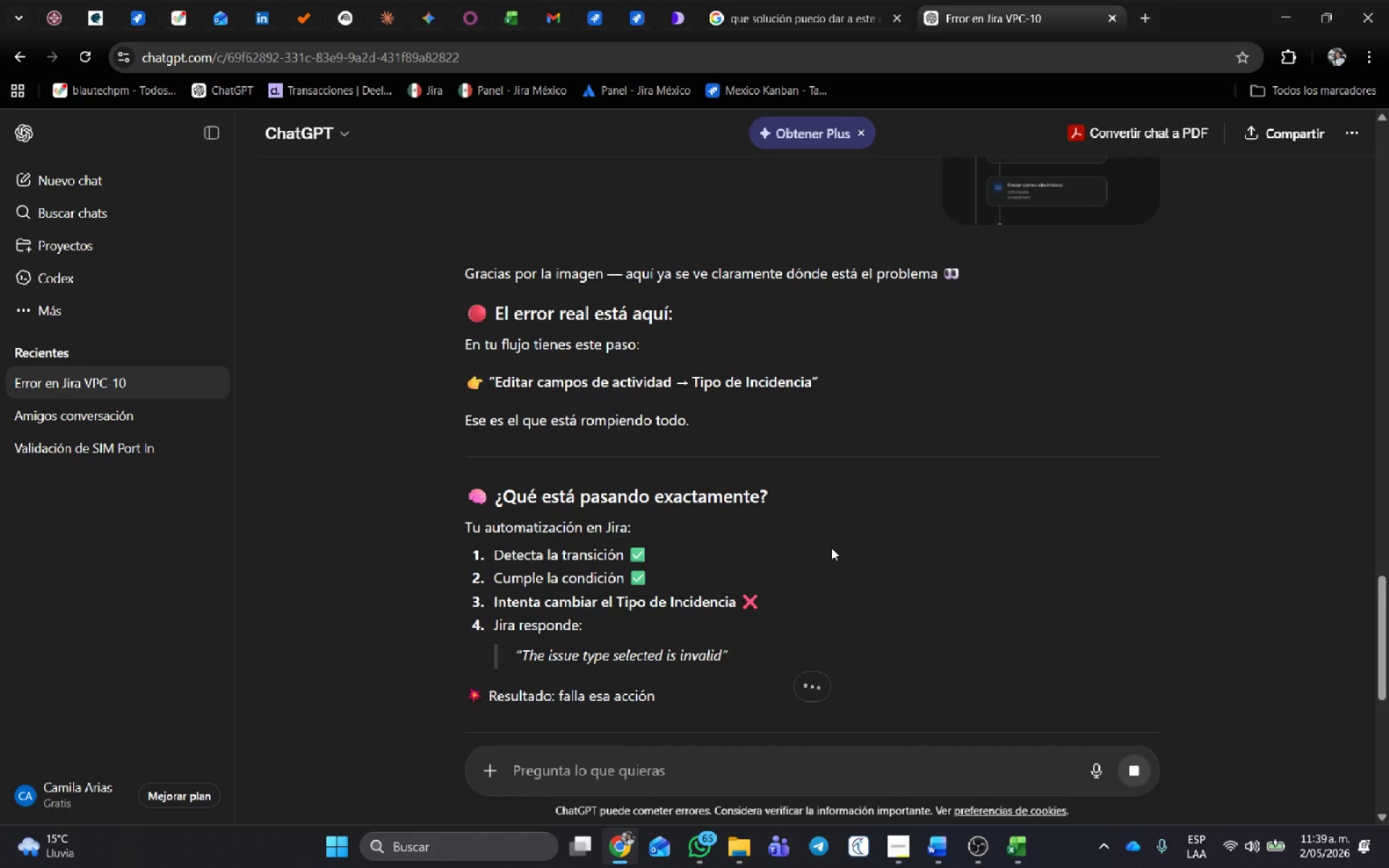 
scroll: coordinate [827, 514], scroll_direction: down, amount: 3.0
 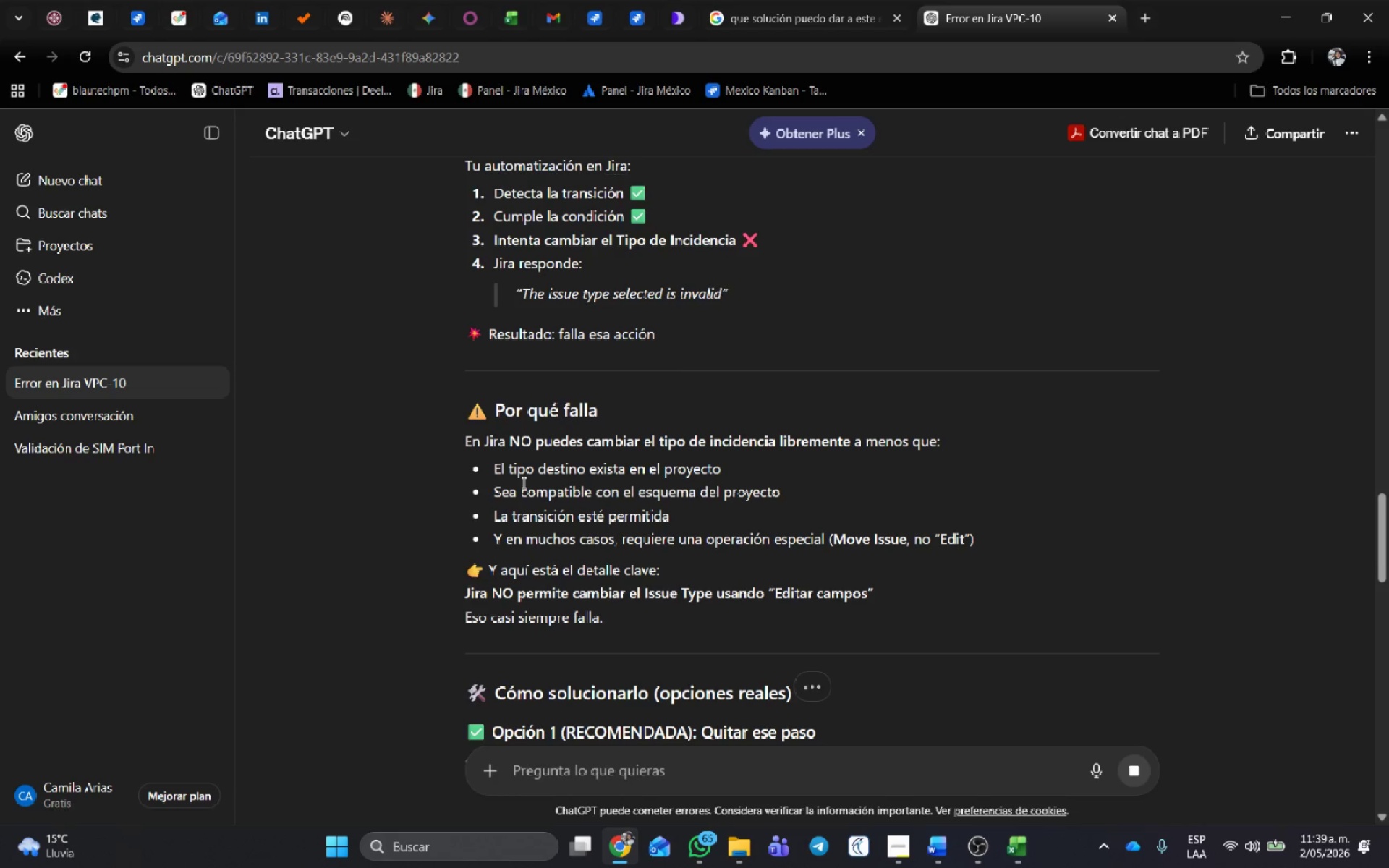 
wait(11.0)
 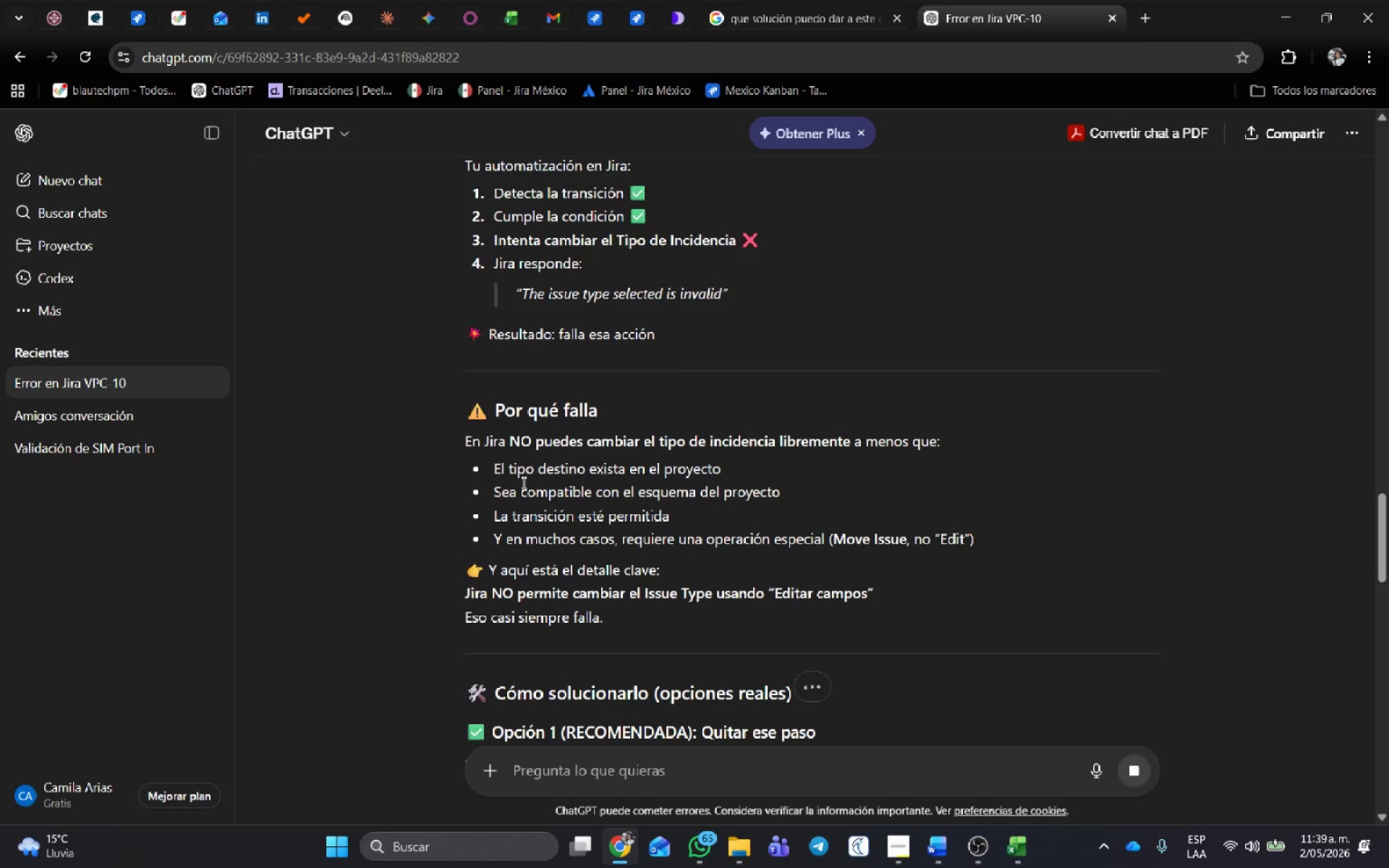 
left_click([876, 211])
 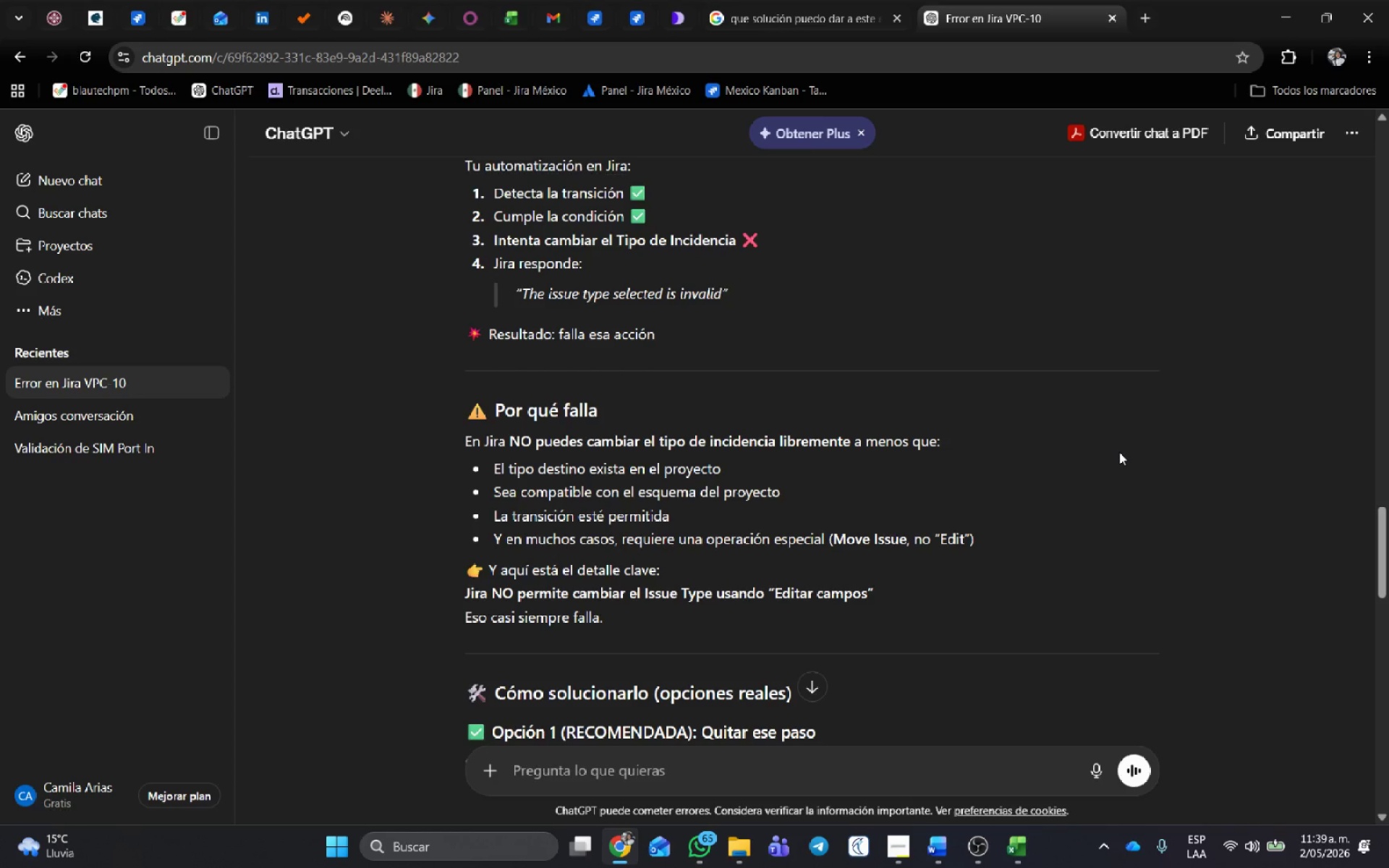 
scroll: coordinate [794, 477], scroll_direction: down, amount: 5.0
 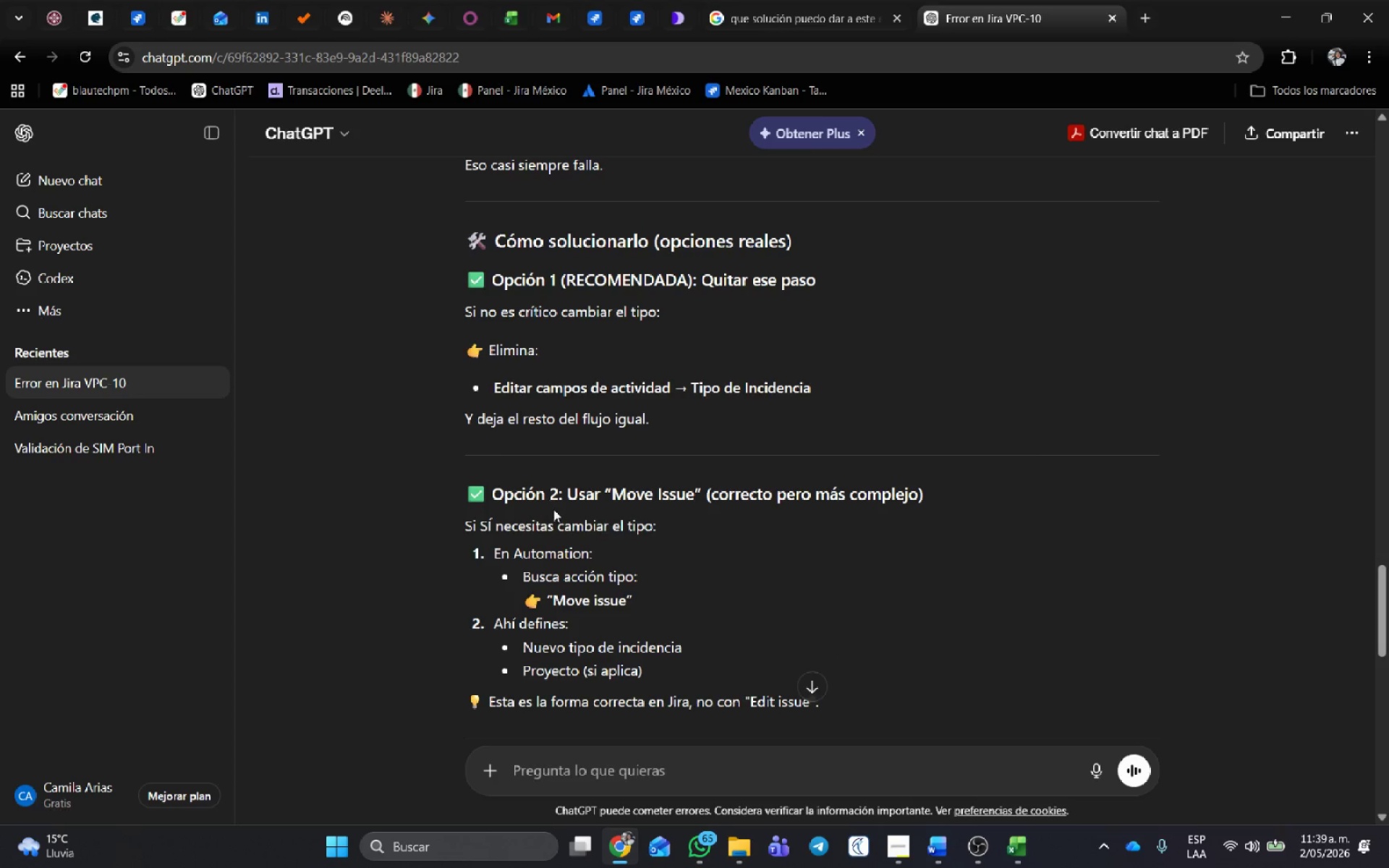 
scroll: coordinate [553, 510], scroll_direction: down, amount: 1.0
 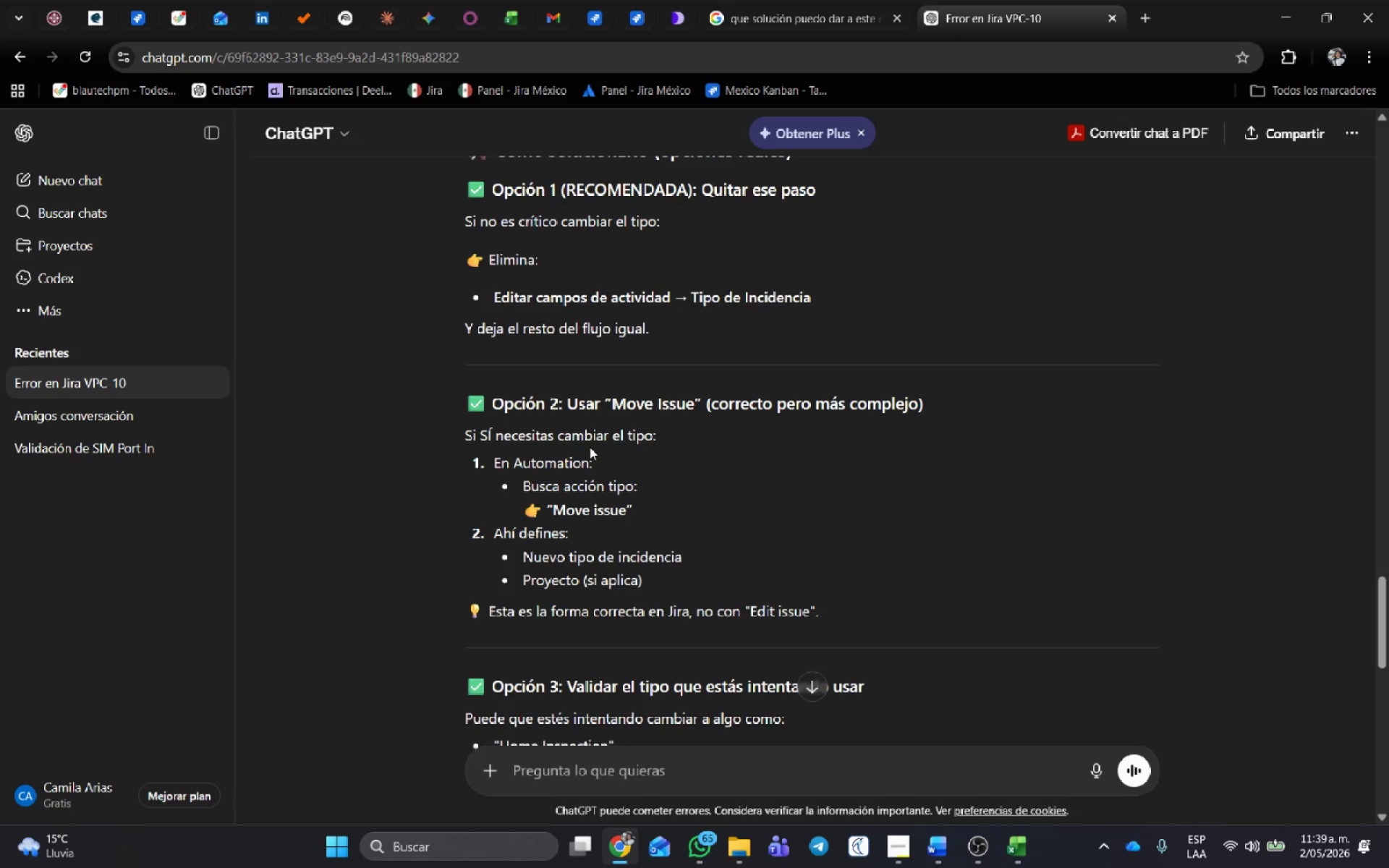 
wait(6.43)
 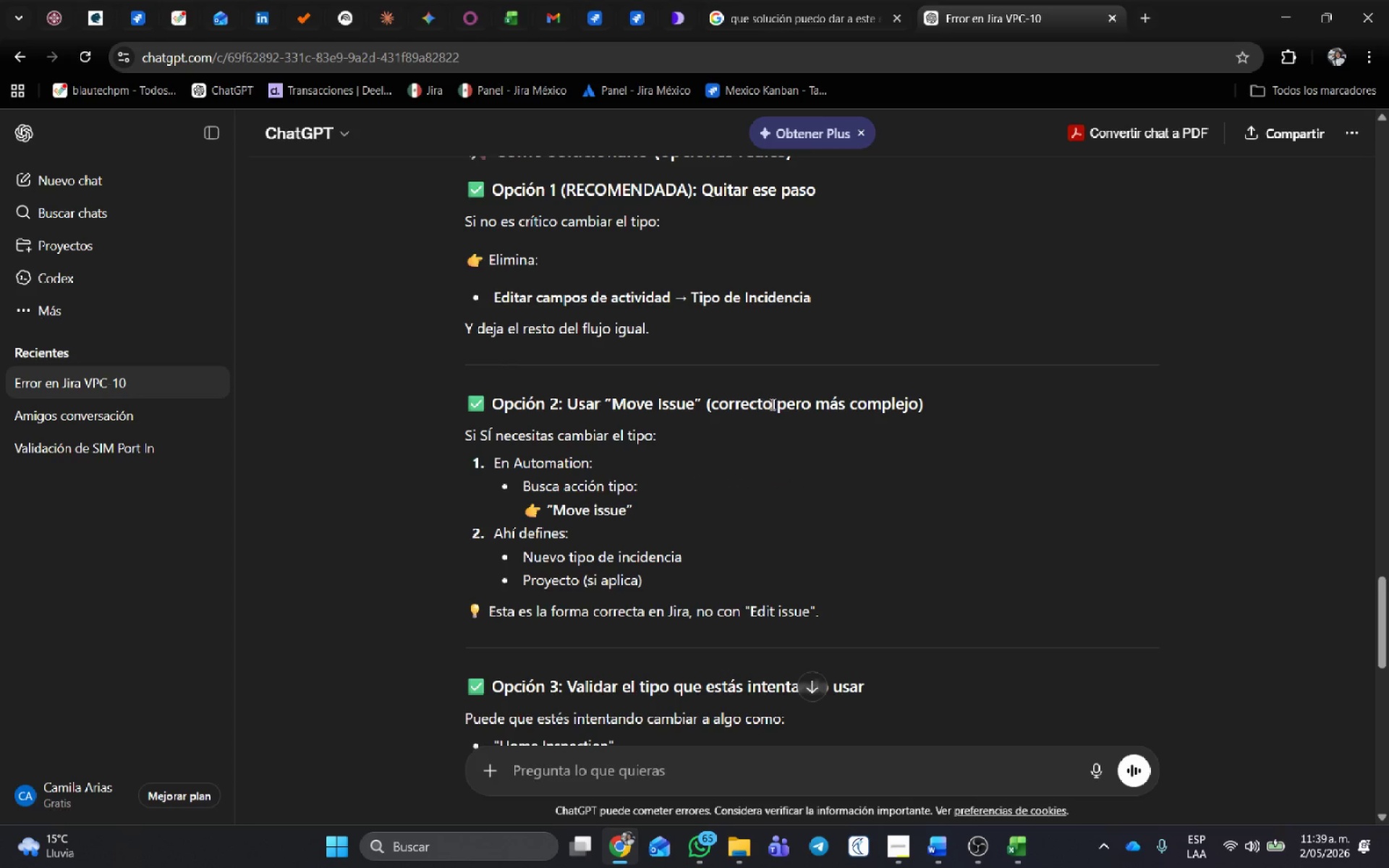 
scroll: coordinate [776, 526], scroll_direction: down, amount: 3.0
 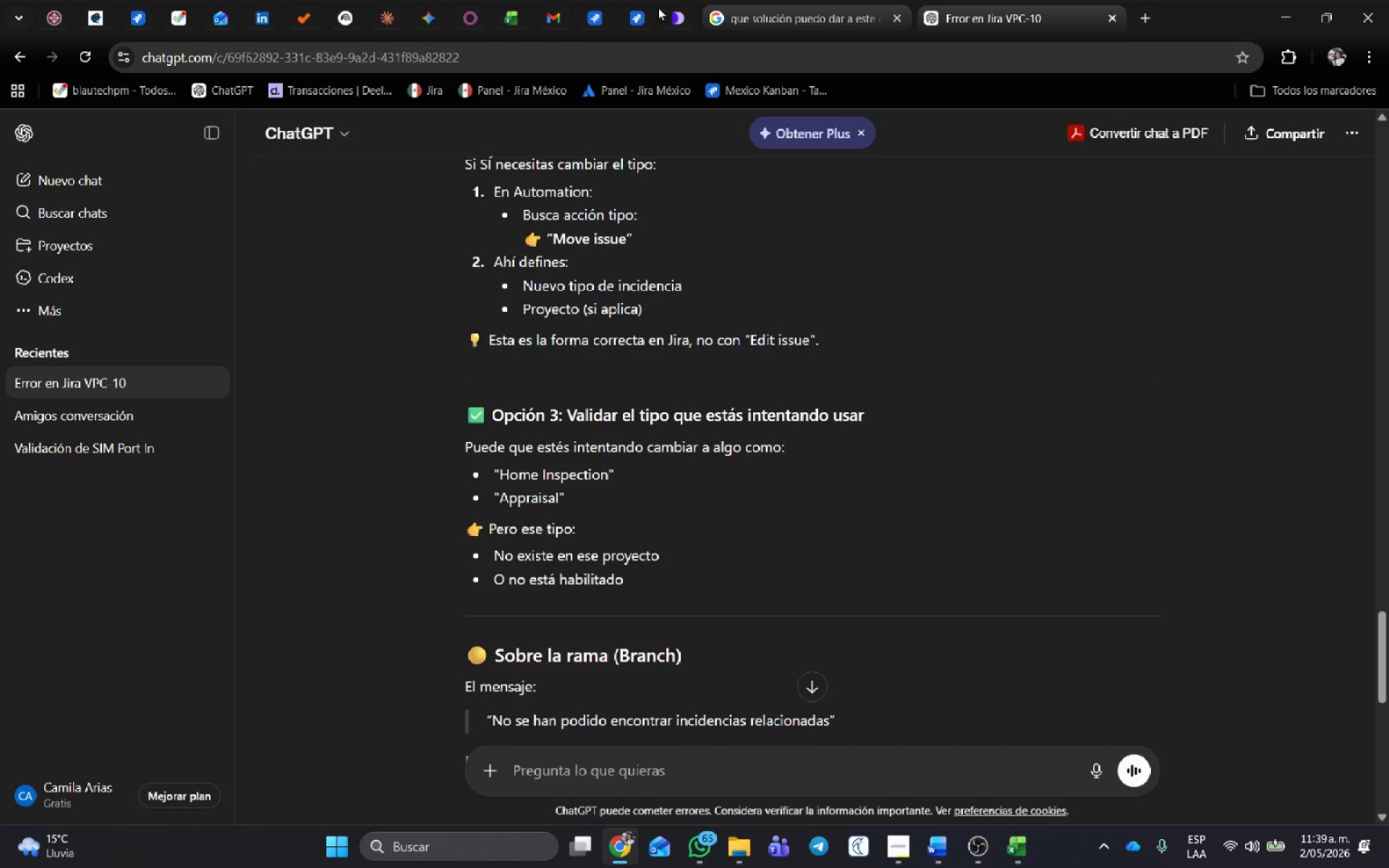 
left_click([608, 3])
 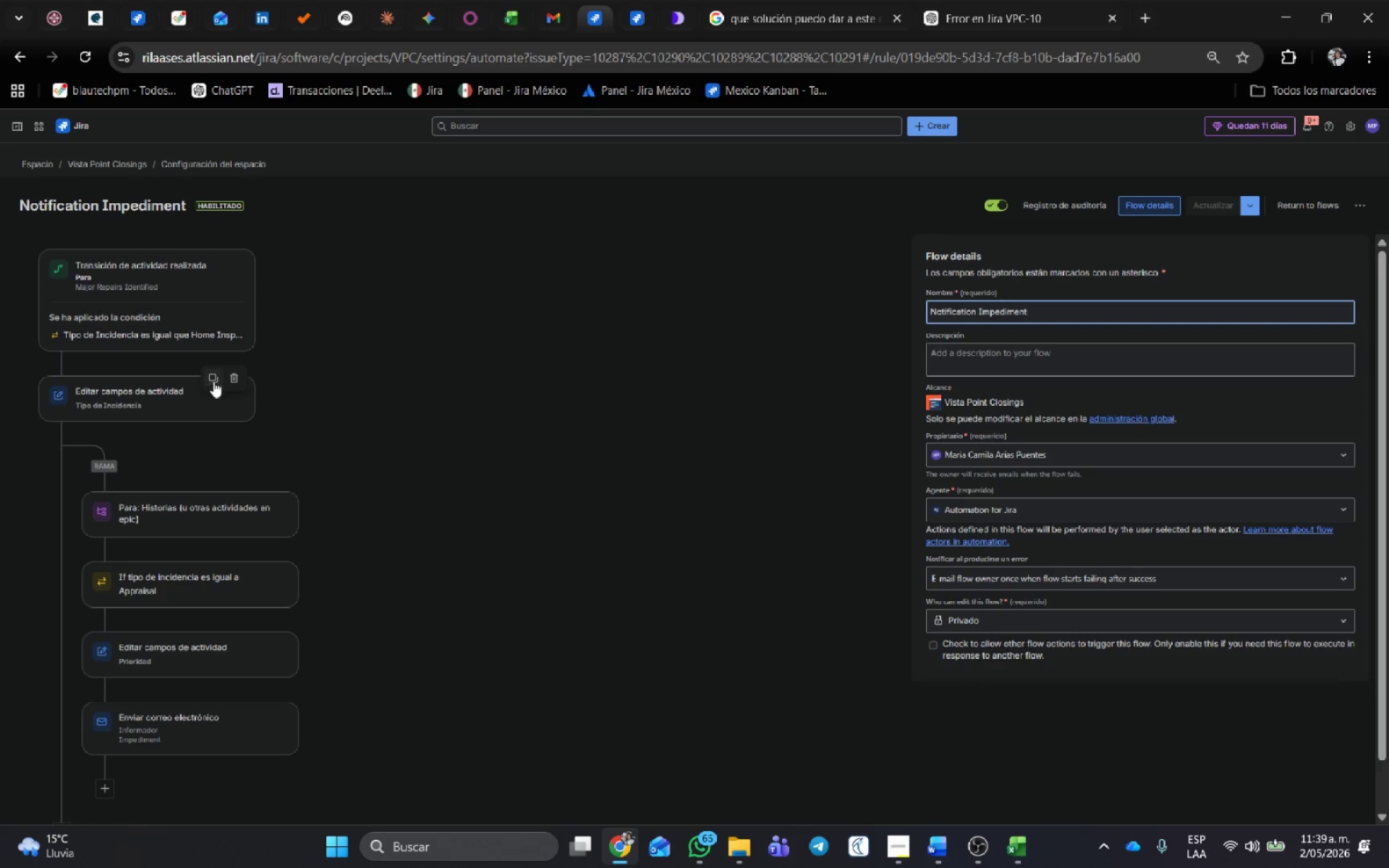 
left_click([234, 375])
 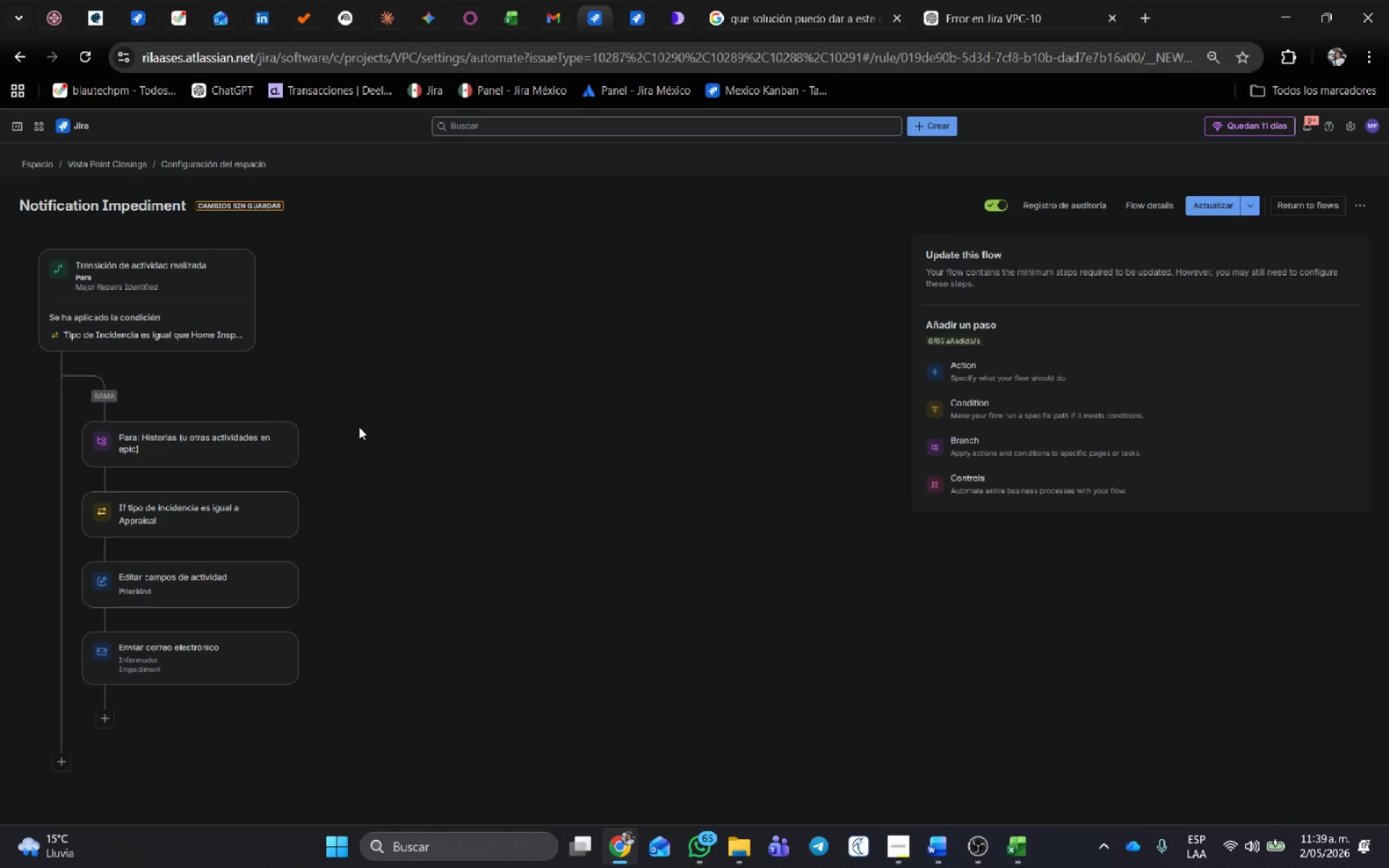 
left_click([538, 427])
 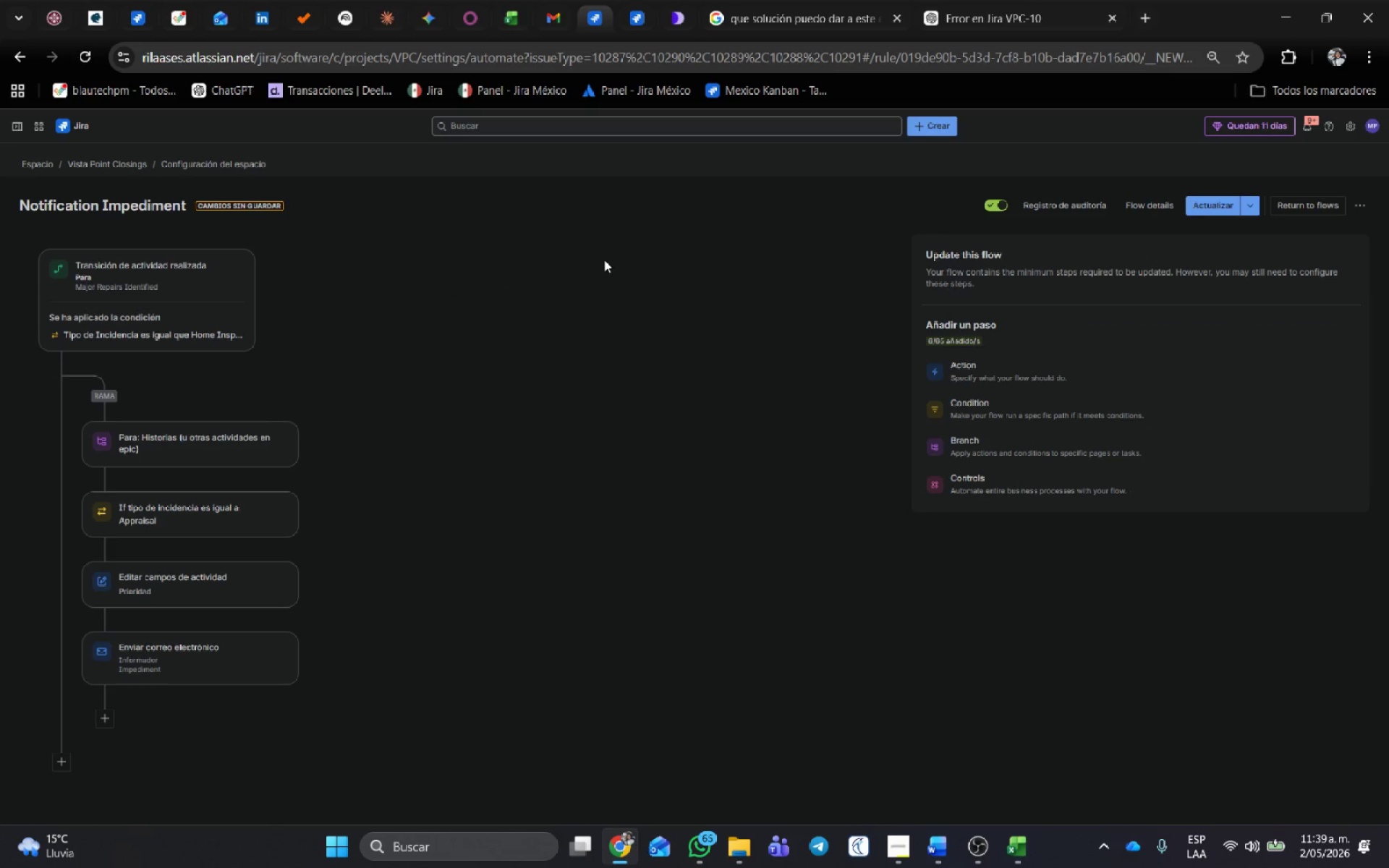 
key(Meta+Shift+ShiftLeft)
 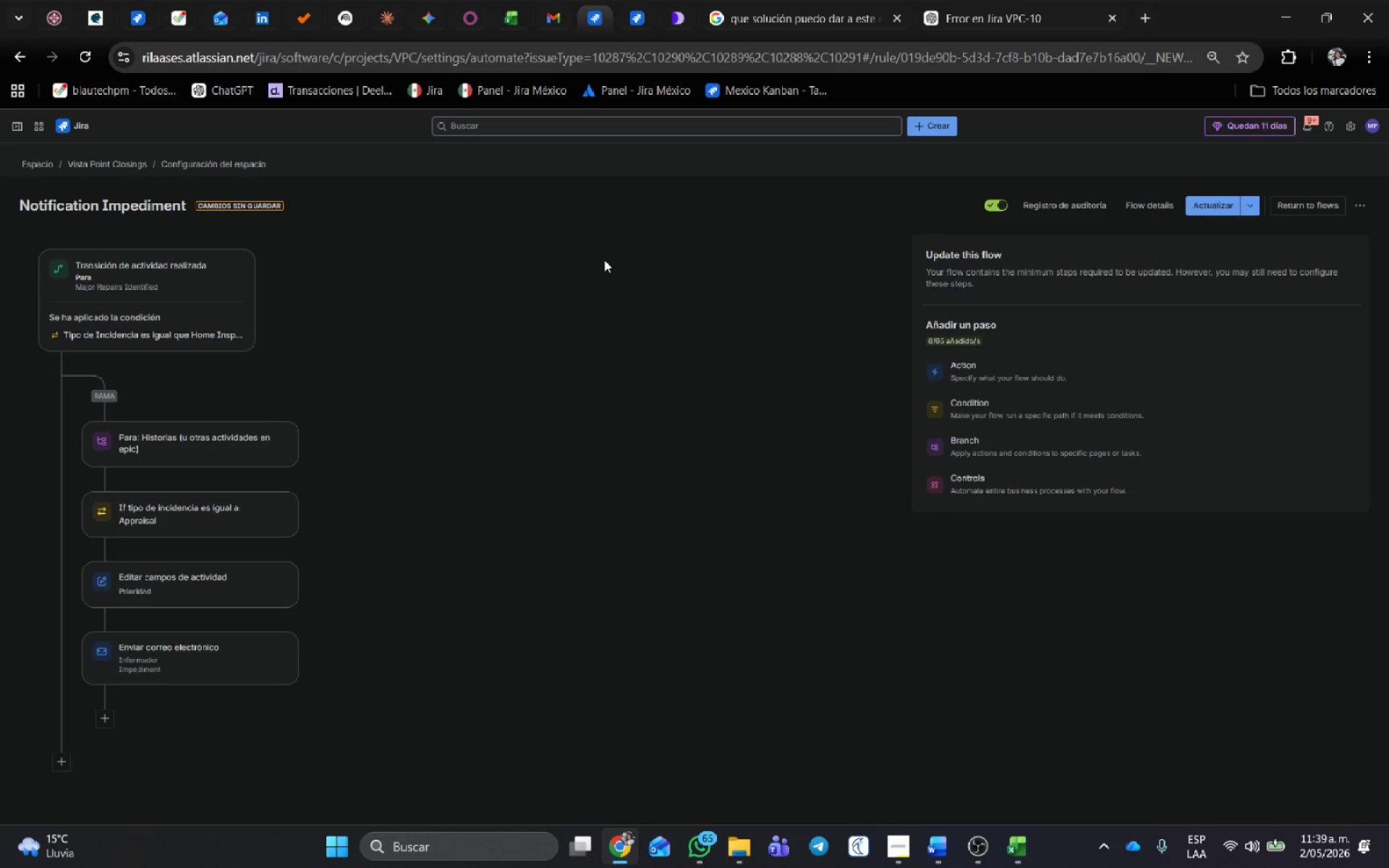 
key(Meta+Shift+S)
 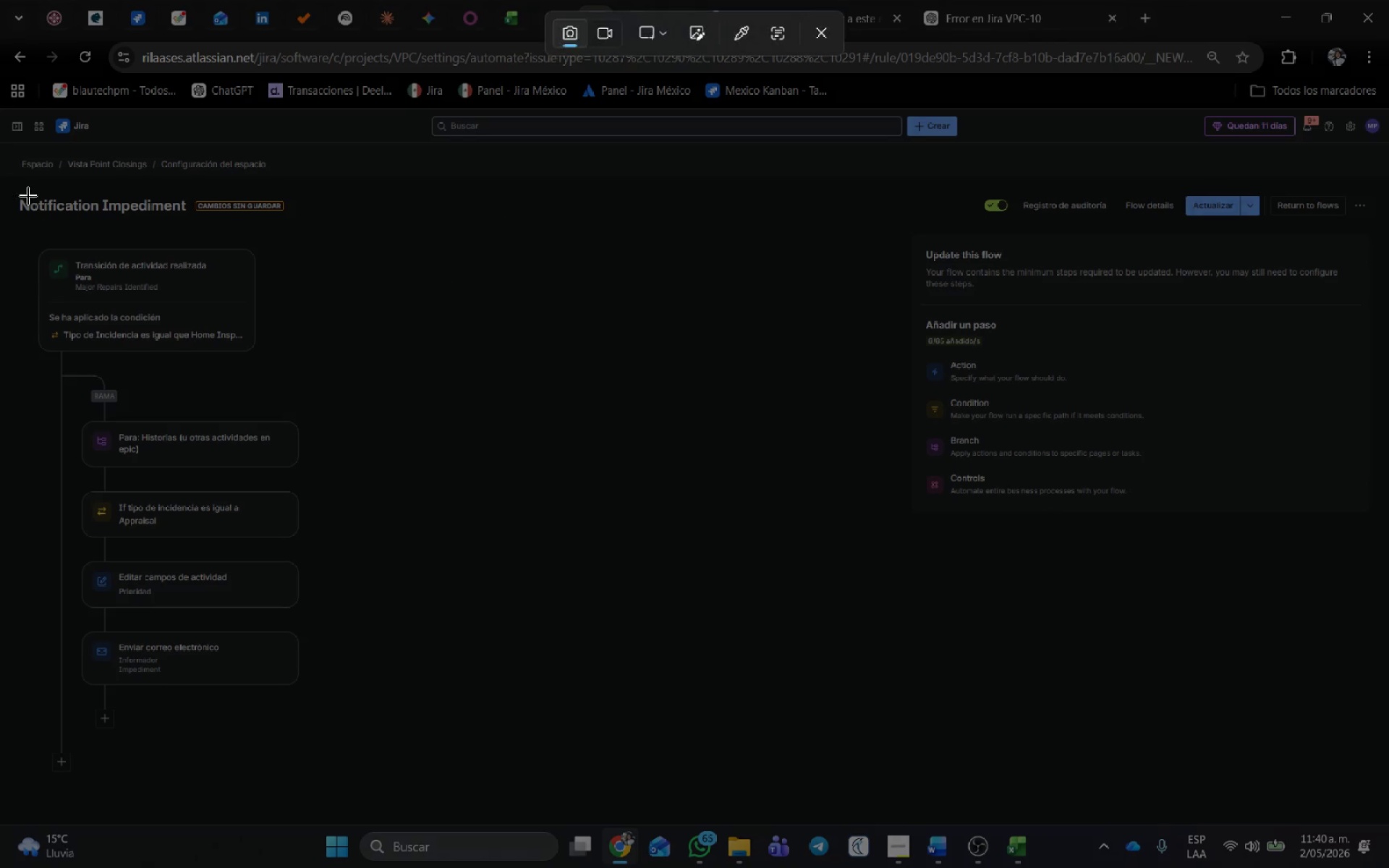 
left_click_drag(start_coordinate=[2, 218], to_coordinate=[334, 799])
 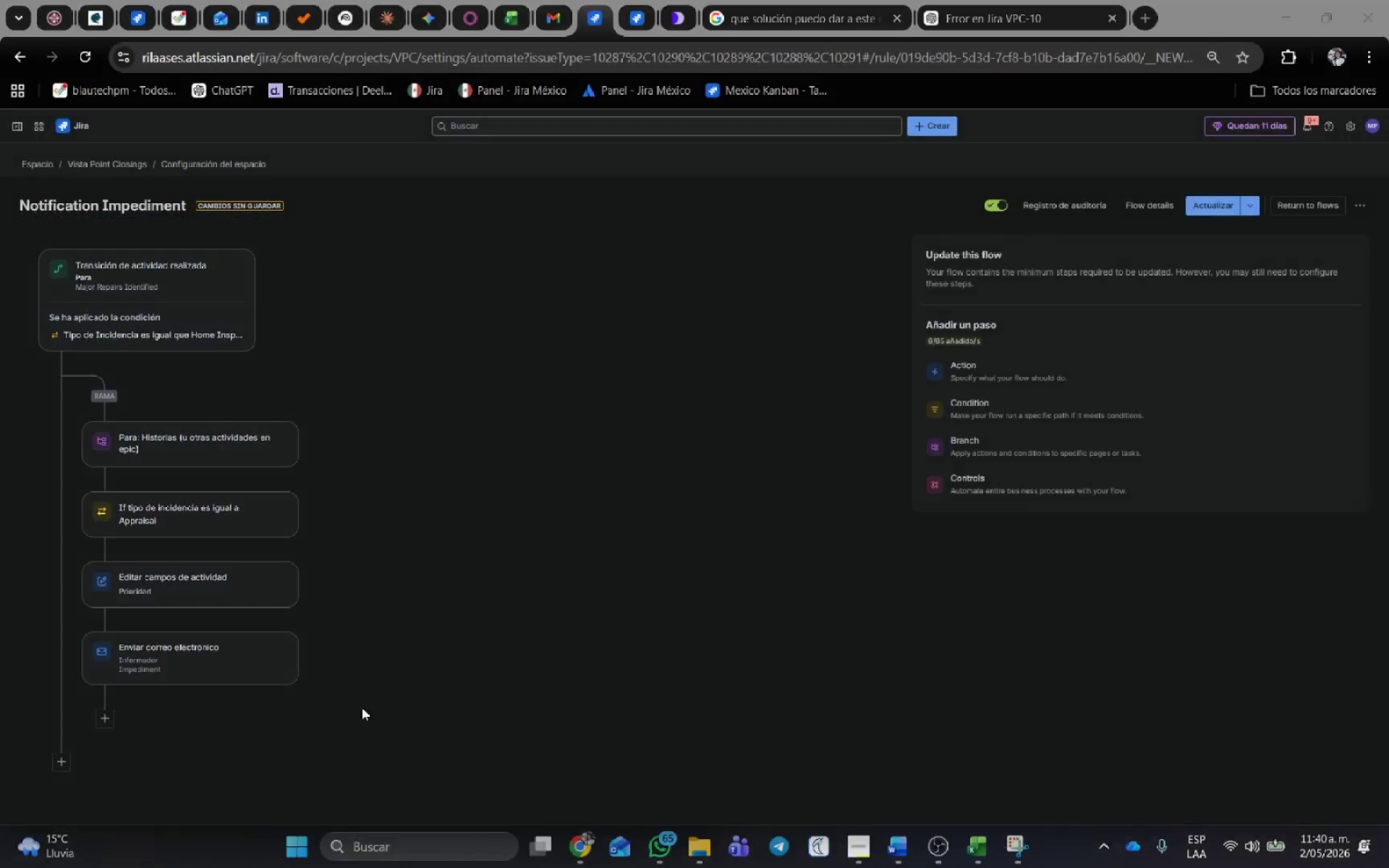 
key(Alt+AltLeft)
 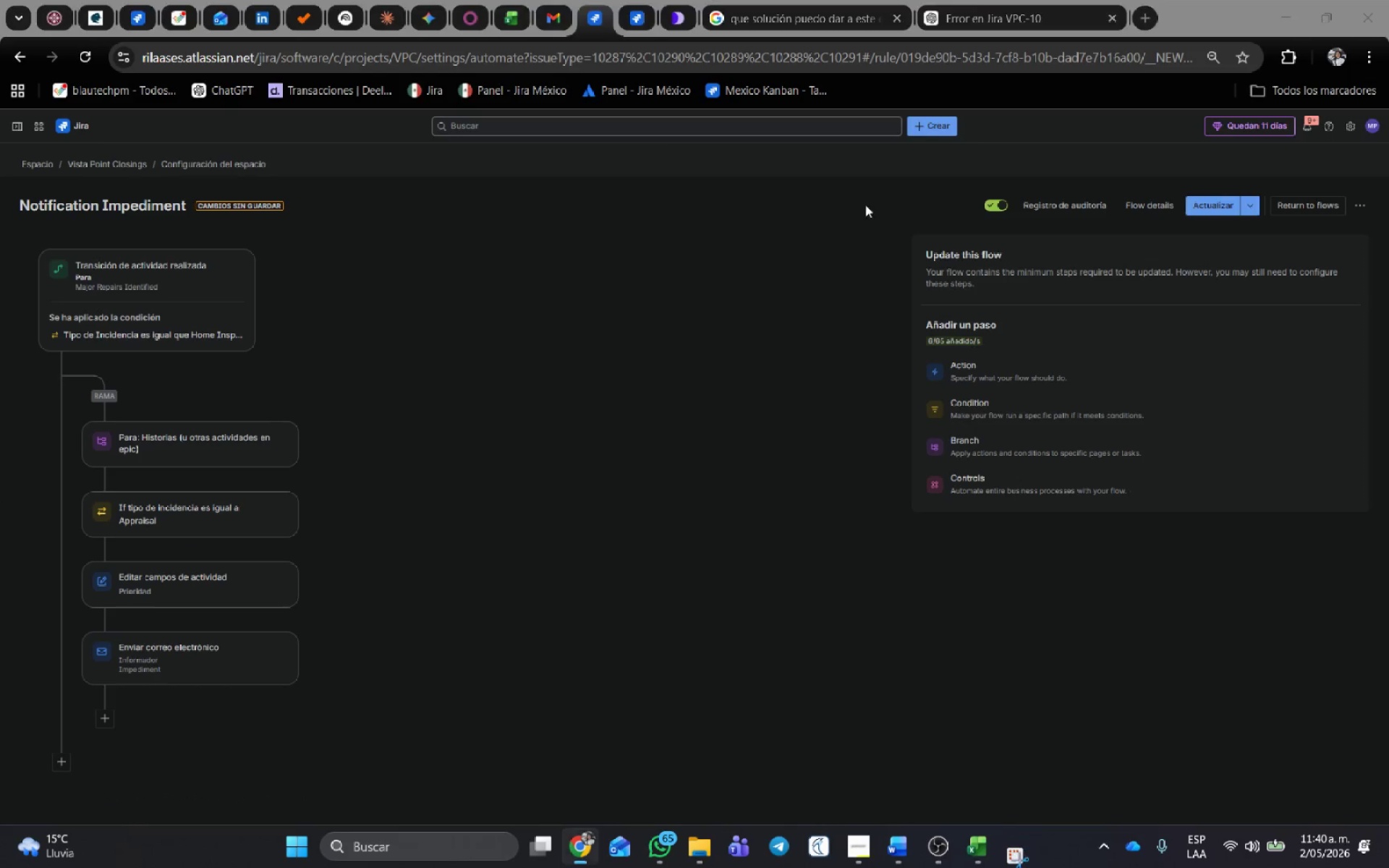 
key(Alt+Tab)
 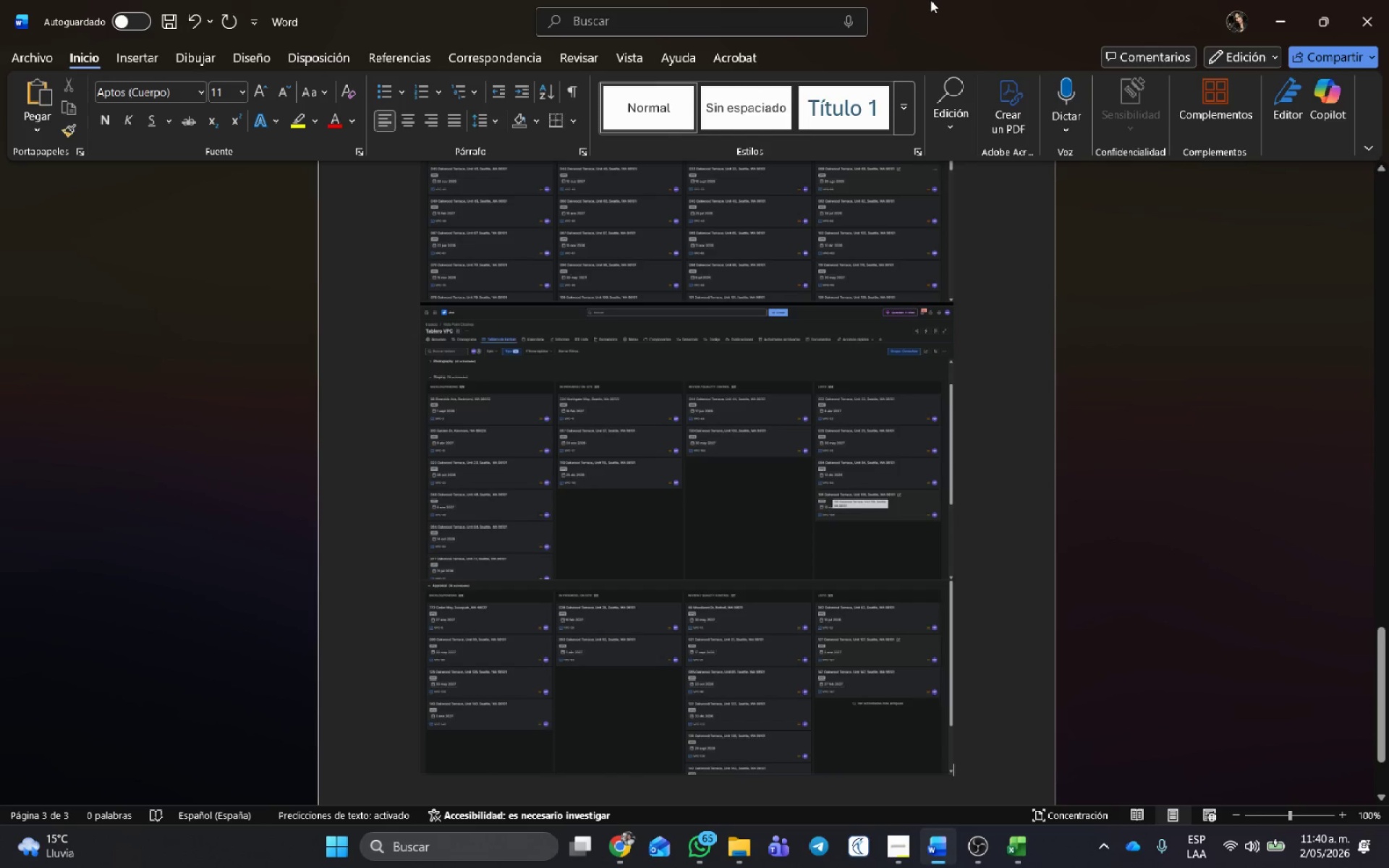 
key(Alt+AltLeft)
 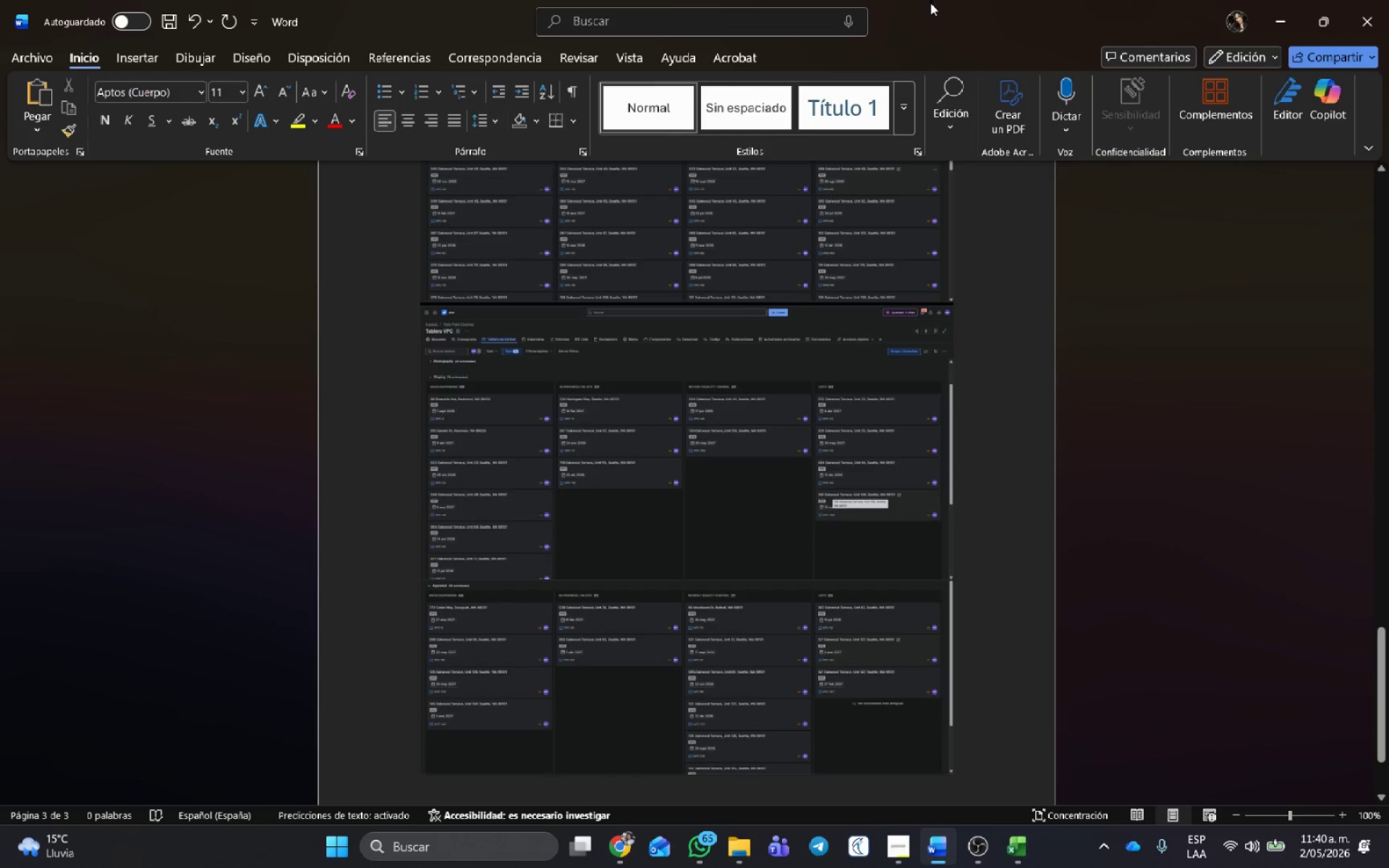 
key(Alt+Tab)
 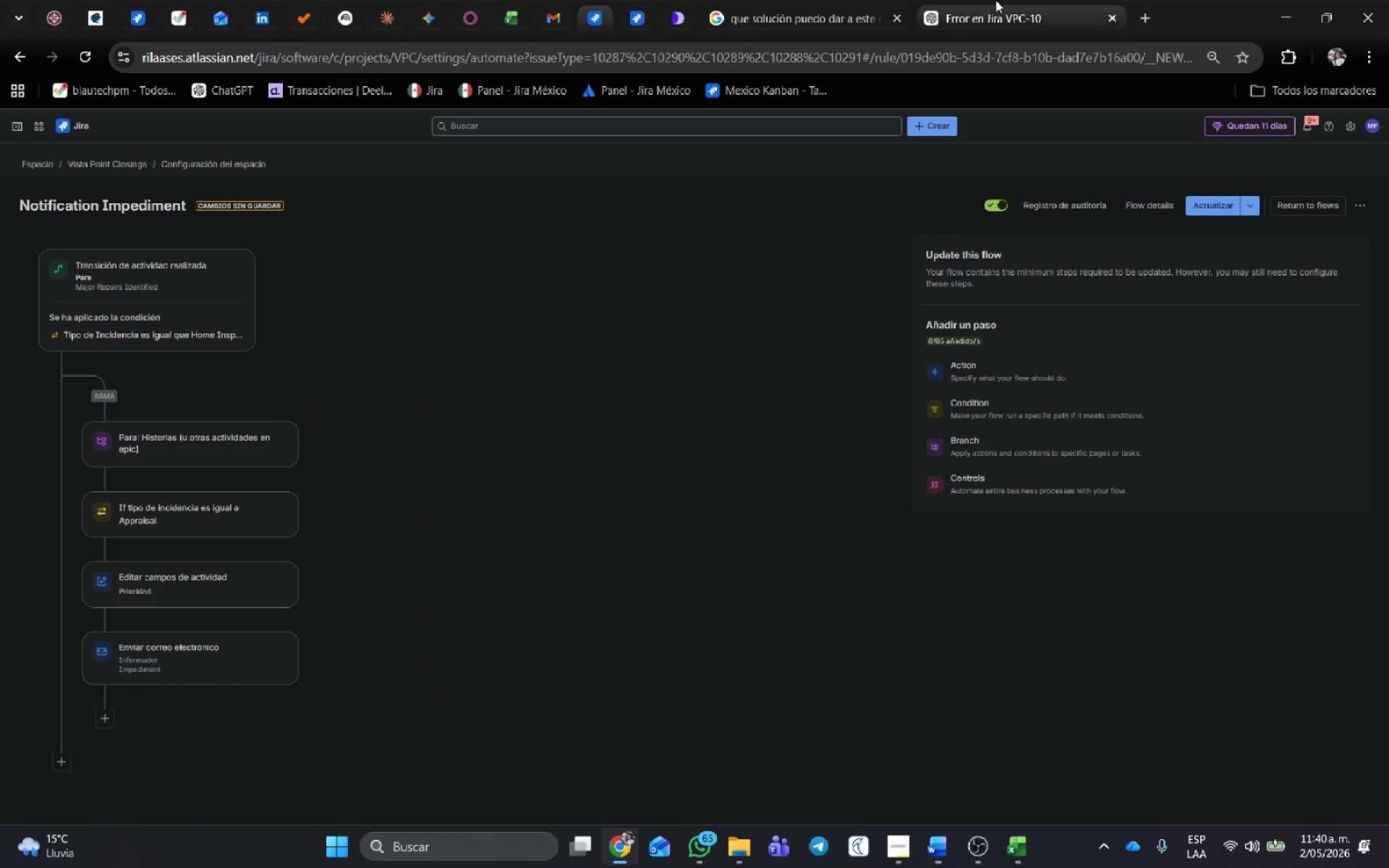 
left_click([995, 0])
 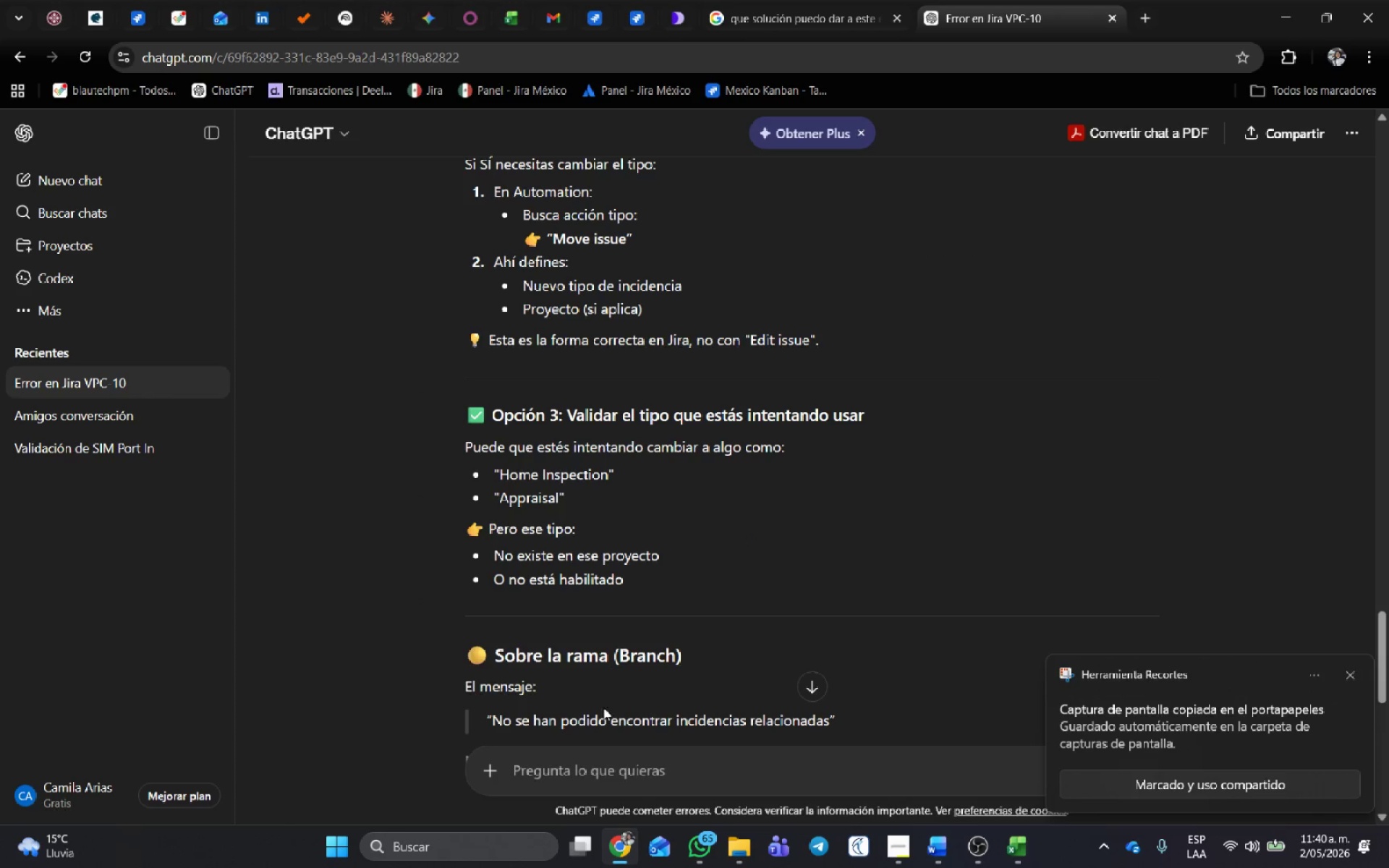 
left_click([543, 779])
 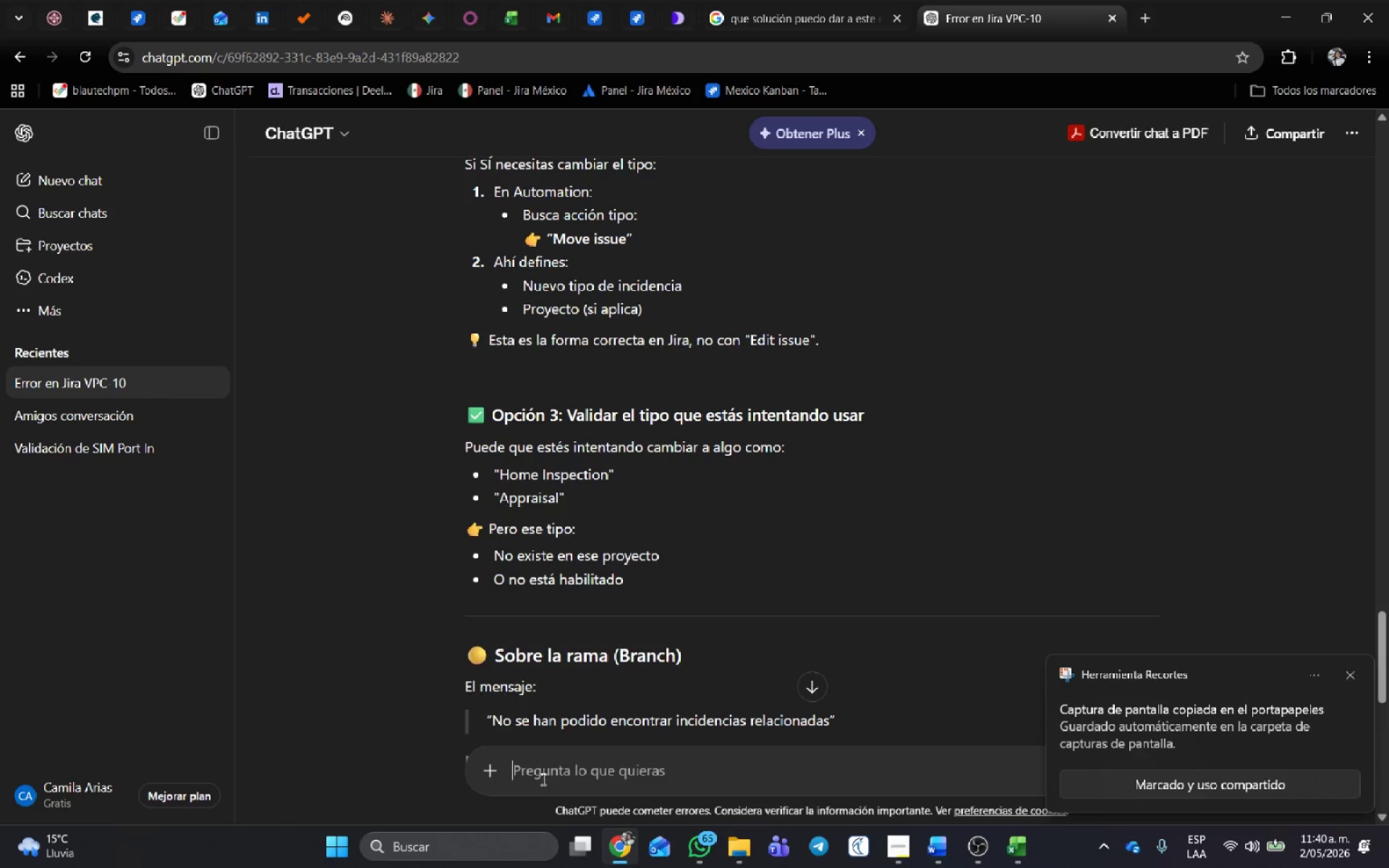 
key(Control+V)
 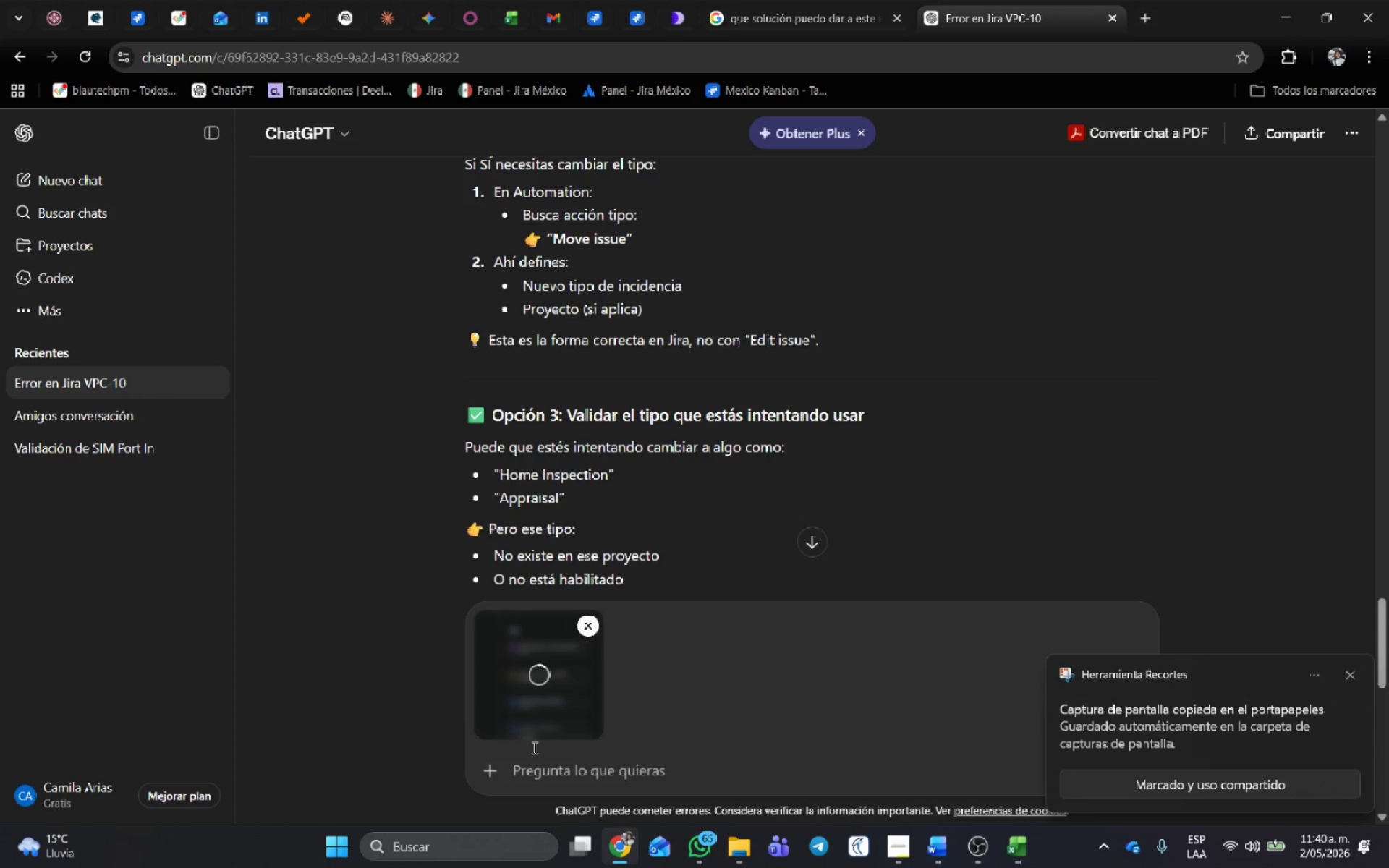 
key(Enter)
 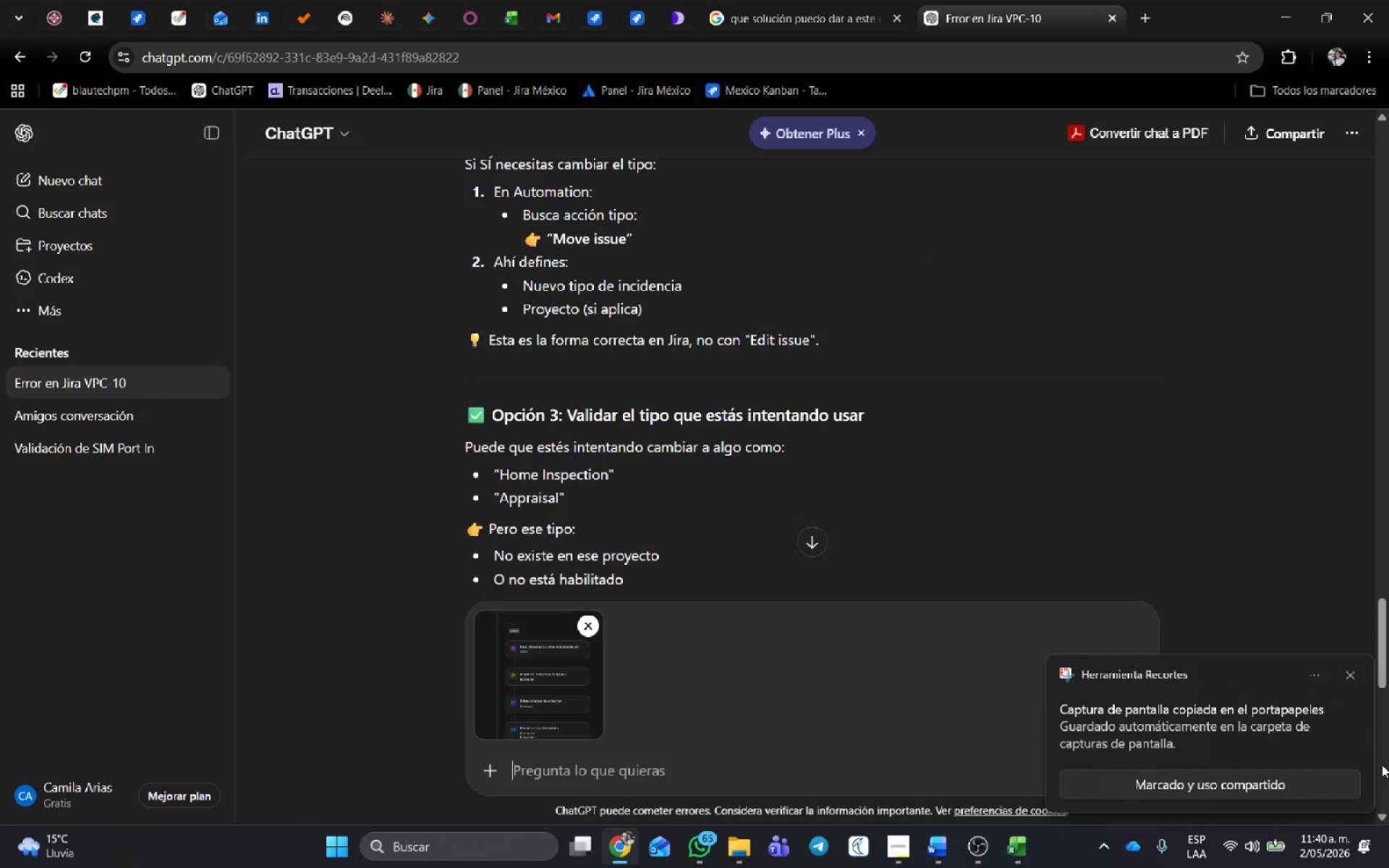 
left_click([1353, 670])
 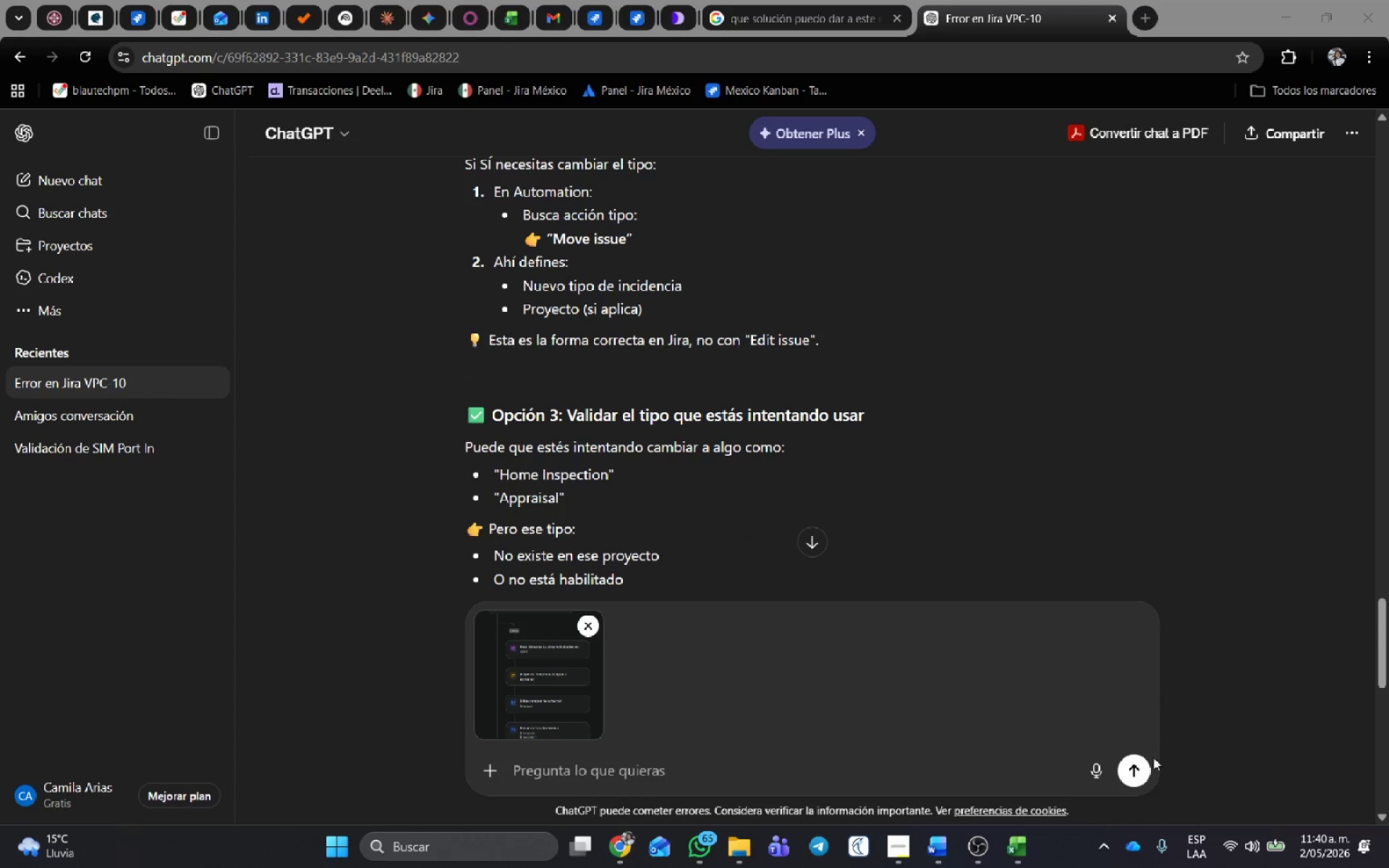 
left_click([1123, 768])
 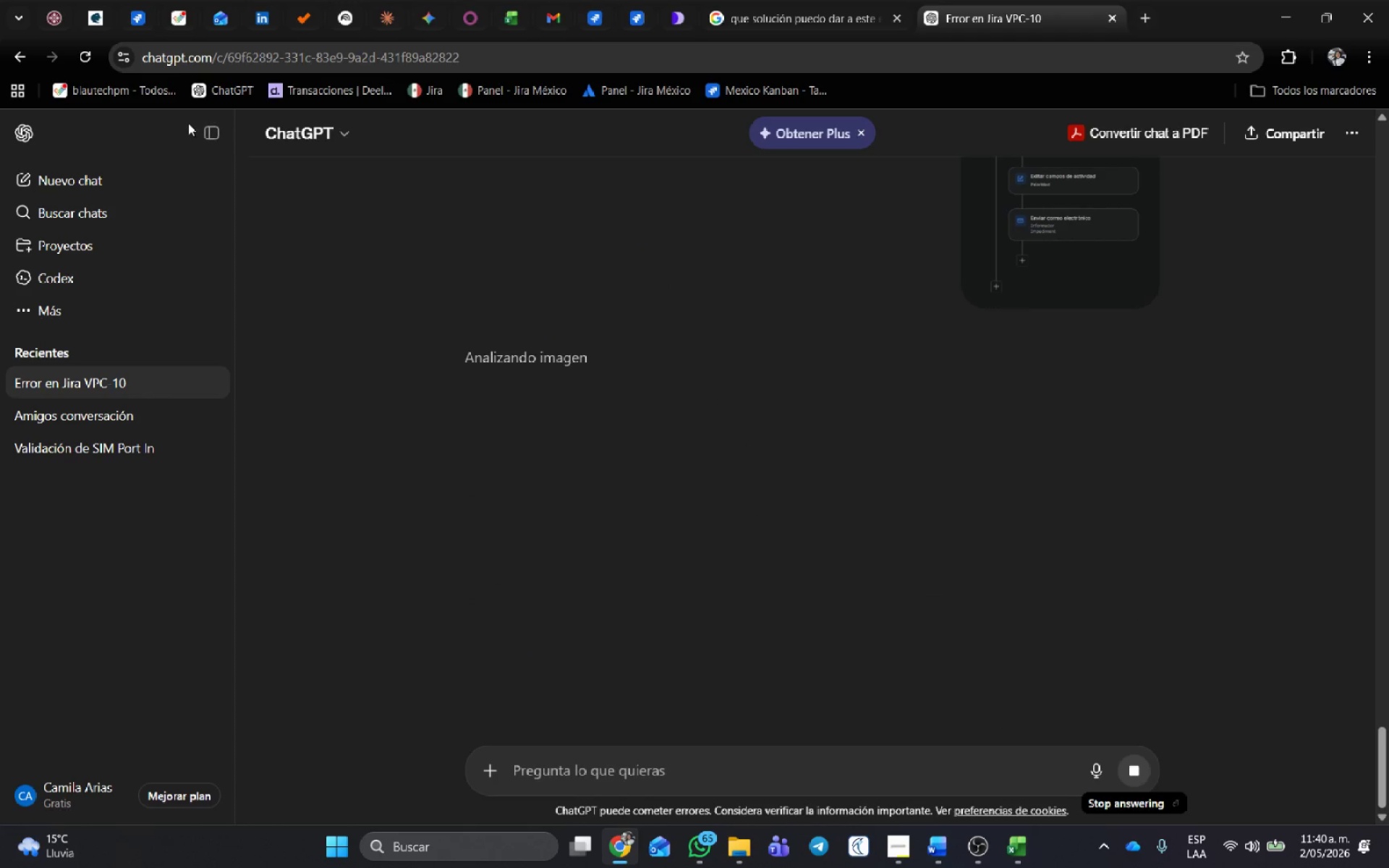 
left_click([216, 145])
 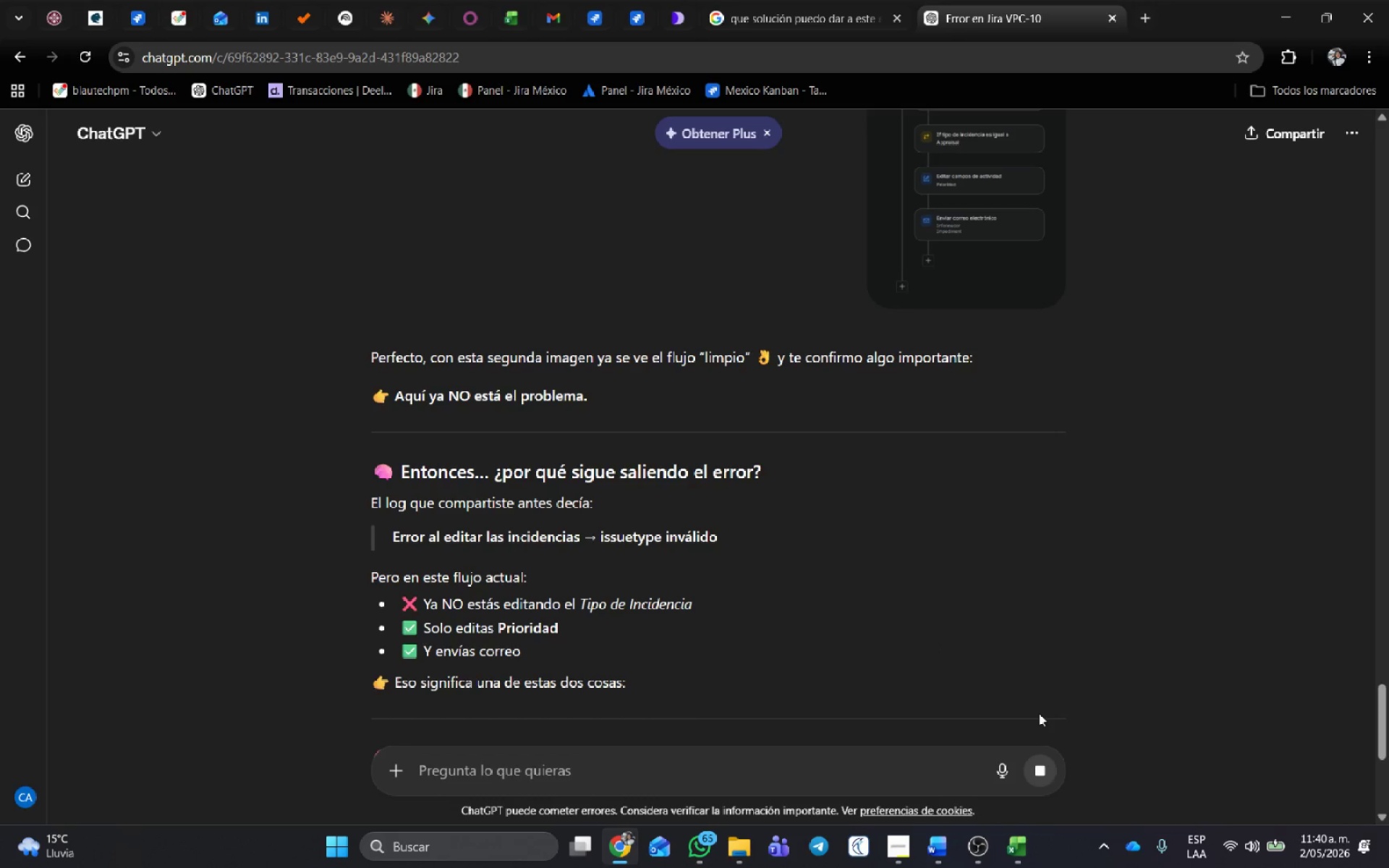 
wait(6.66)
 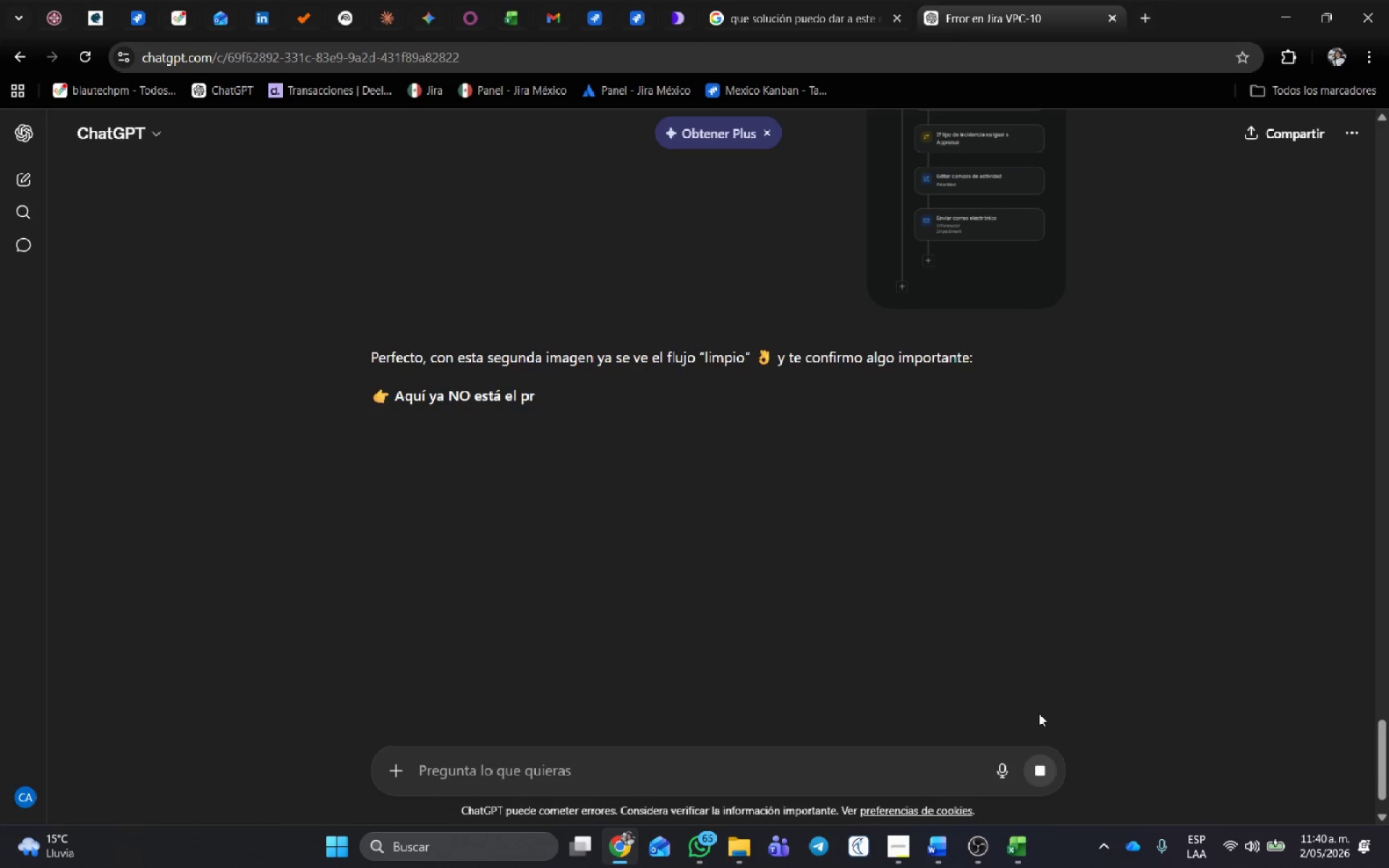 
scroll: coordinate [761, 475], scroll_direction: down, amount: 5.0
 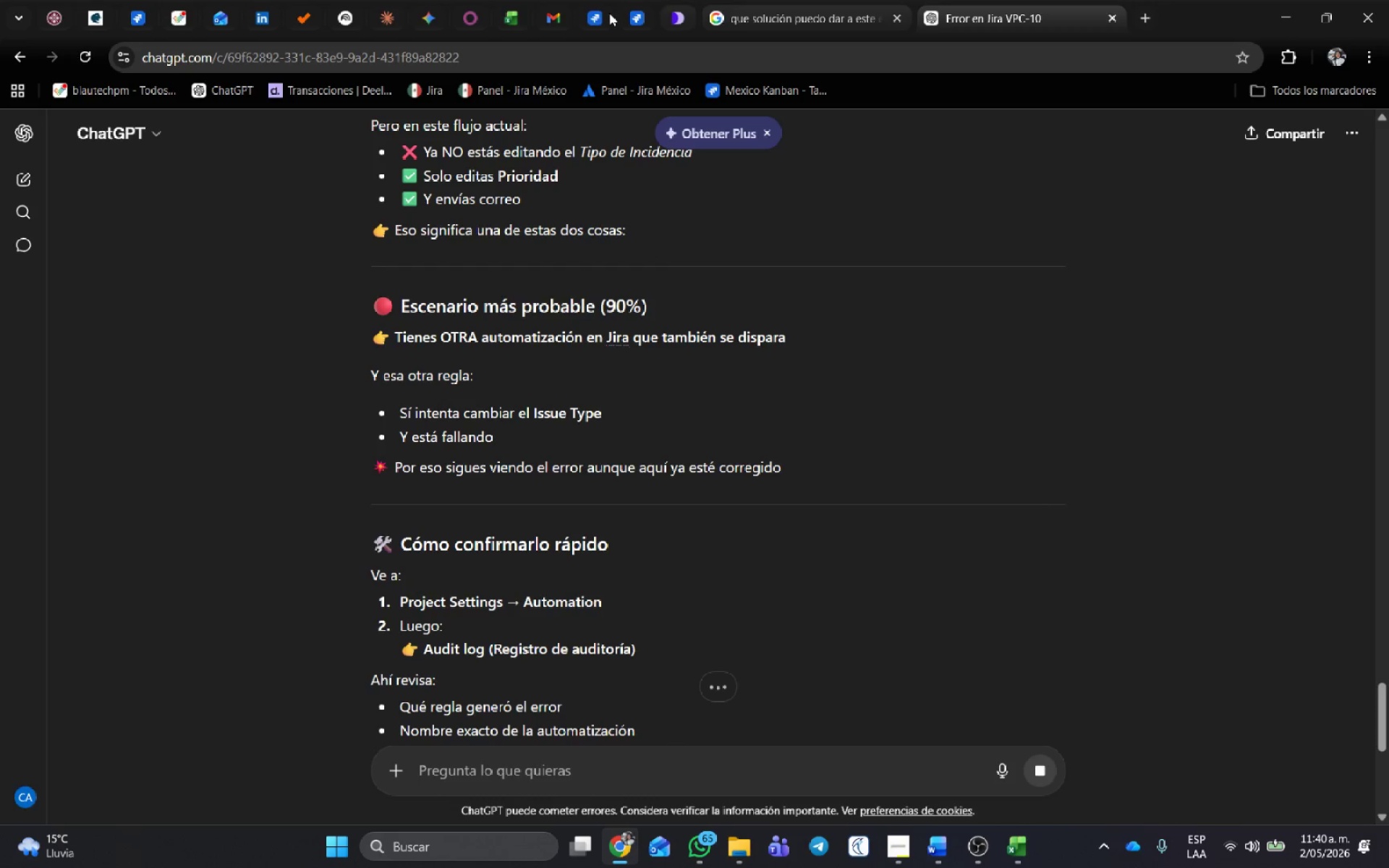 
left_click([603, 8])
 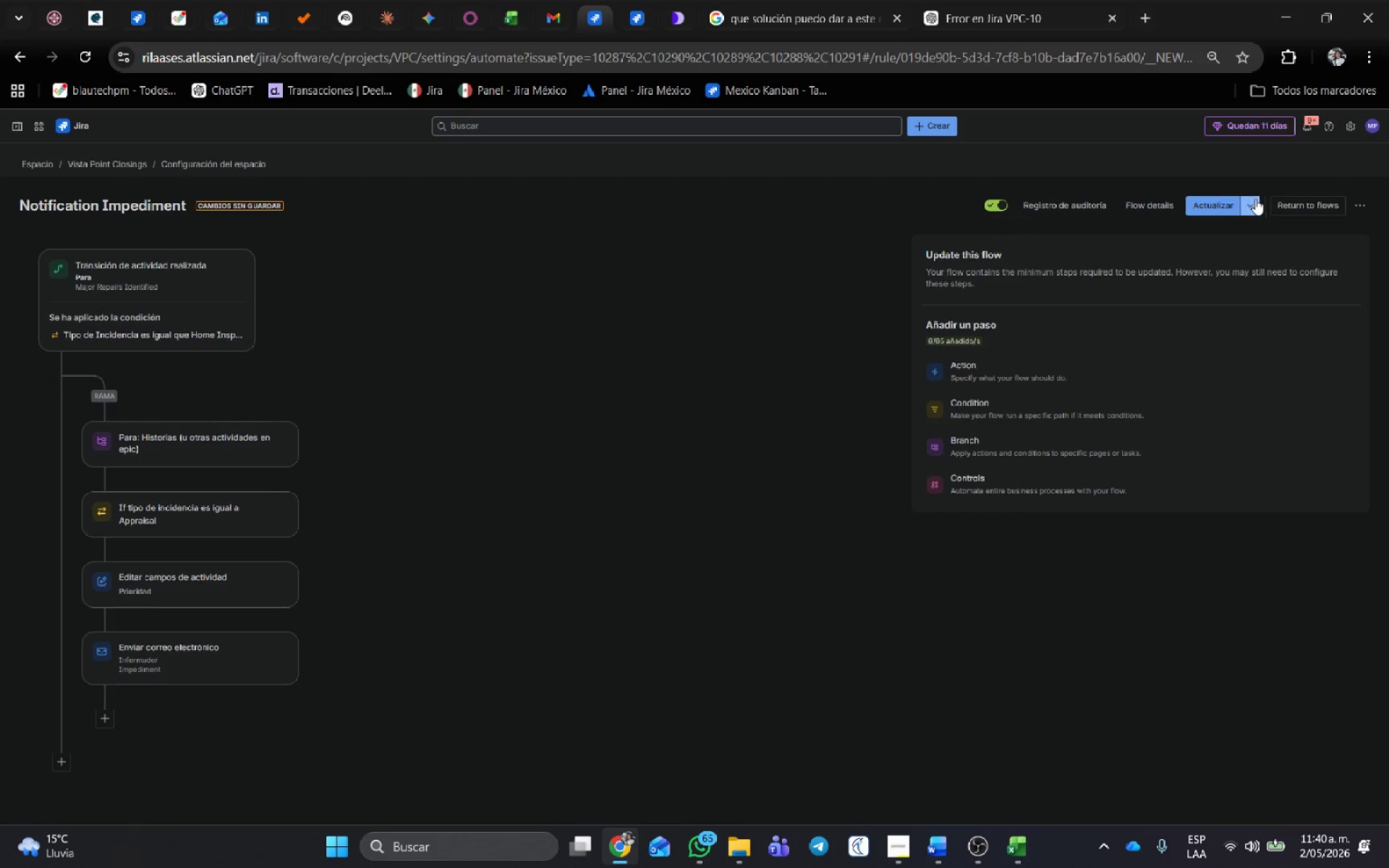 
left_click([1201, 195])
 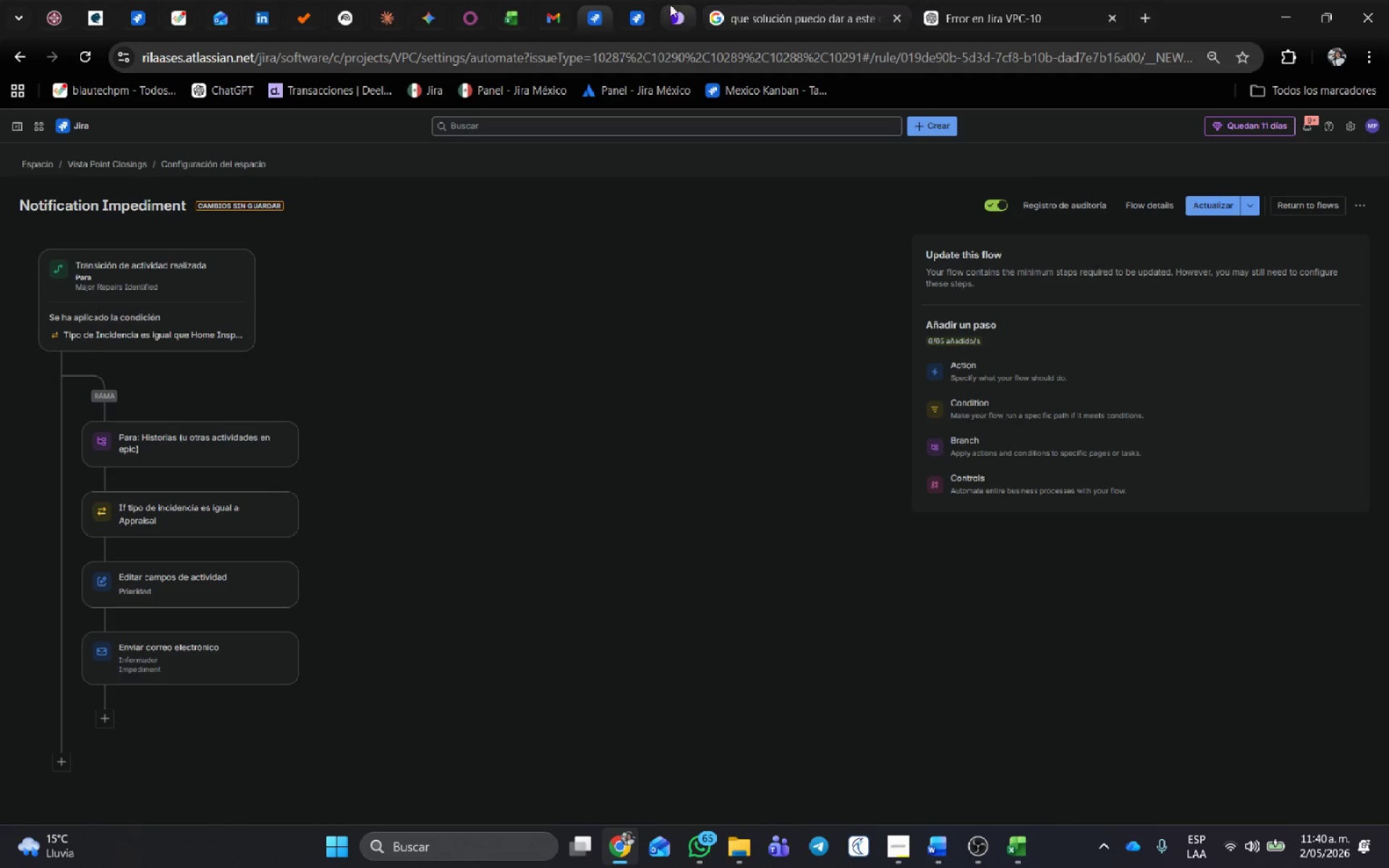 
left_click([639, 3])
 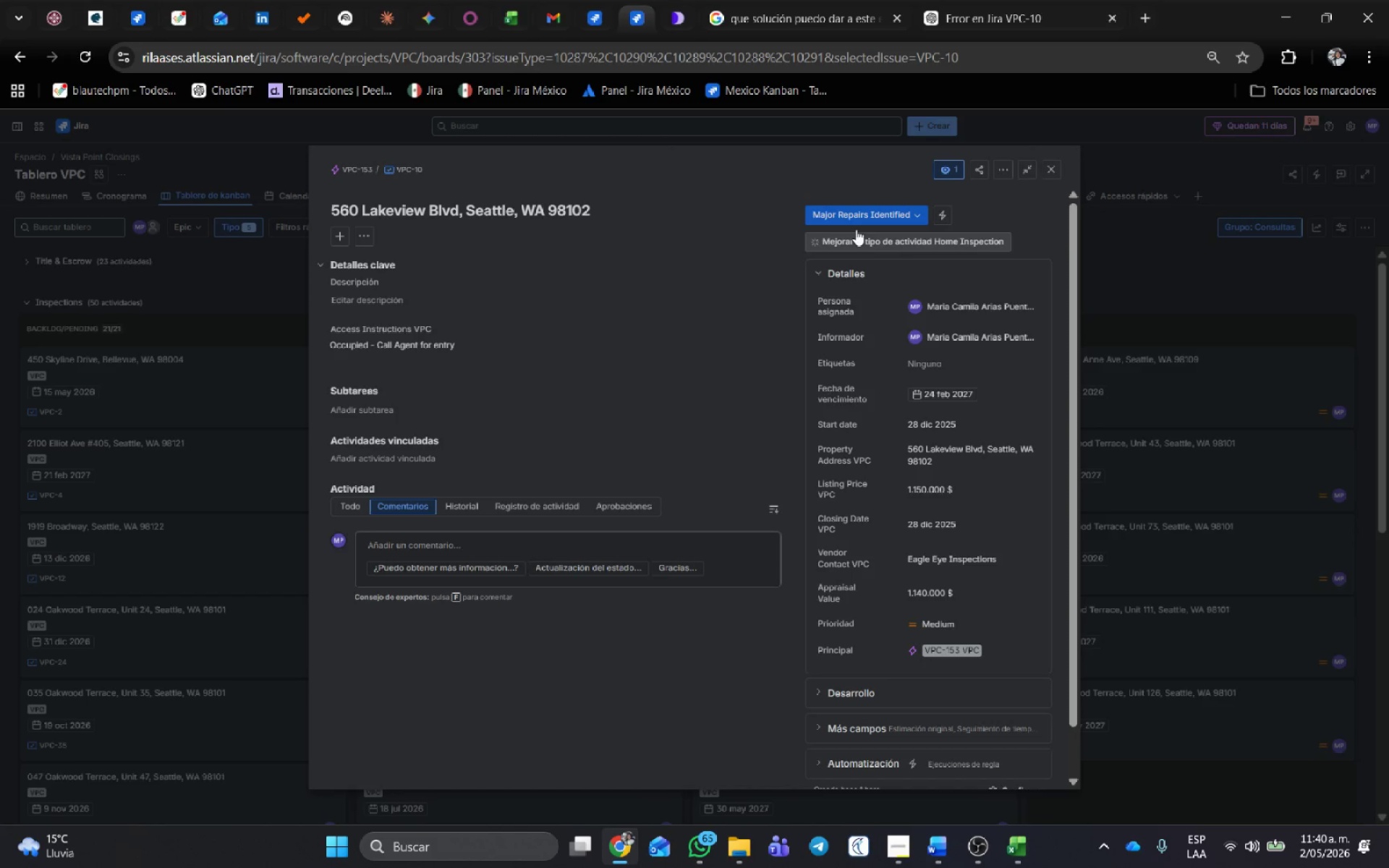 
left_click([862, 208])
 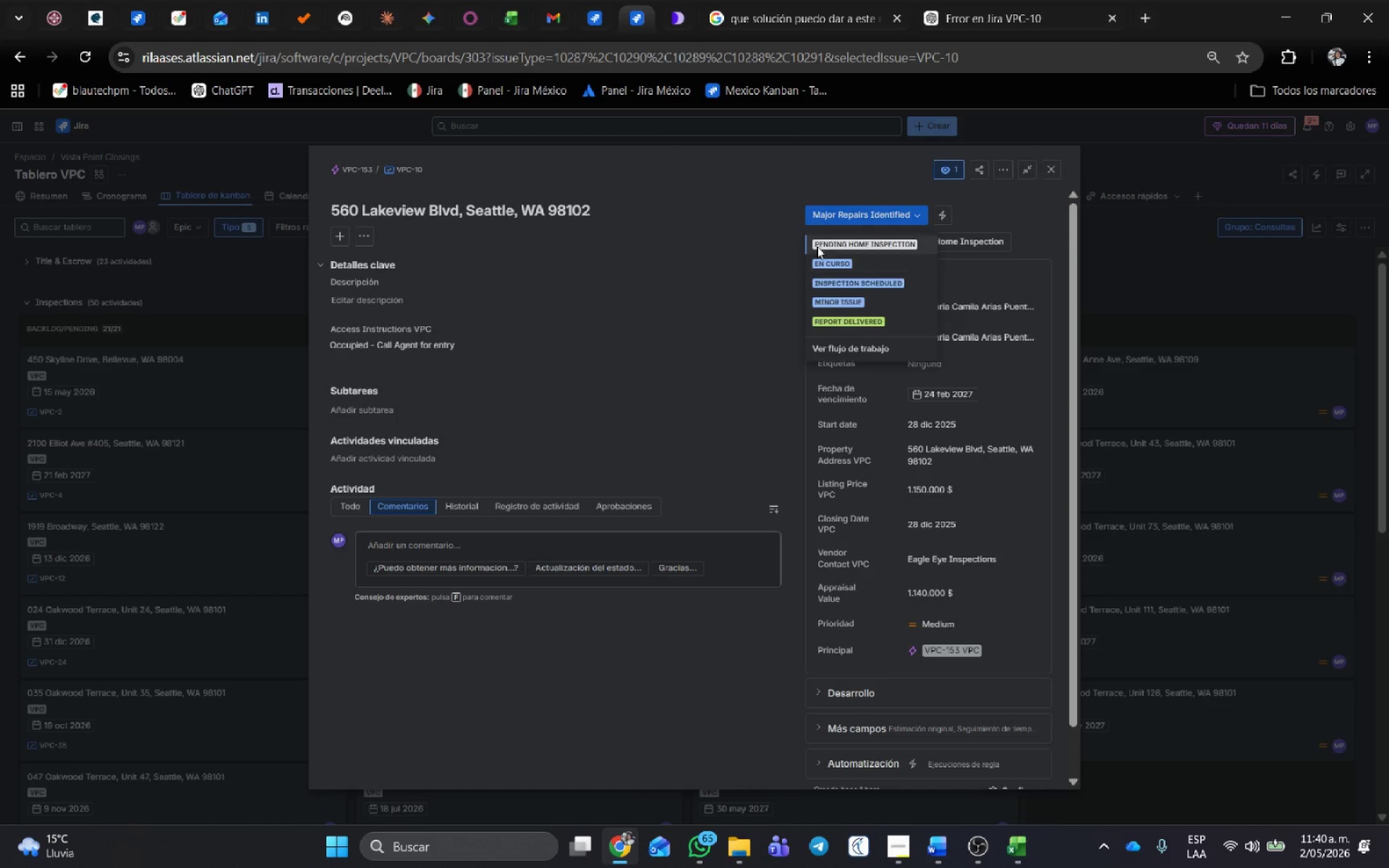 
left_click([854, 268])
 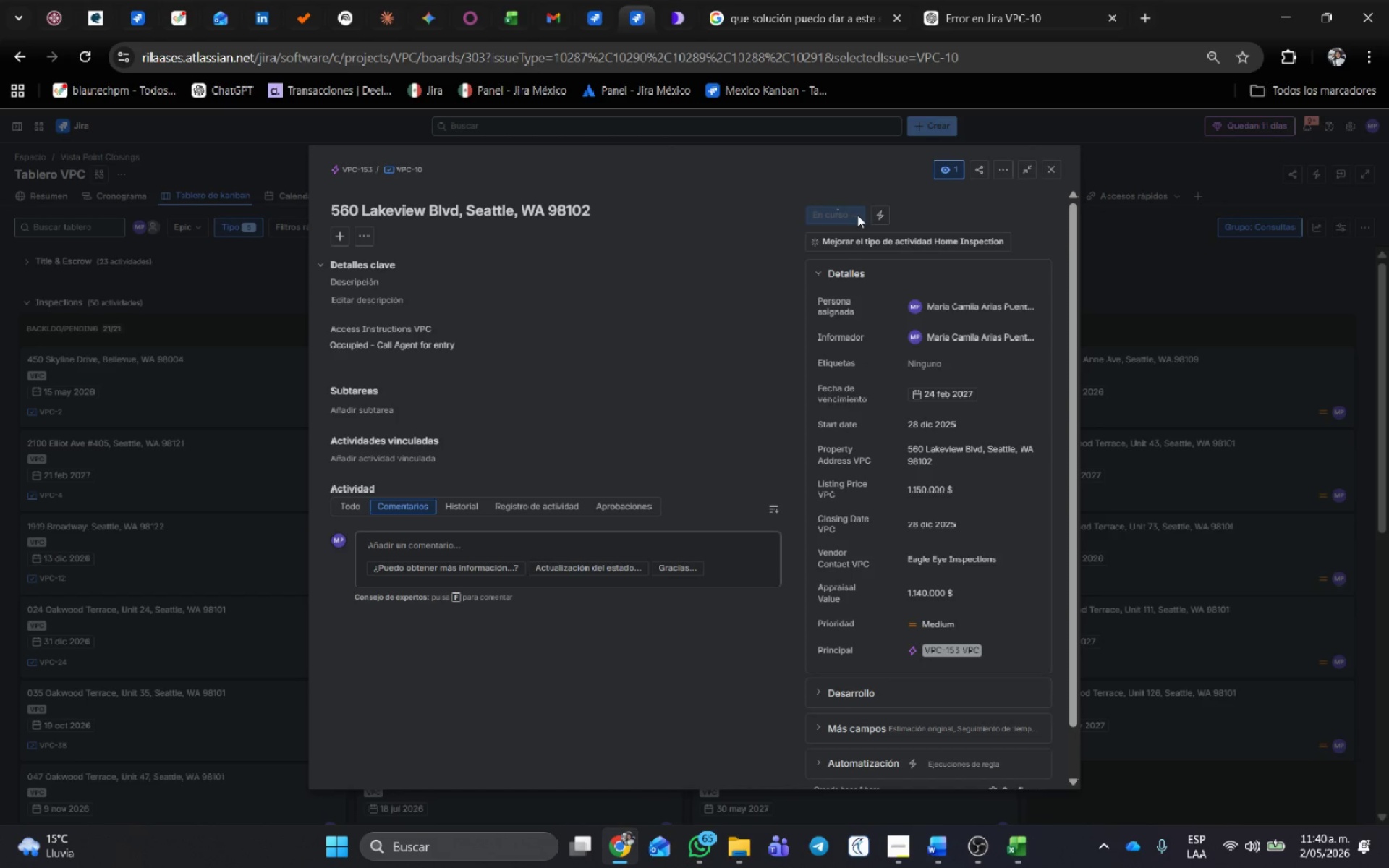 
left_click([851, 213])
 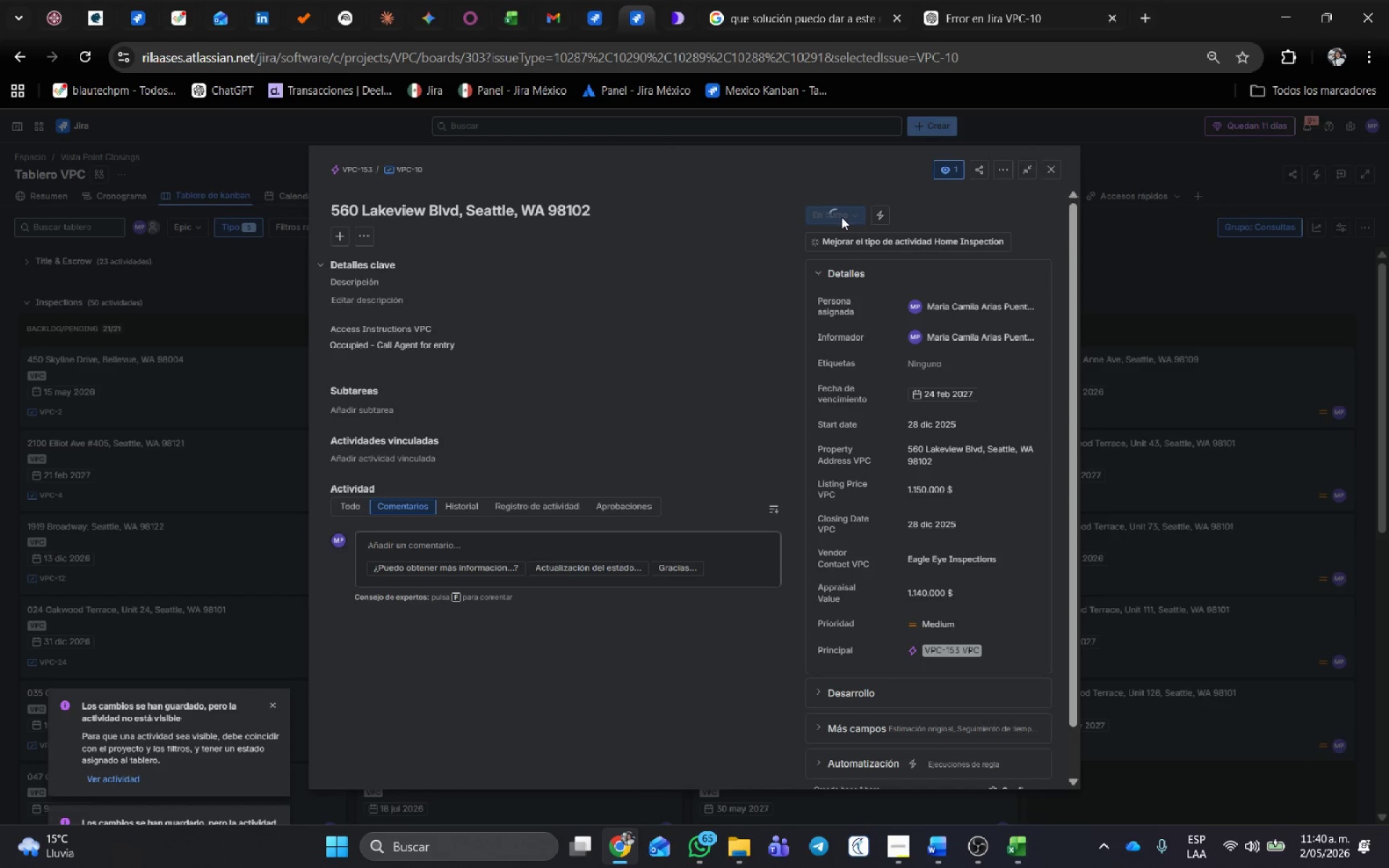 
left_click([841, 217])
 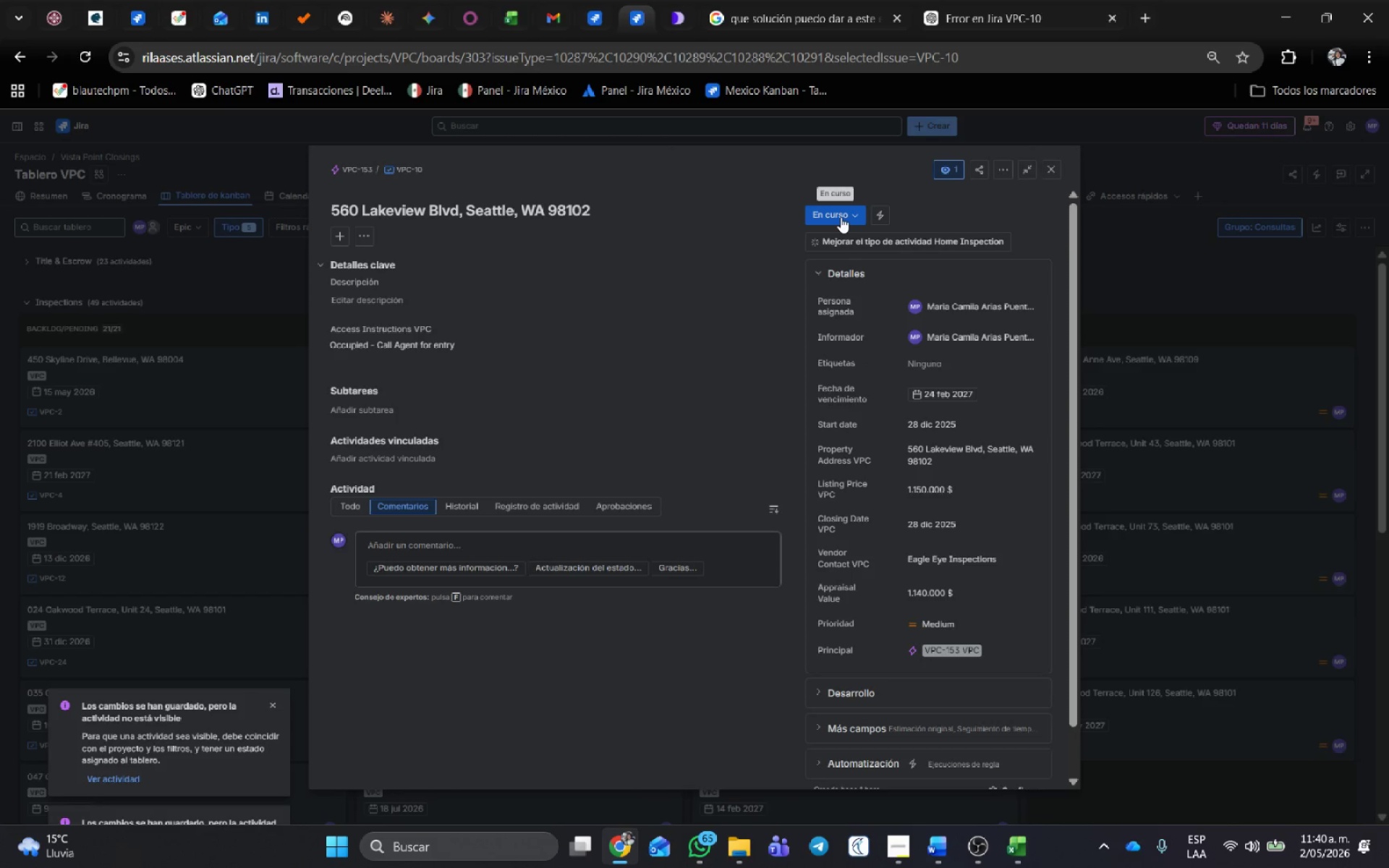 
left_click([841, 217])
 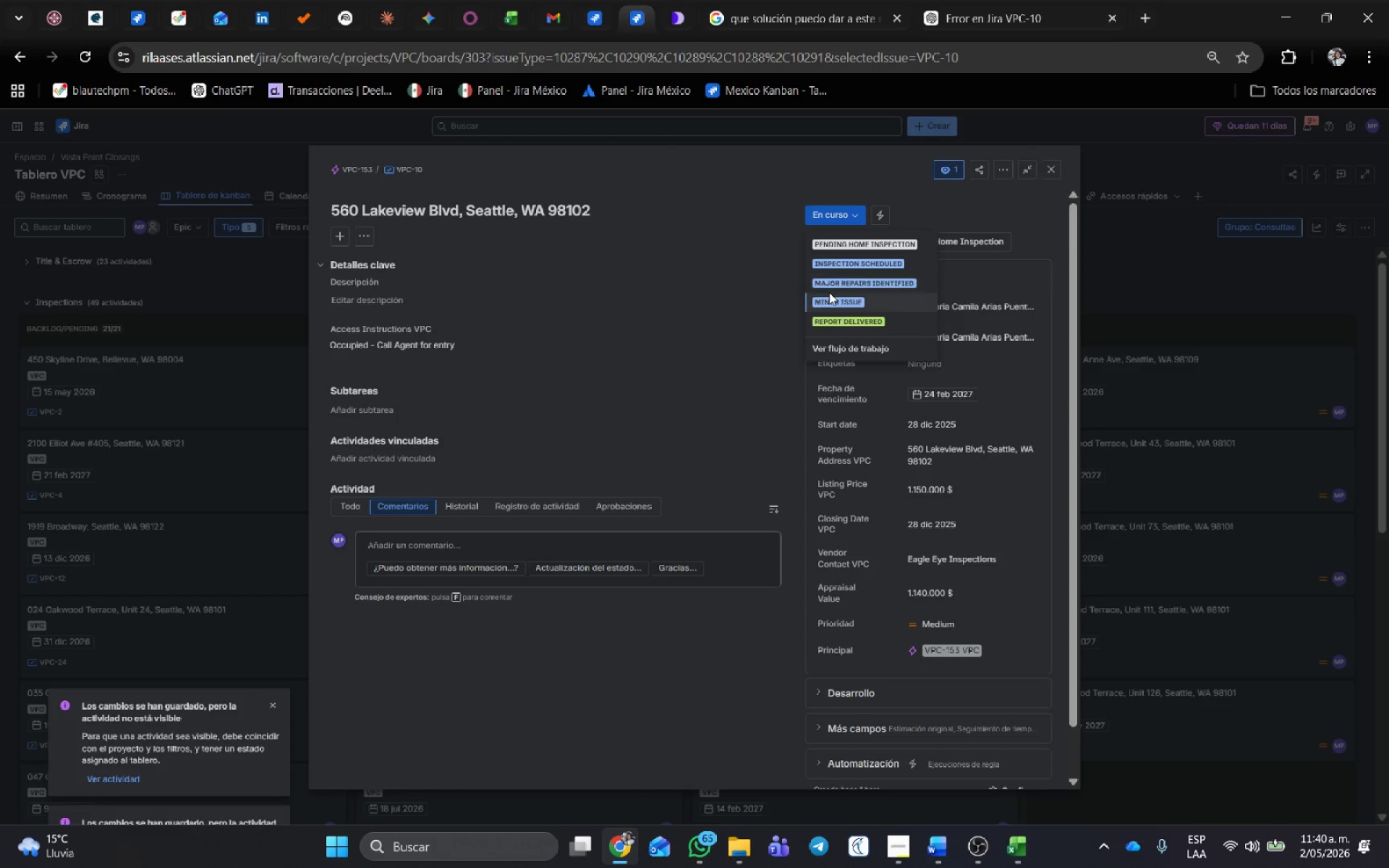 
left_click([832, 284])
 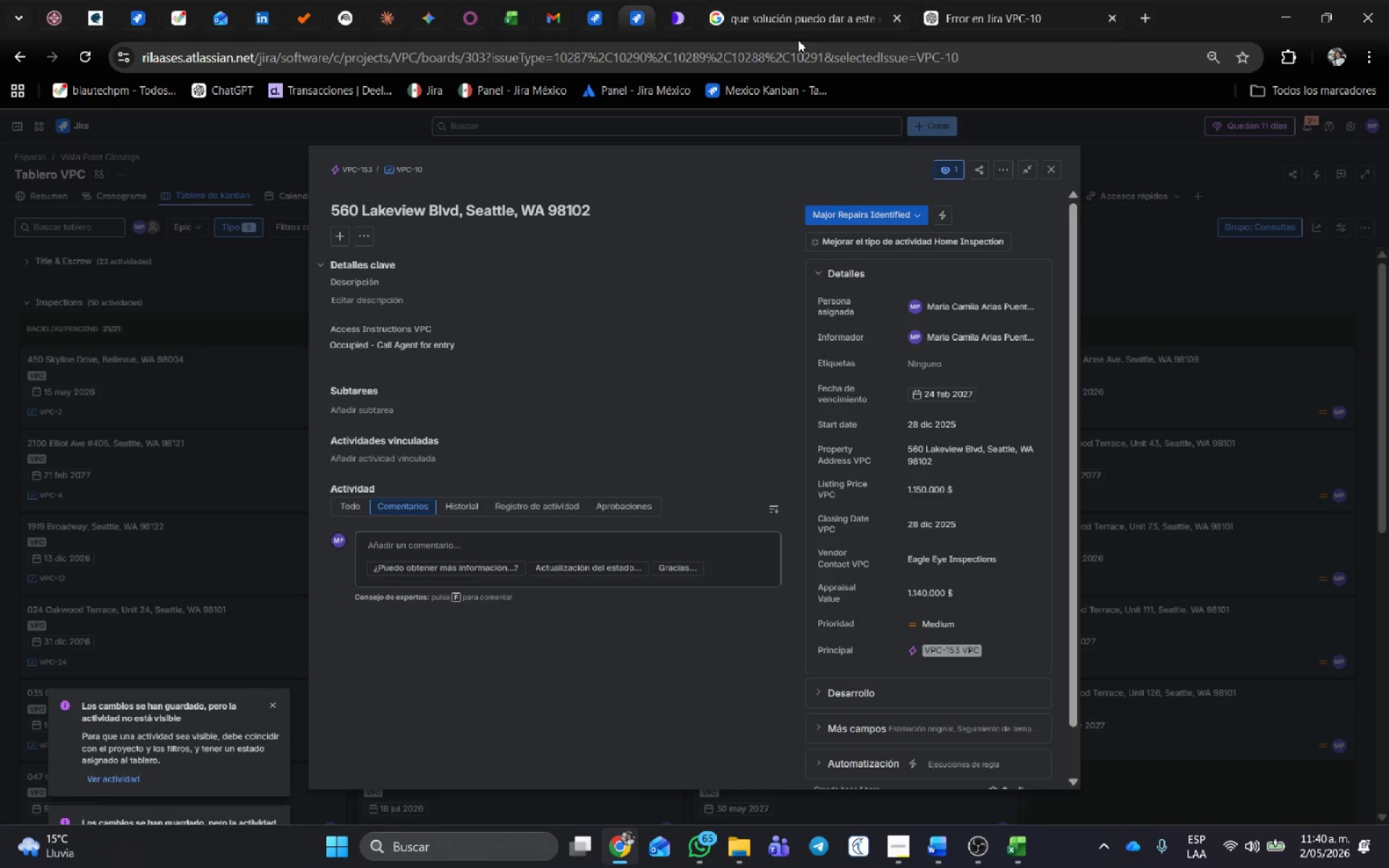 
middle_click([836, 1])
 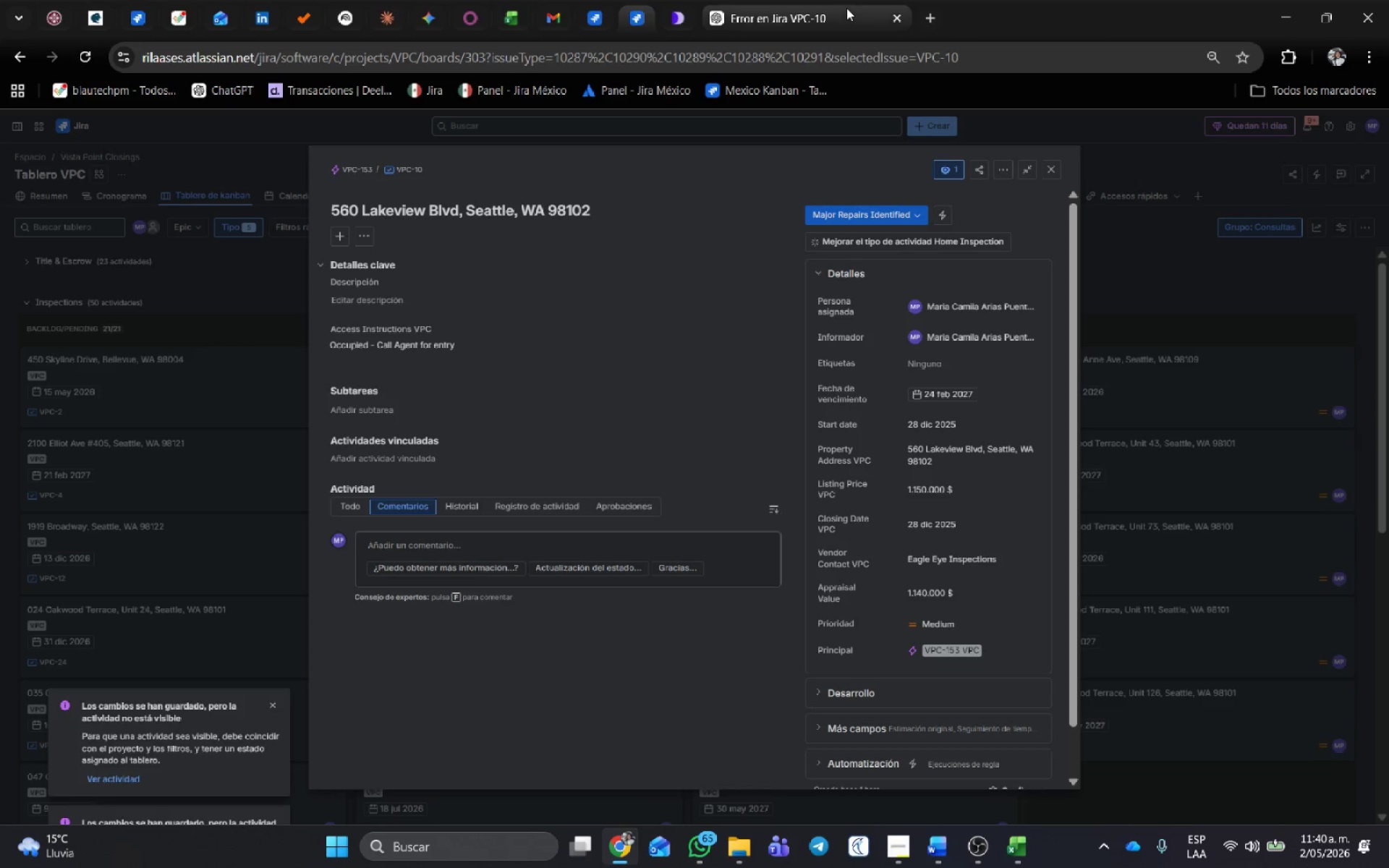 
left_click([846, 8])
 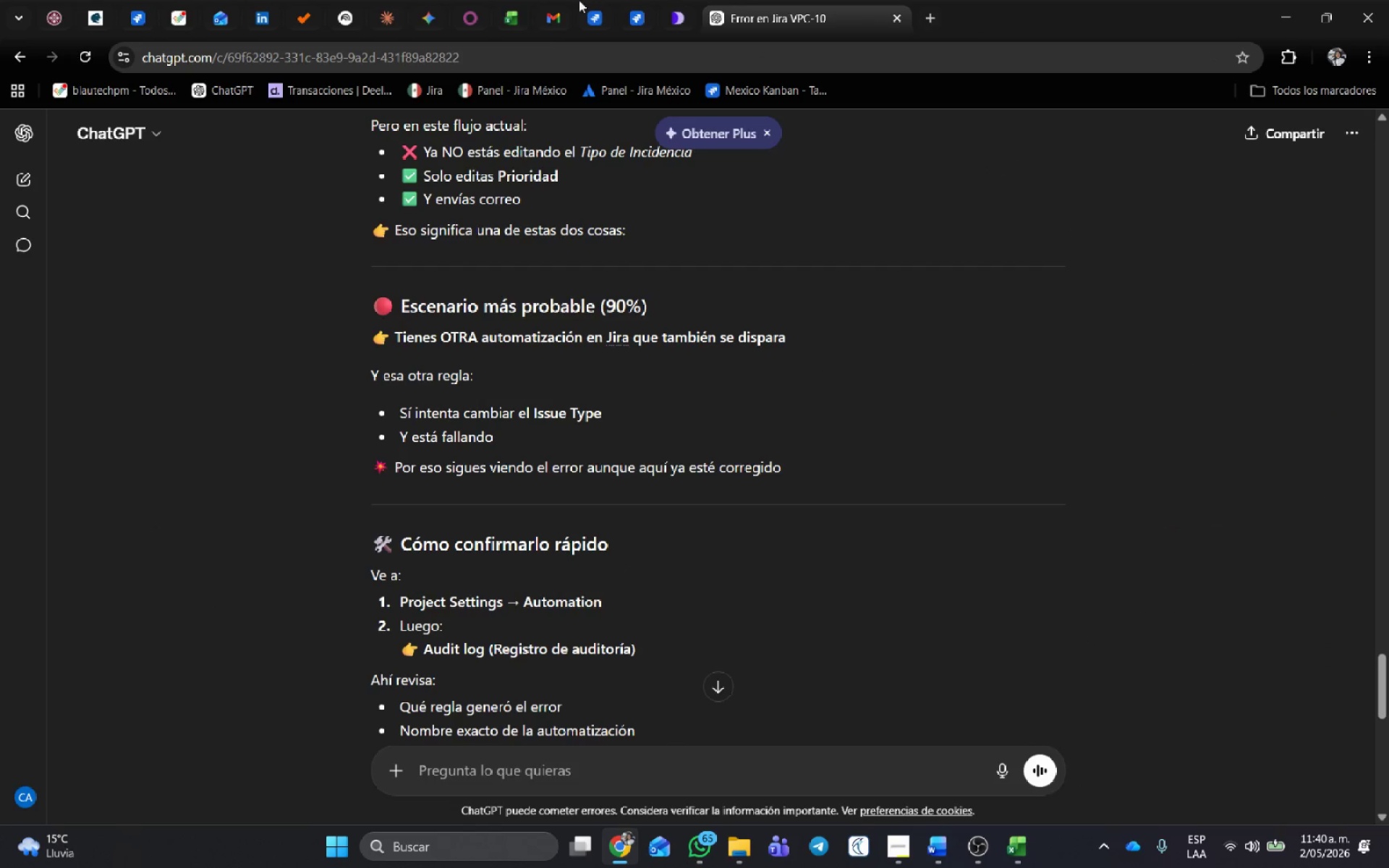 
left_click([593, 2])
 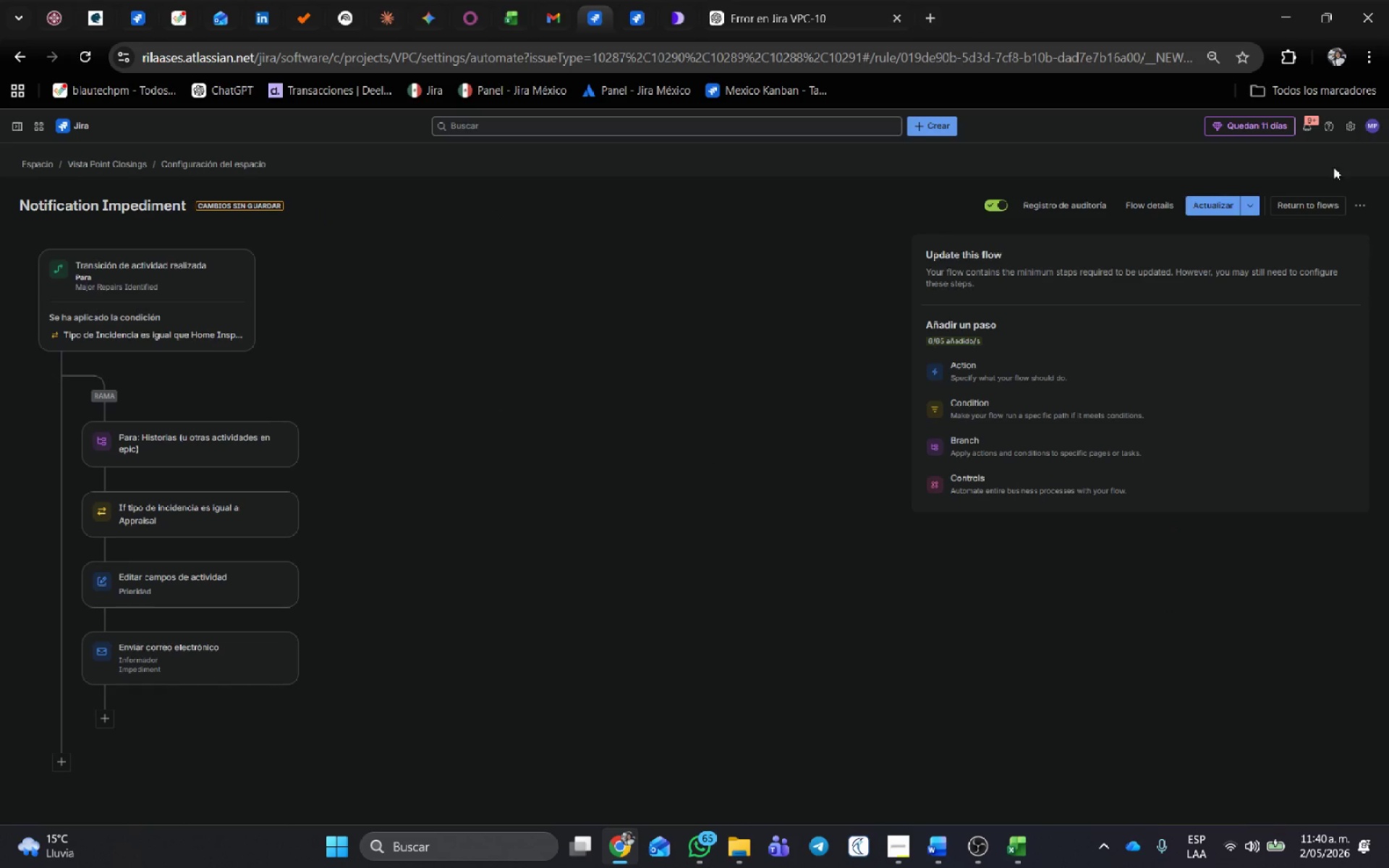 
left_click([1323, 203])
 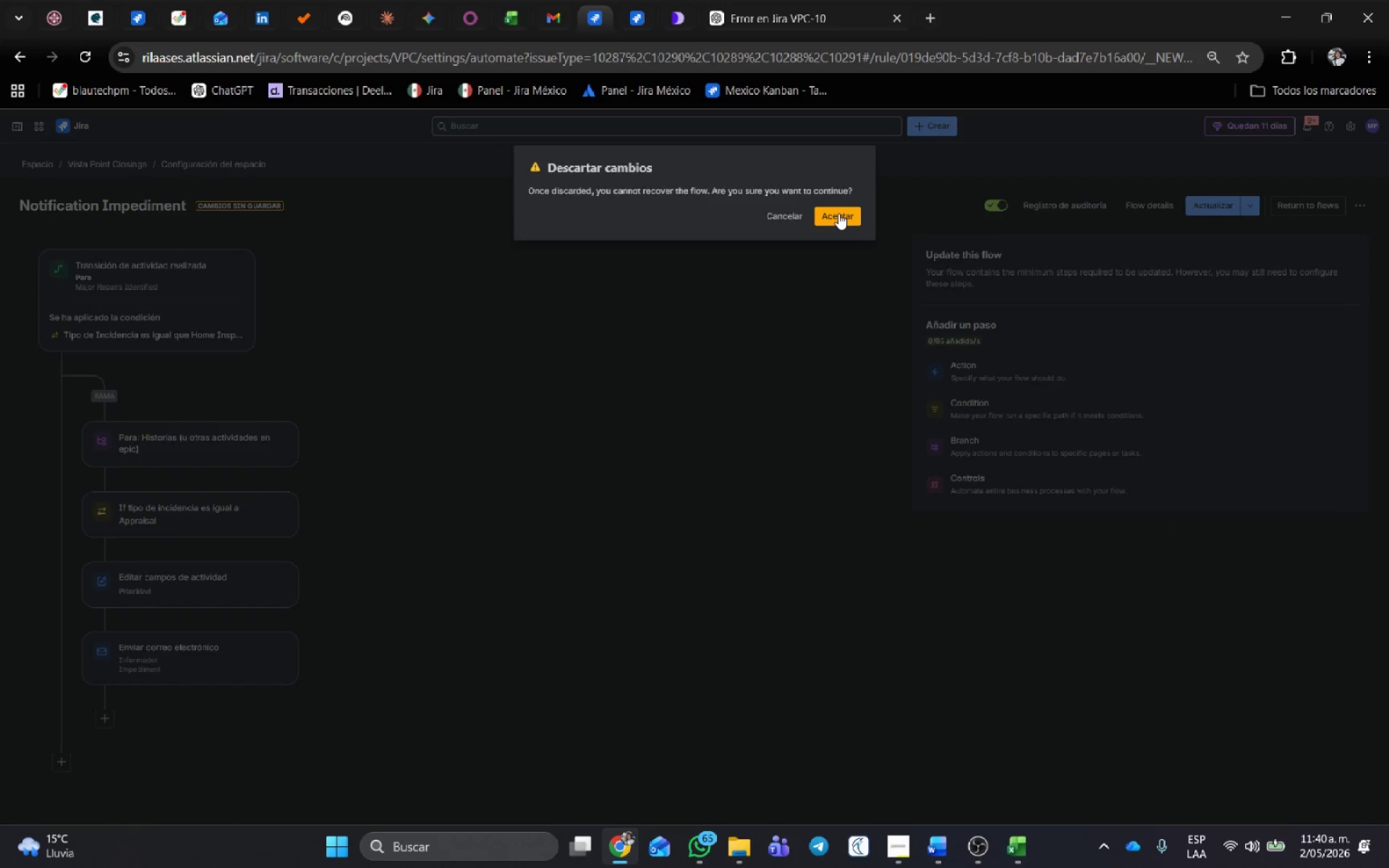 
left_click([786, 215])
 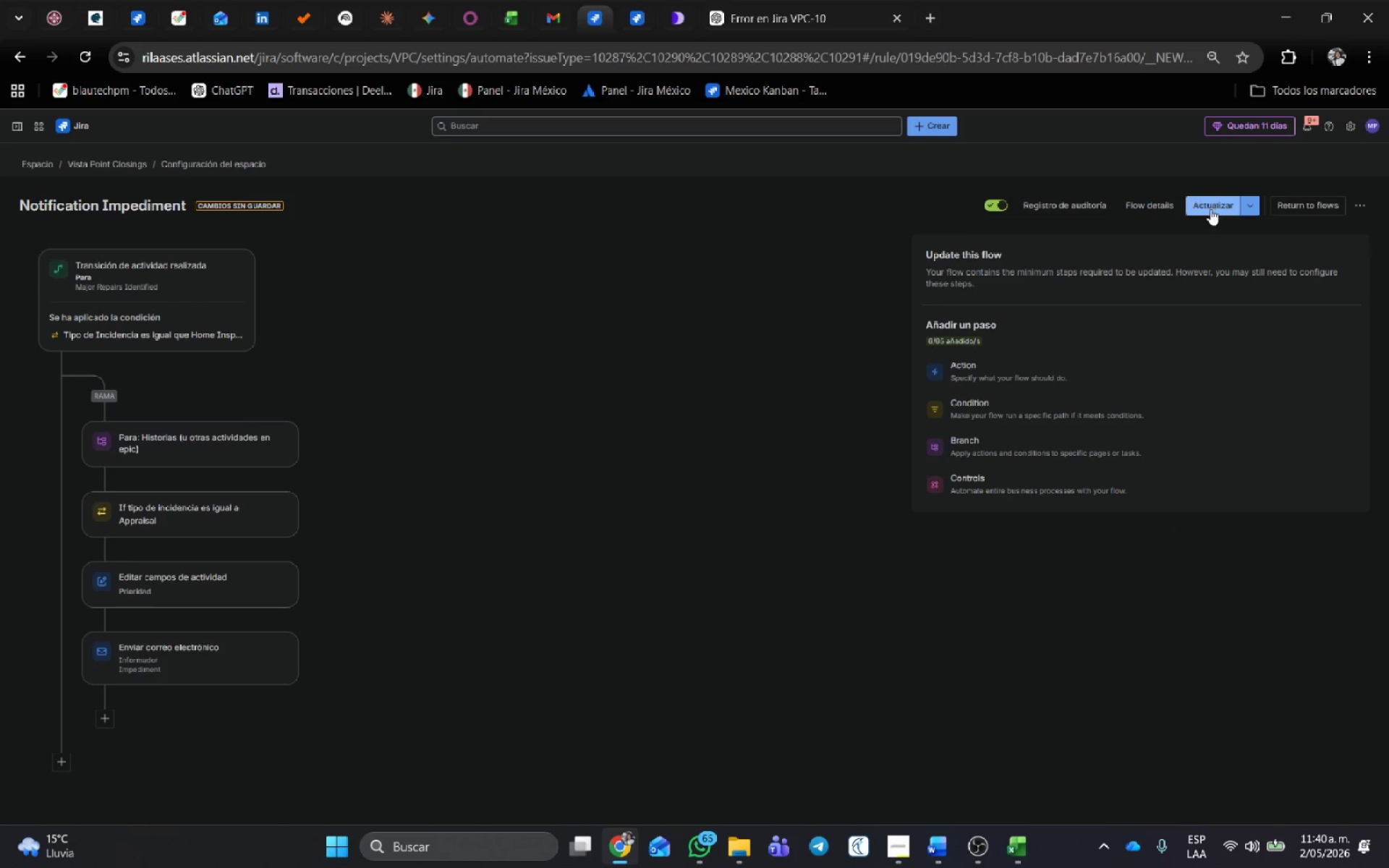 
left_click([1208, 208])
 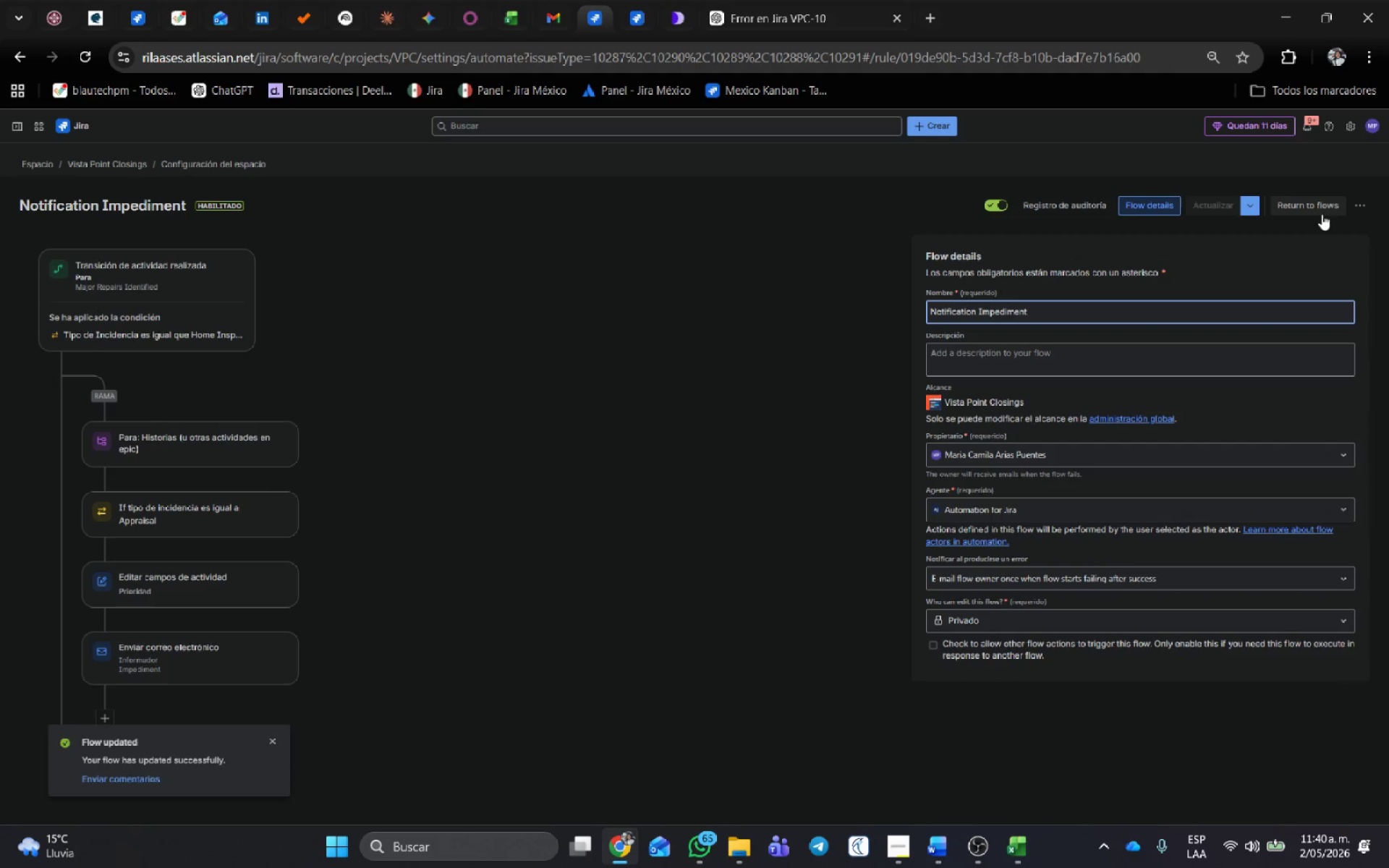 
left_click([1322, 213])
 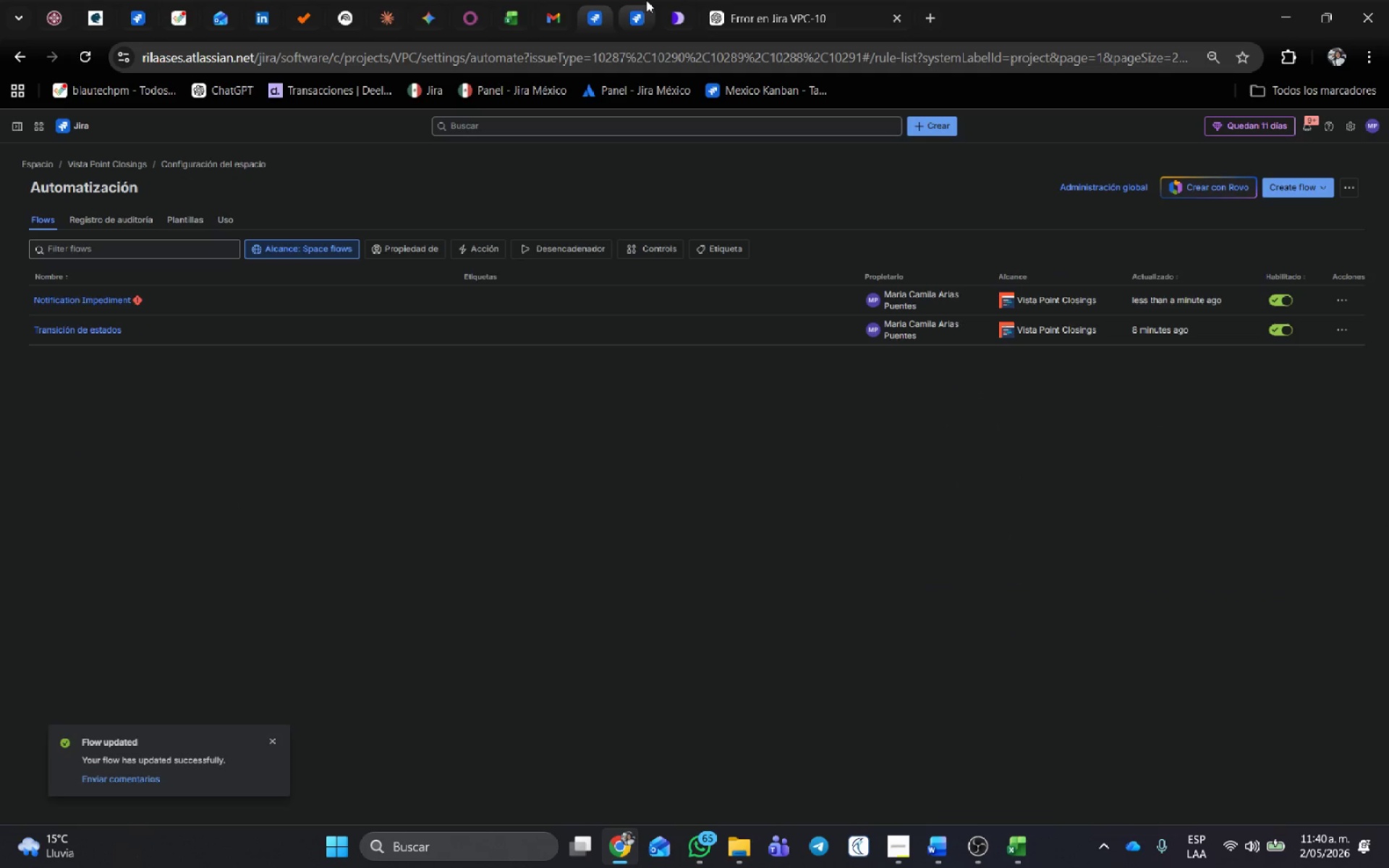 
left_click([642, 0])
 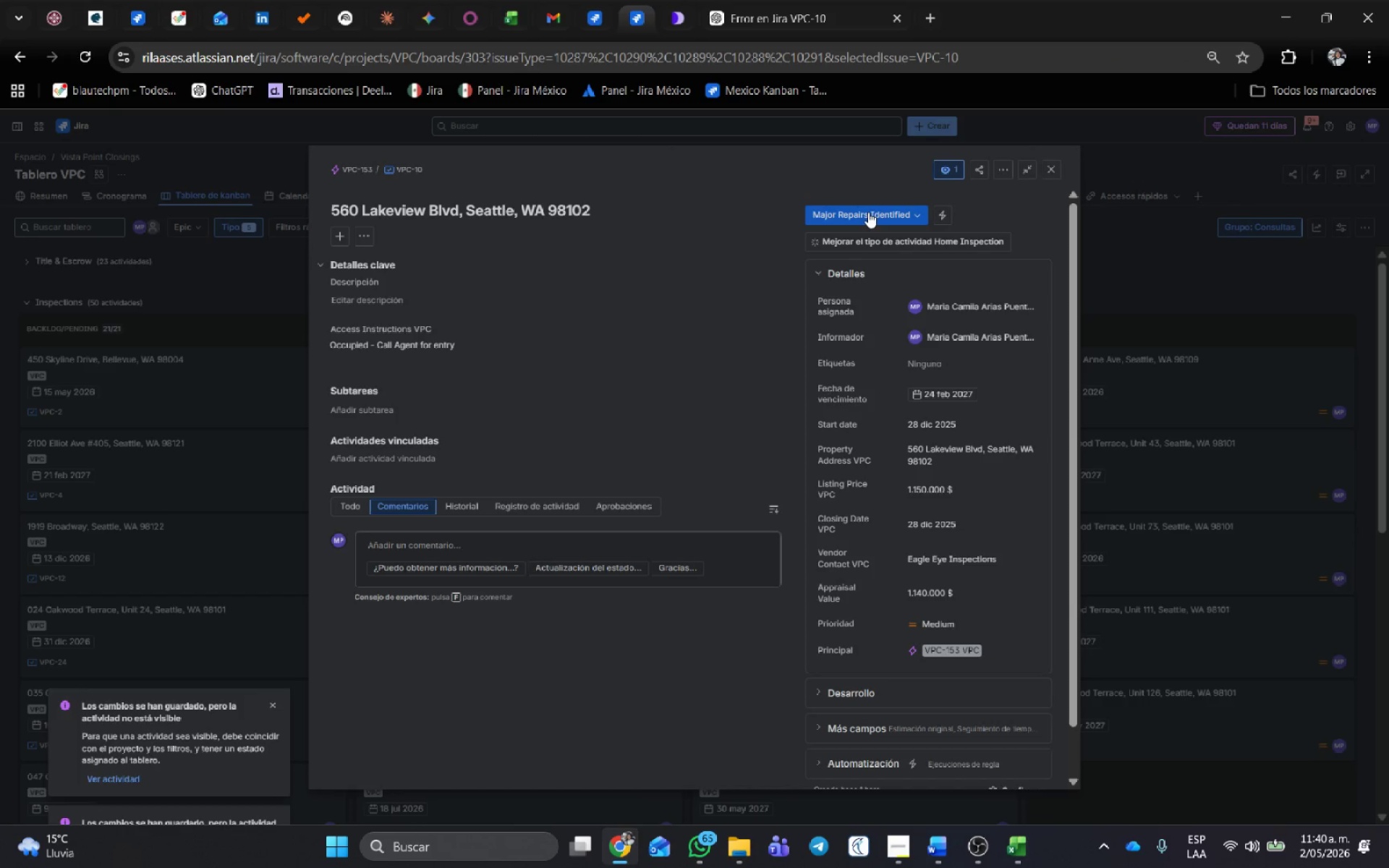 
left_click([868, 212])
 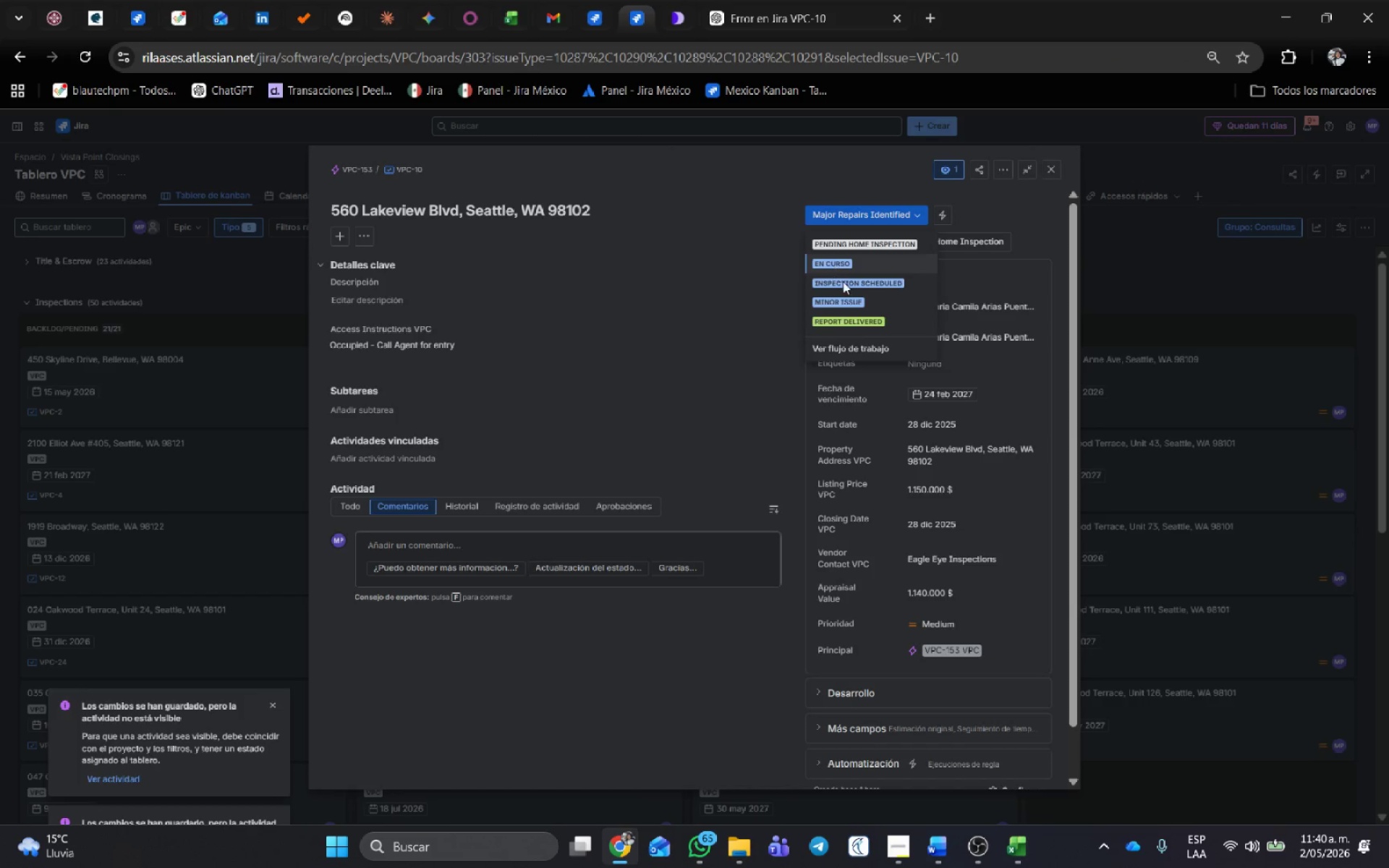 
left_click([851, 292])
 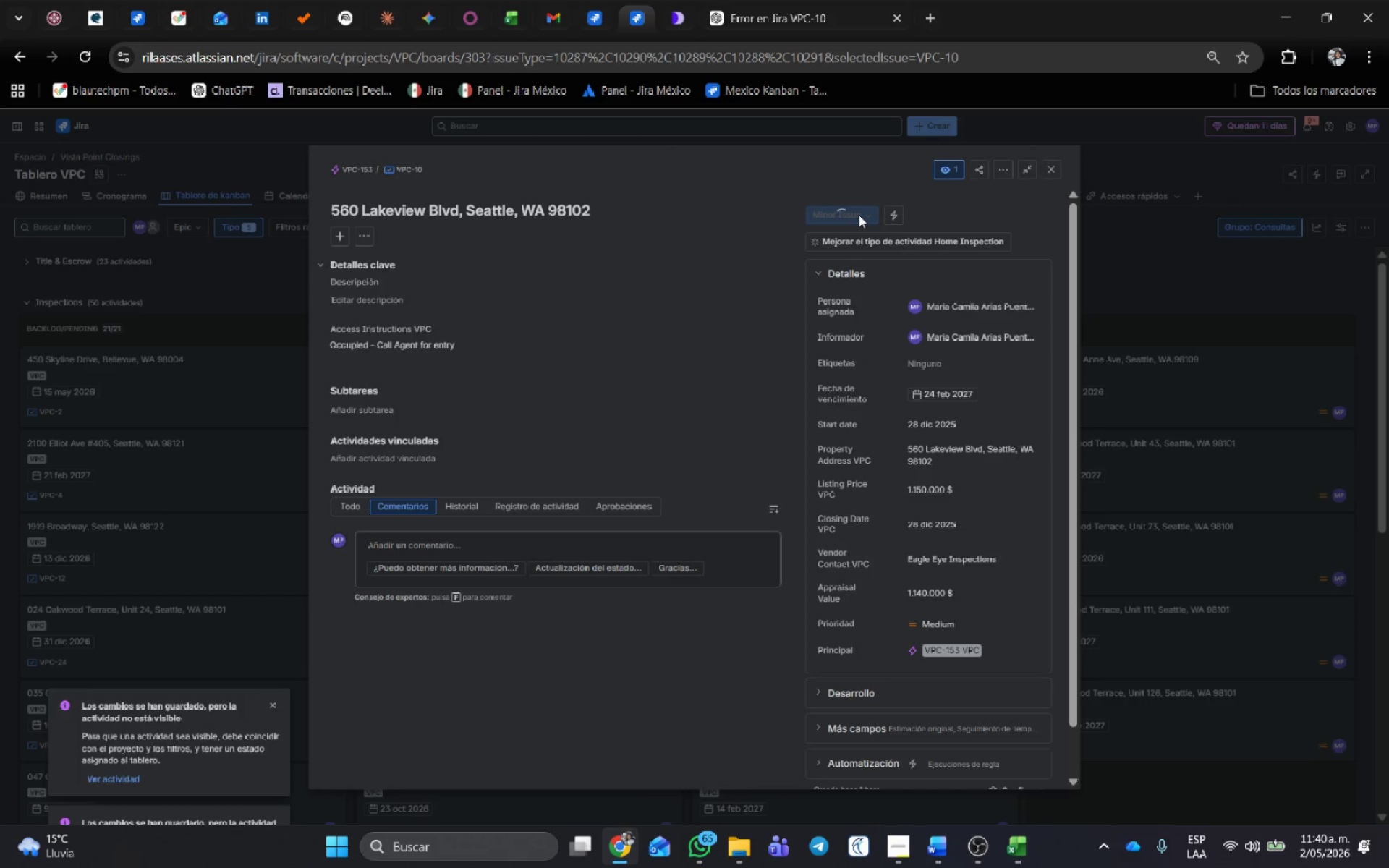 
left_click([857, 215])
 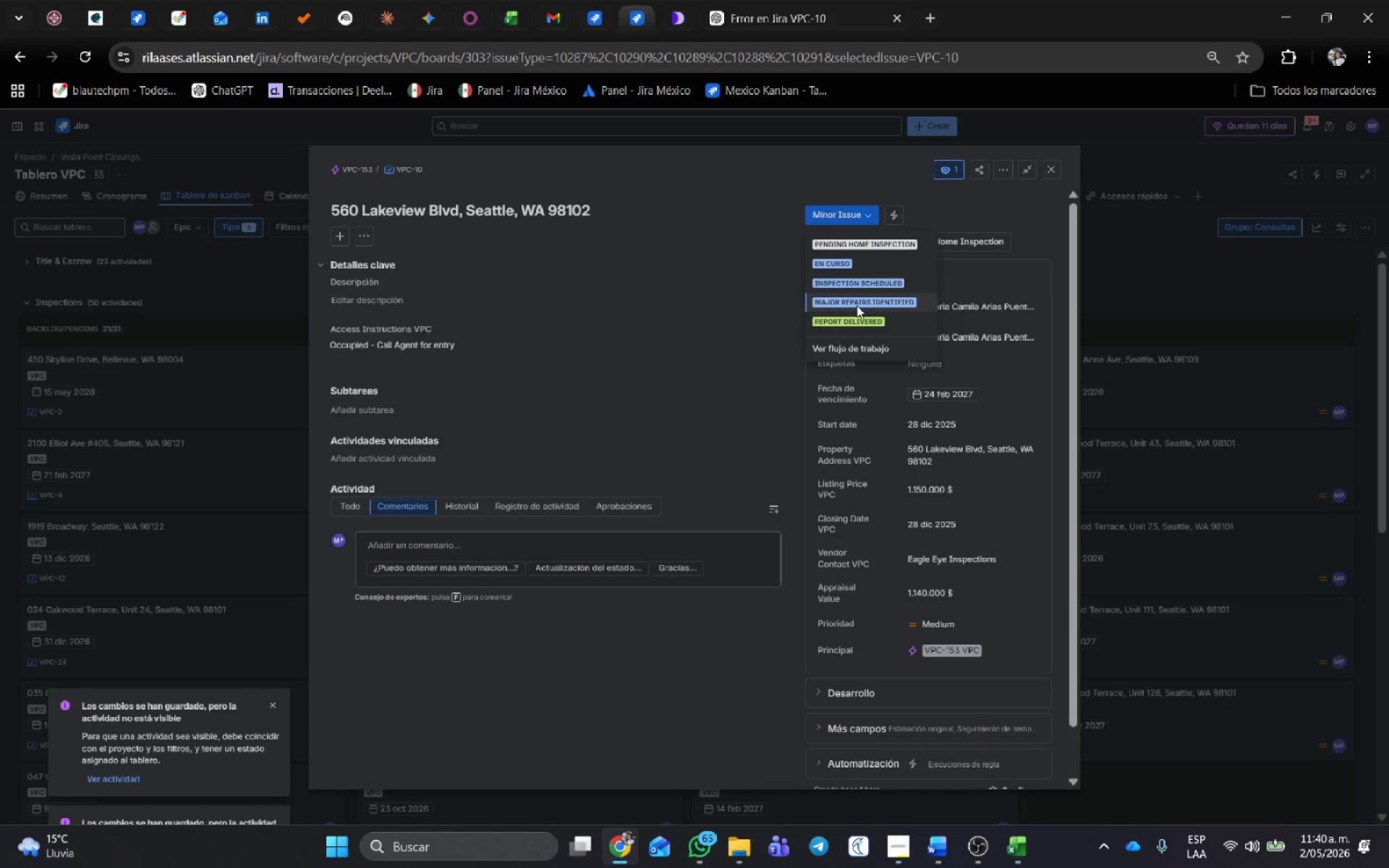 
left_click([855, 319])
 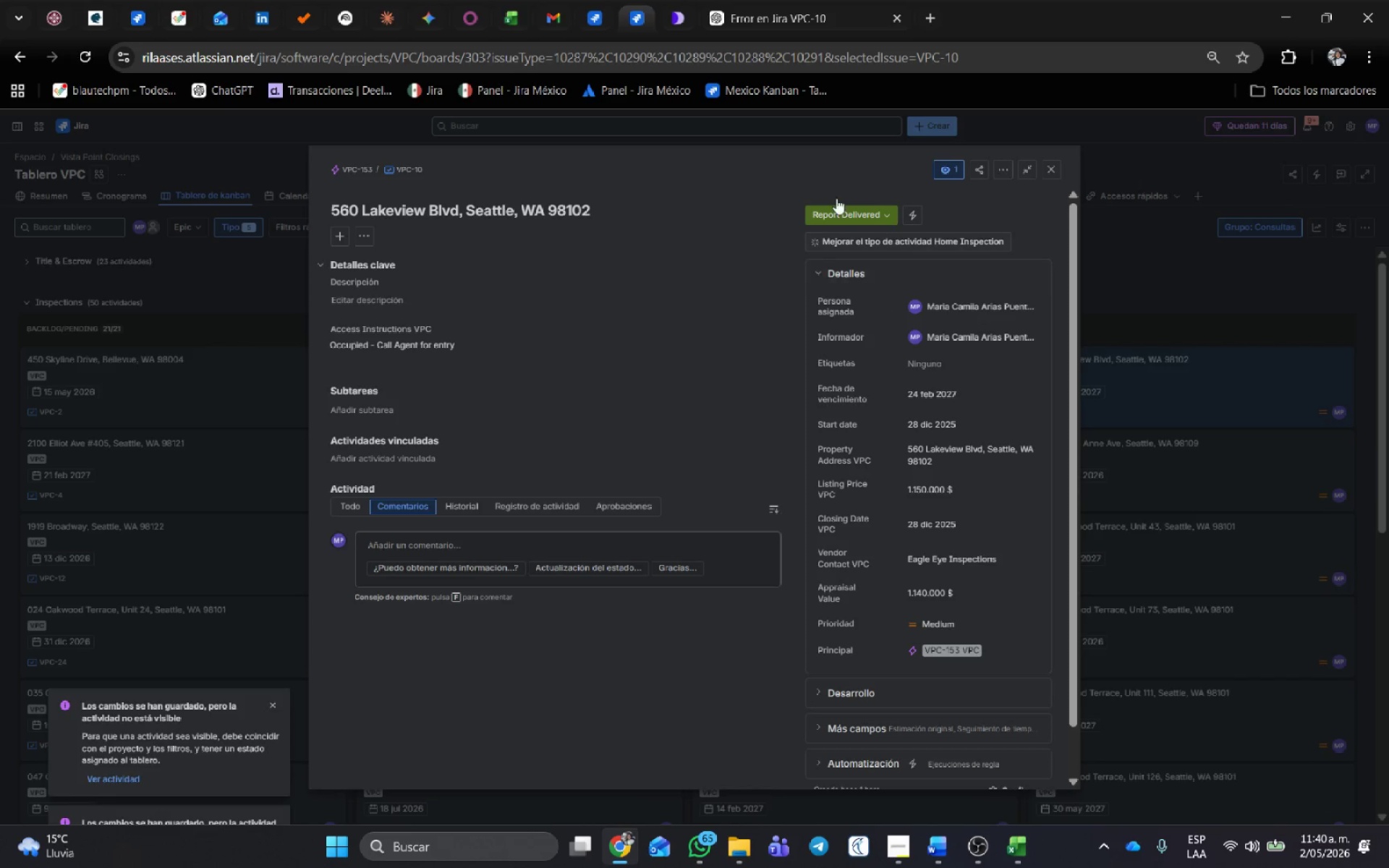 
double_click([838, 216])
 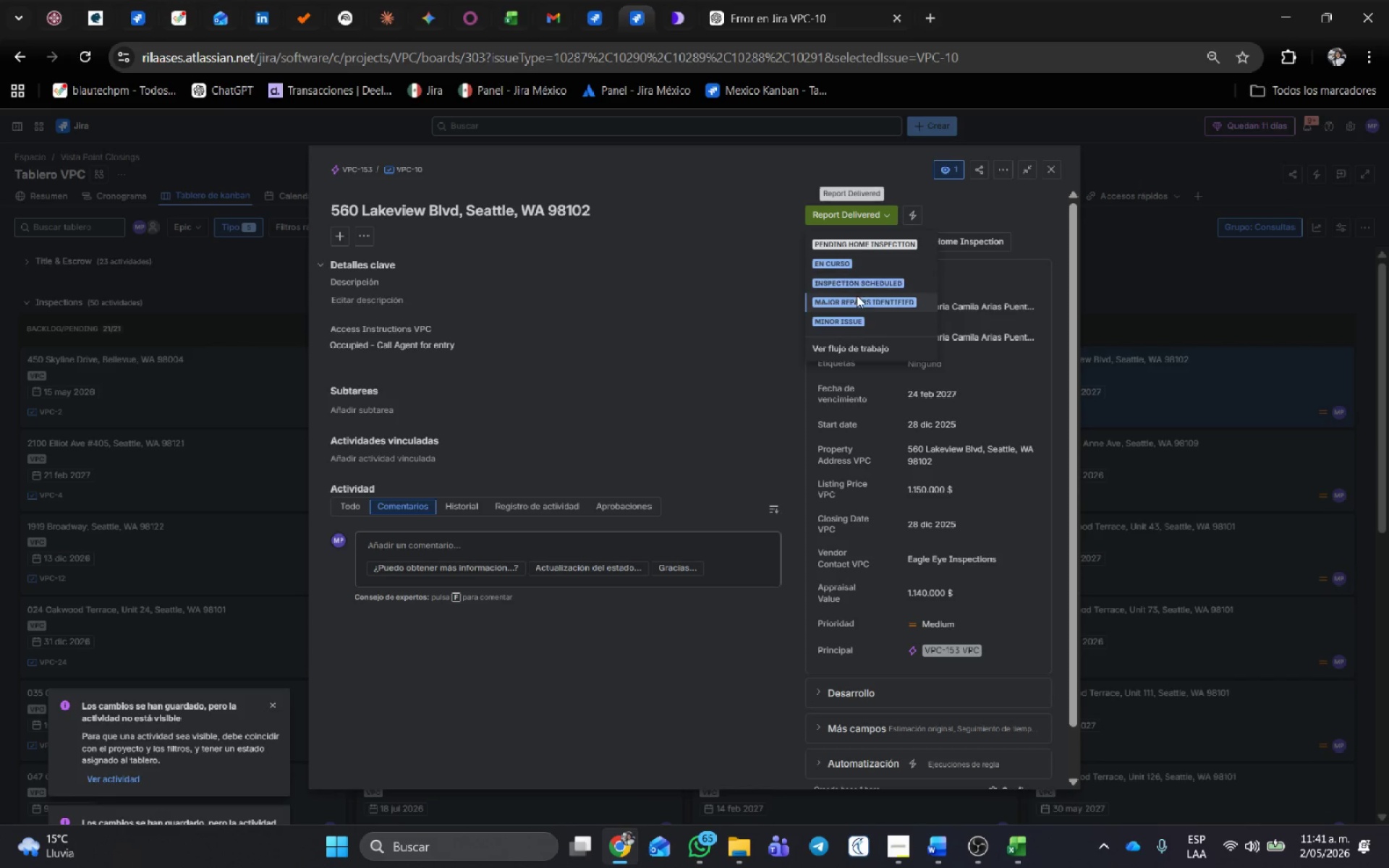 
left_click([857, 297])
 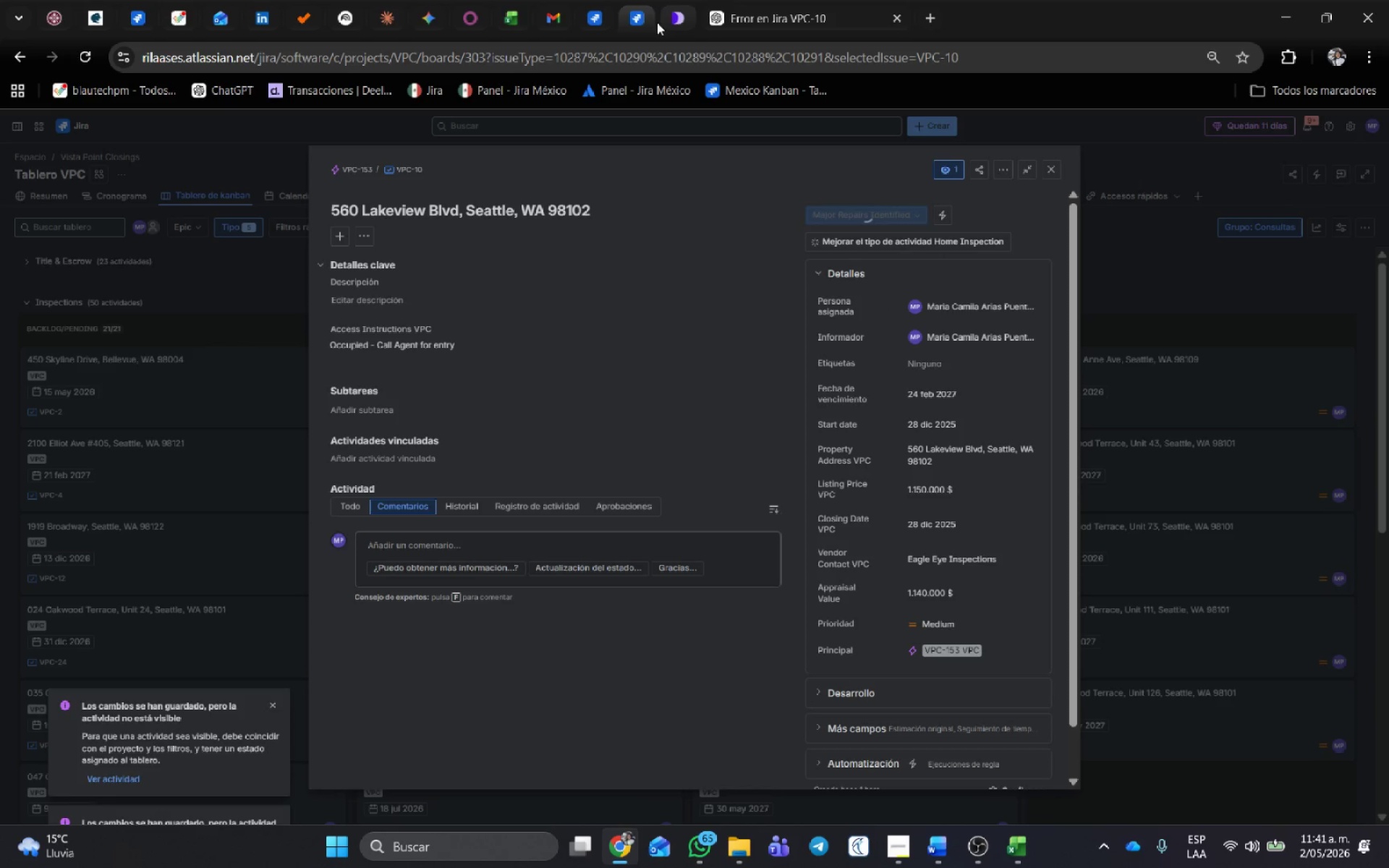 
left_click([600, 7])
 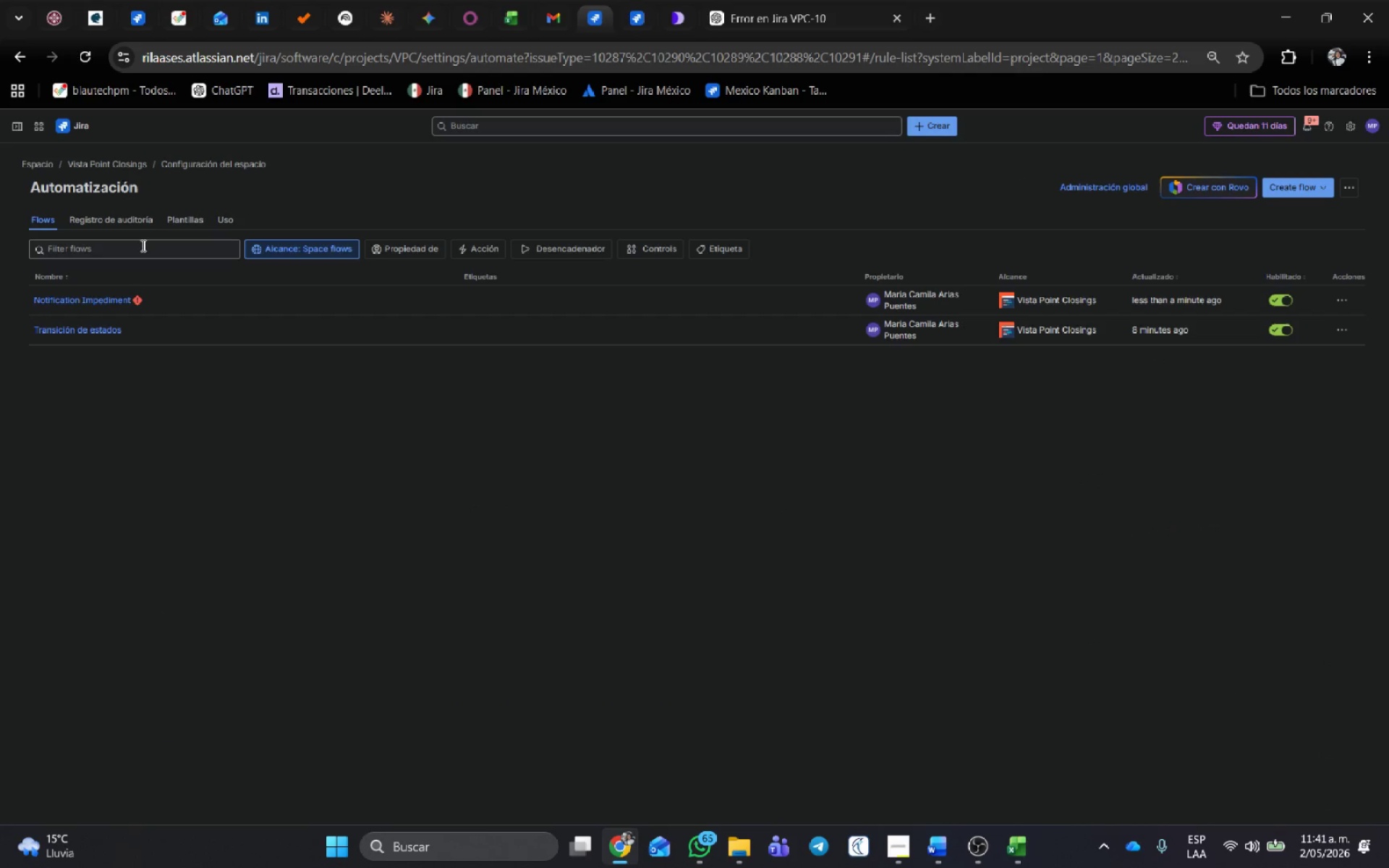 
left_click([137, 218])
 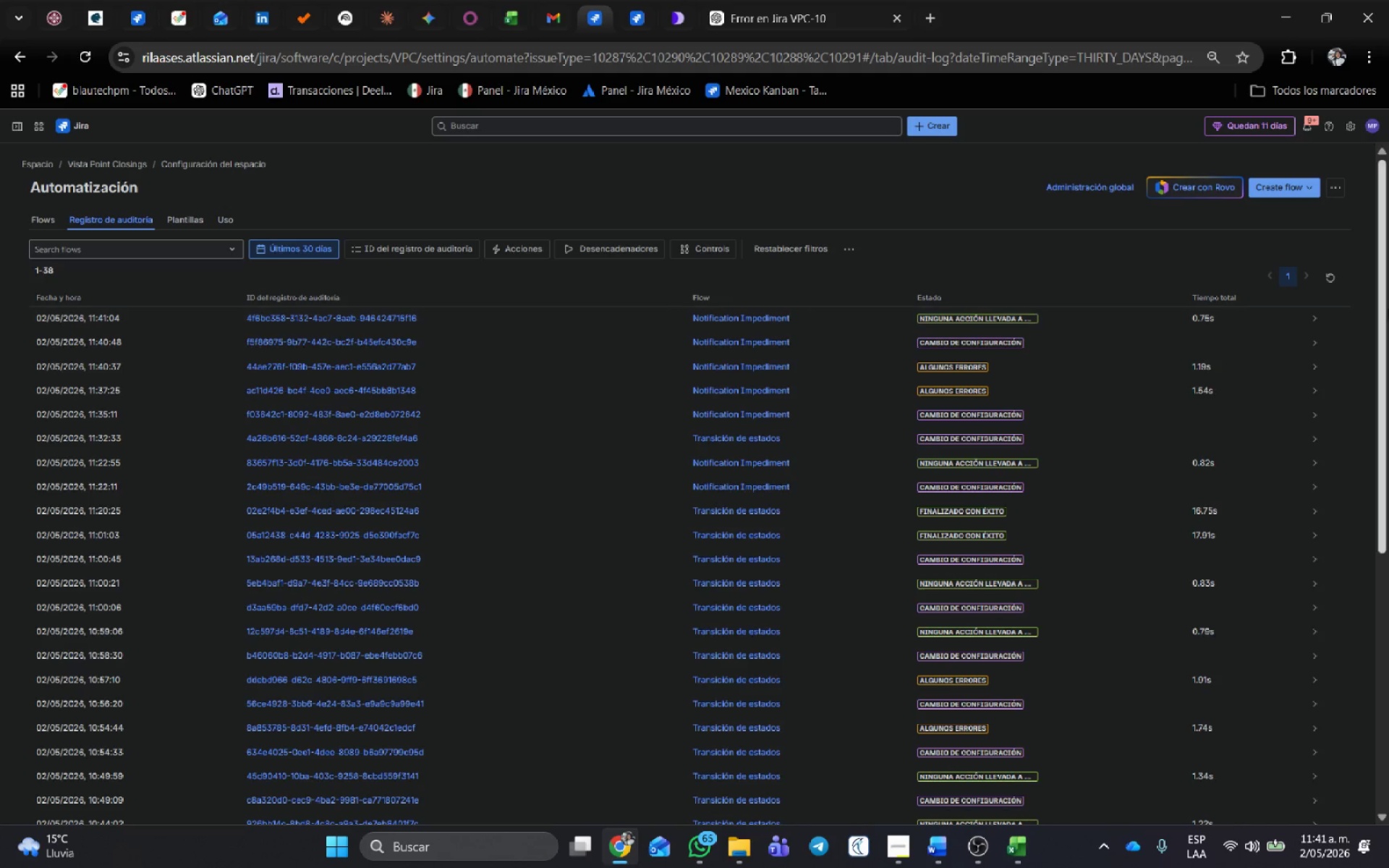 
left_click([1313, 318])
 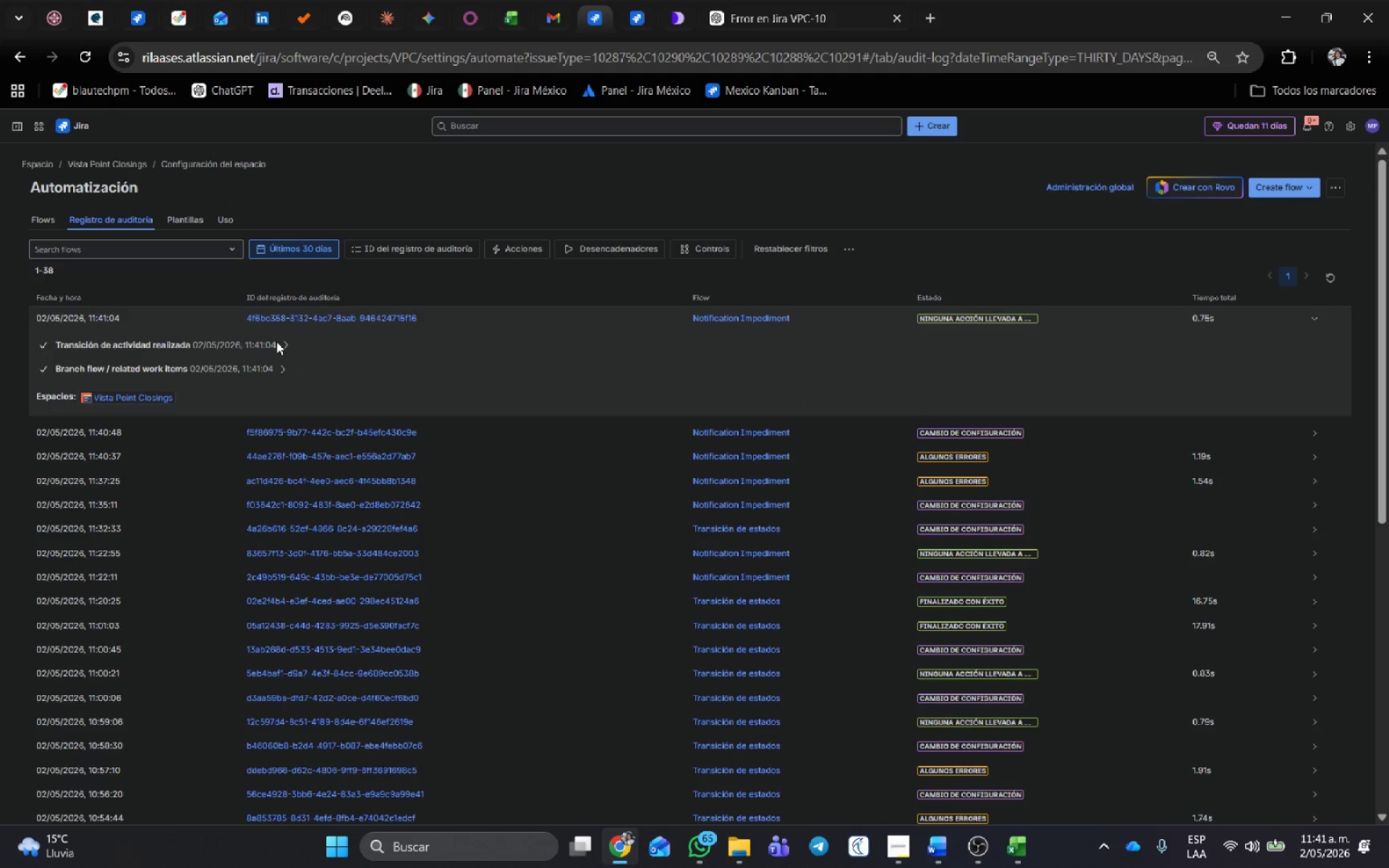 
left_click([287, 341])
 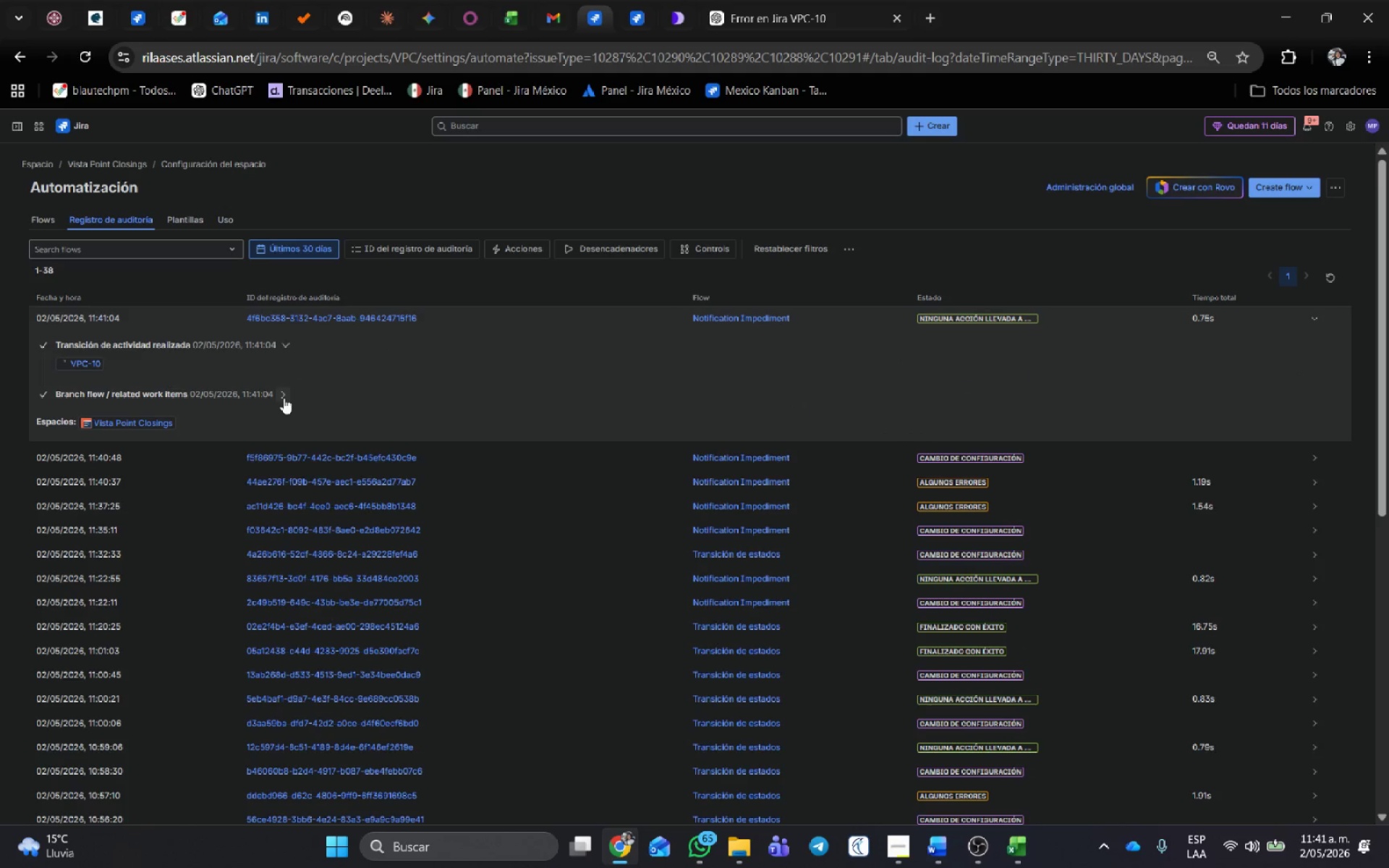 
left_click([282, 398])
 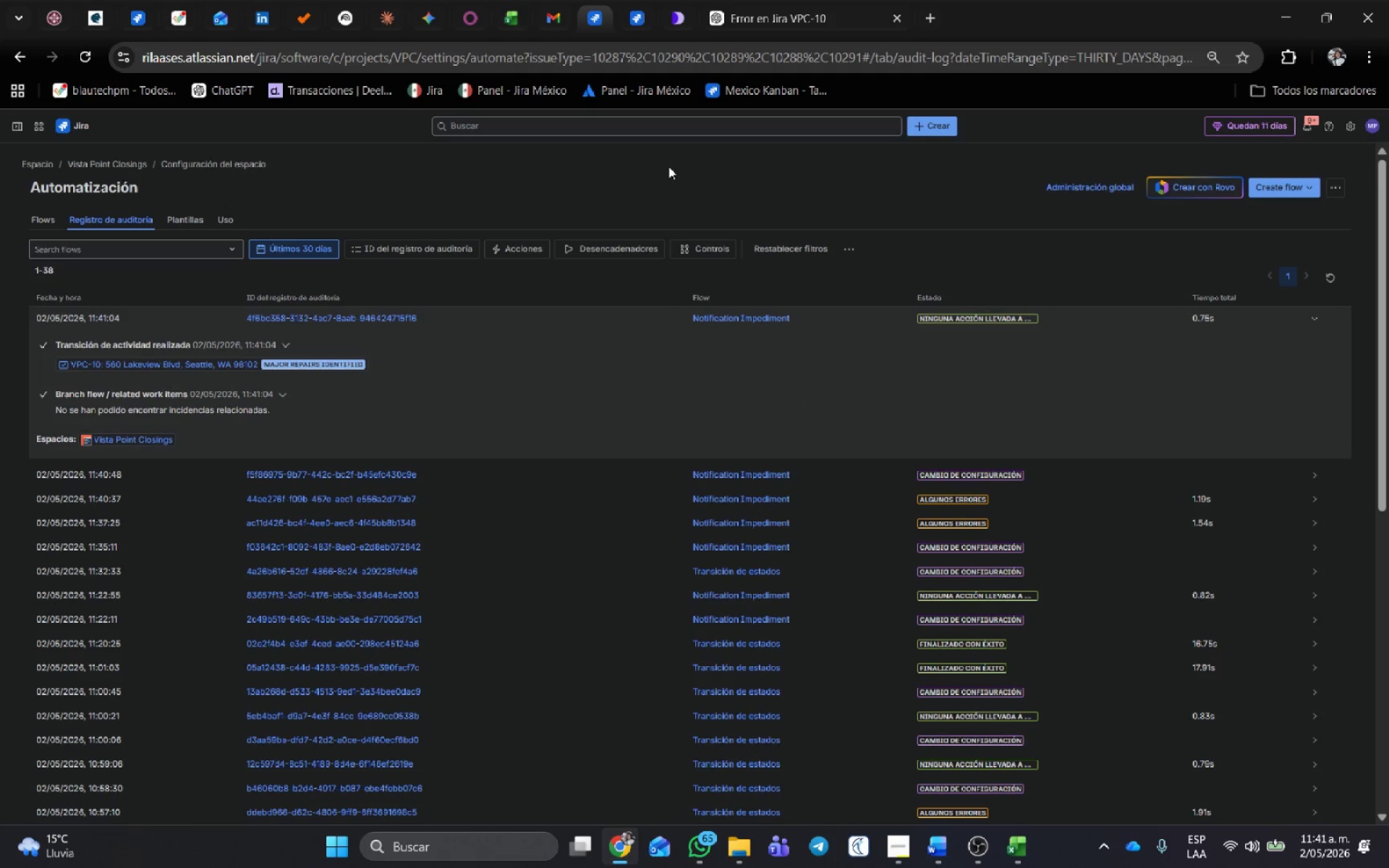 
key(Meta+MetaLeft)
 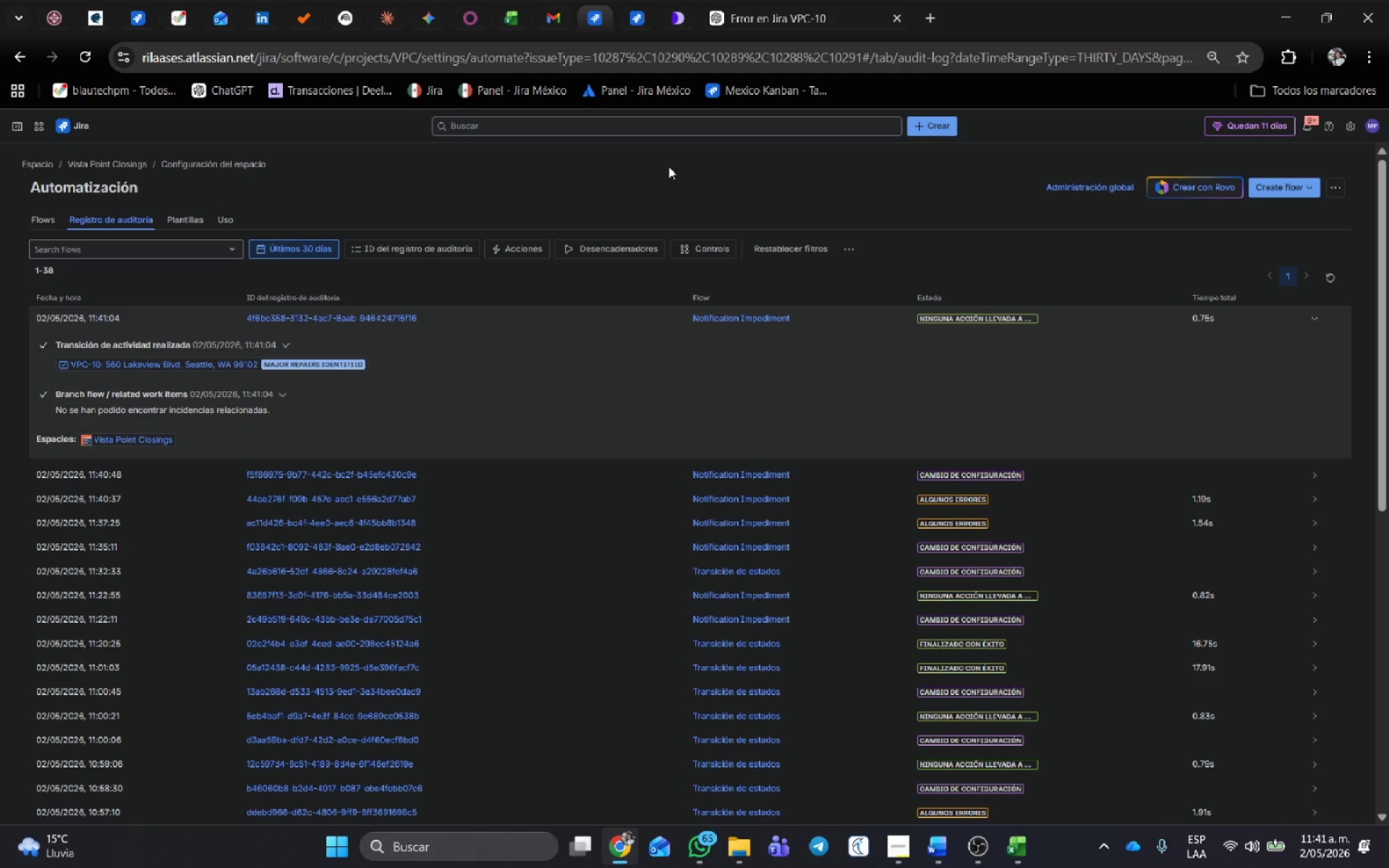 
key(Meta+Shift+ShiftLeft)
 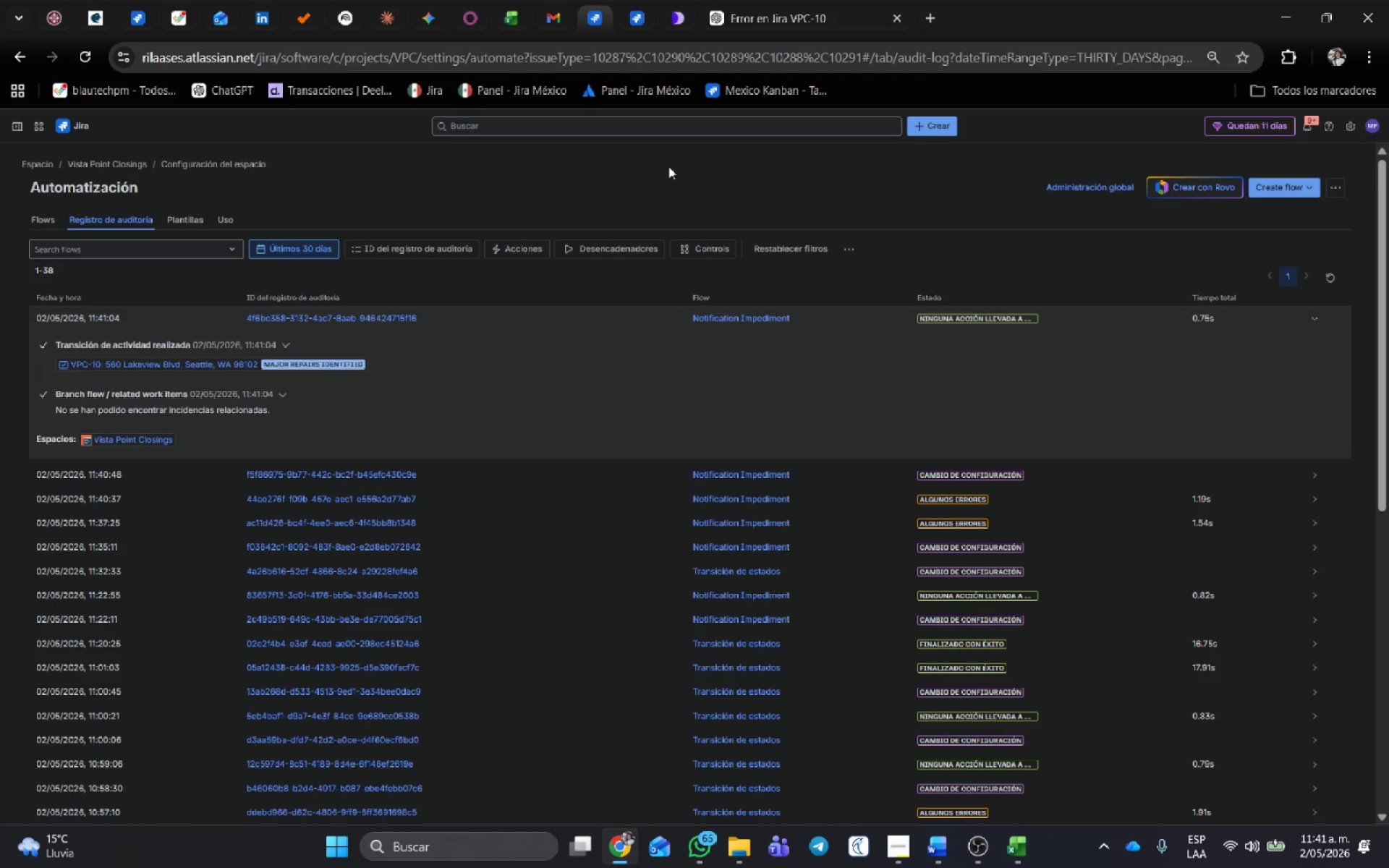 
key(Meta+Shift+S)
 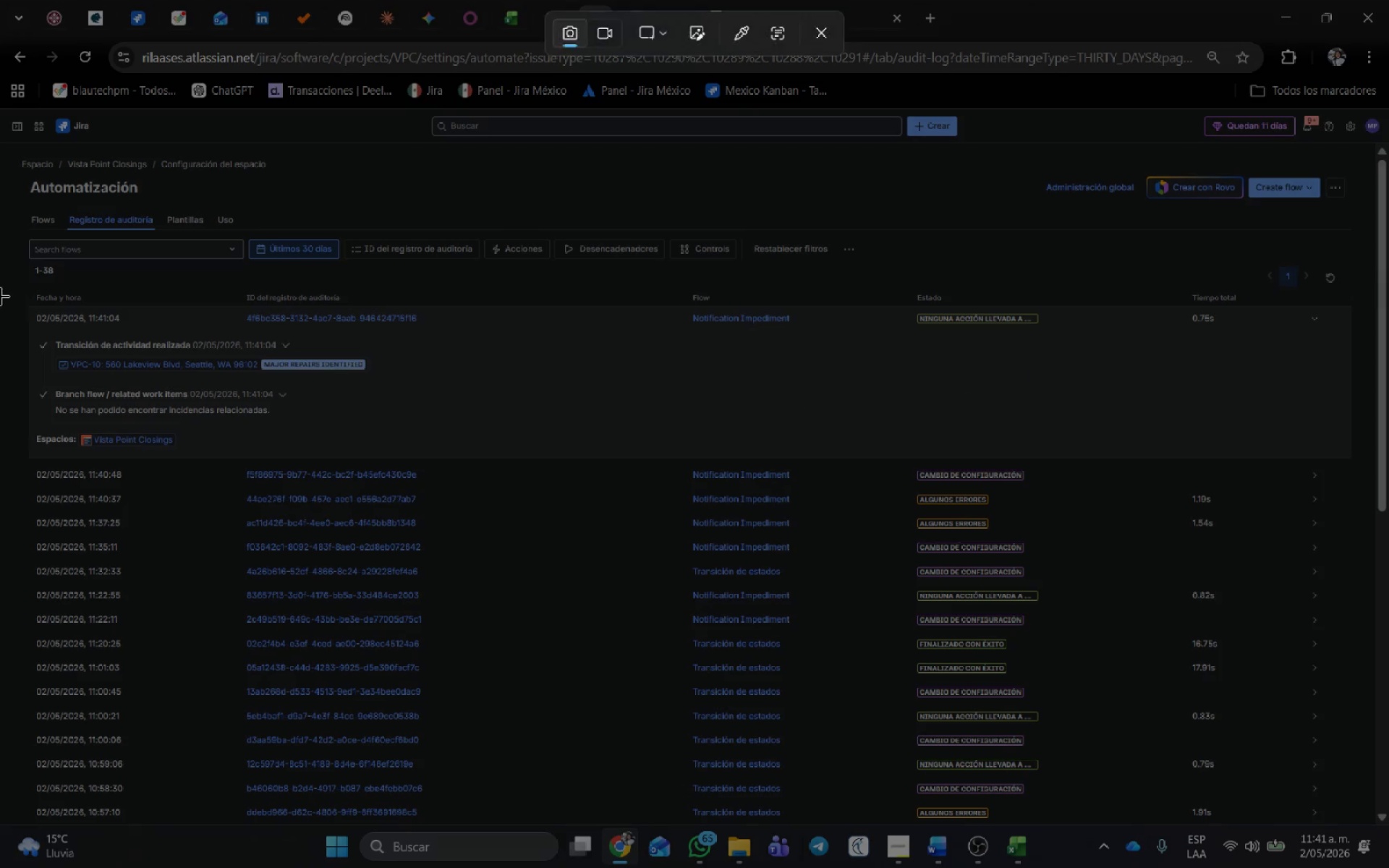 
left_click_drag(start_coordinate=[8, 281], to_coordinate=[1385, 473])
 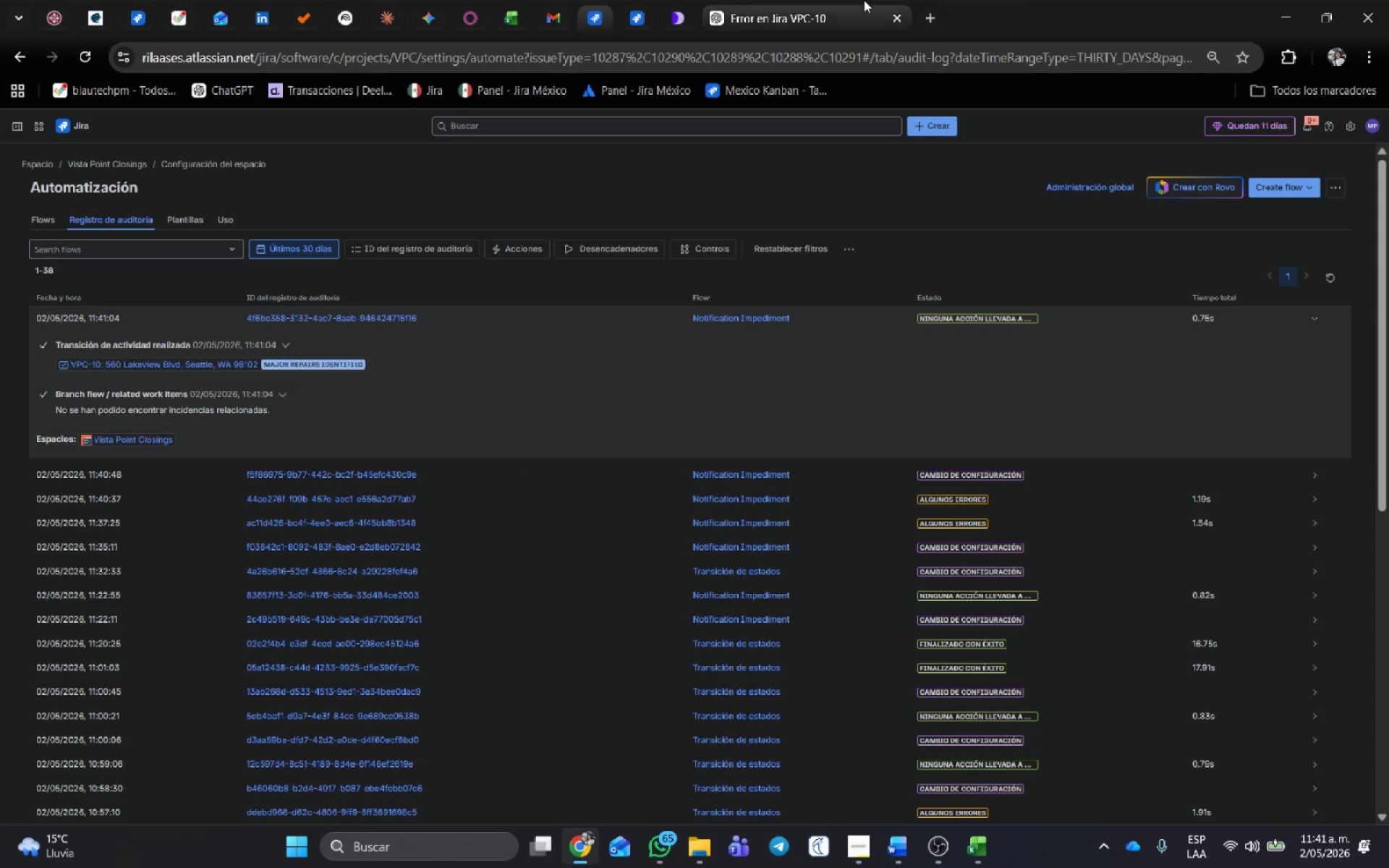 
left_click([863, 0])
 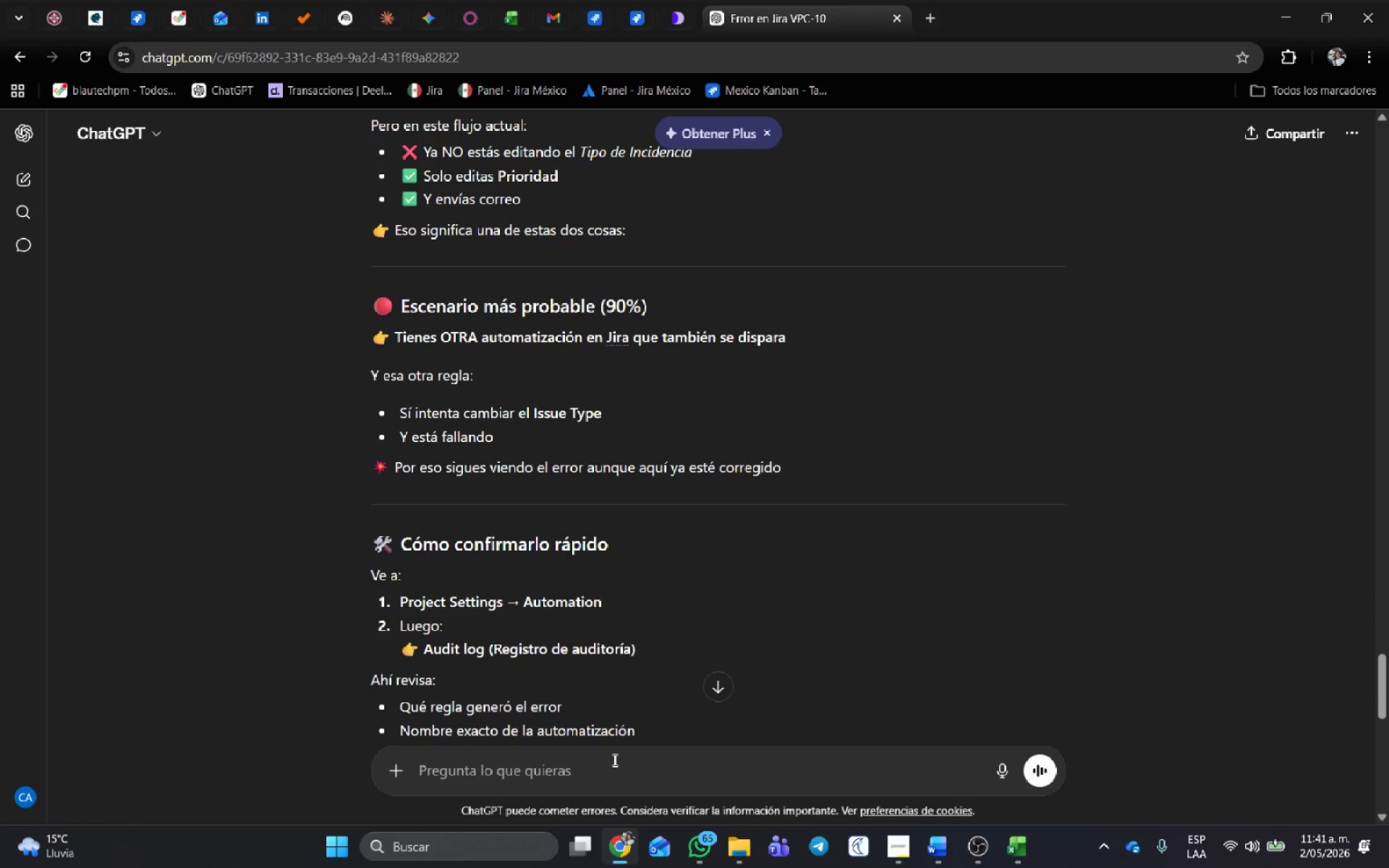 
hold_key(key=ControlLeft, duration=0.36)
 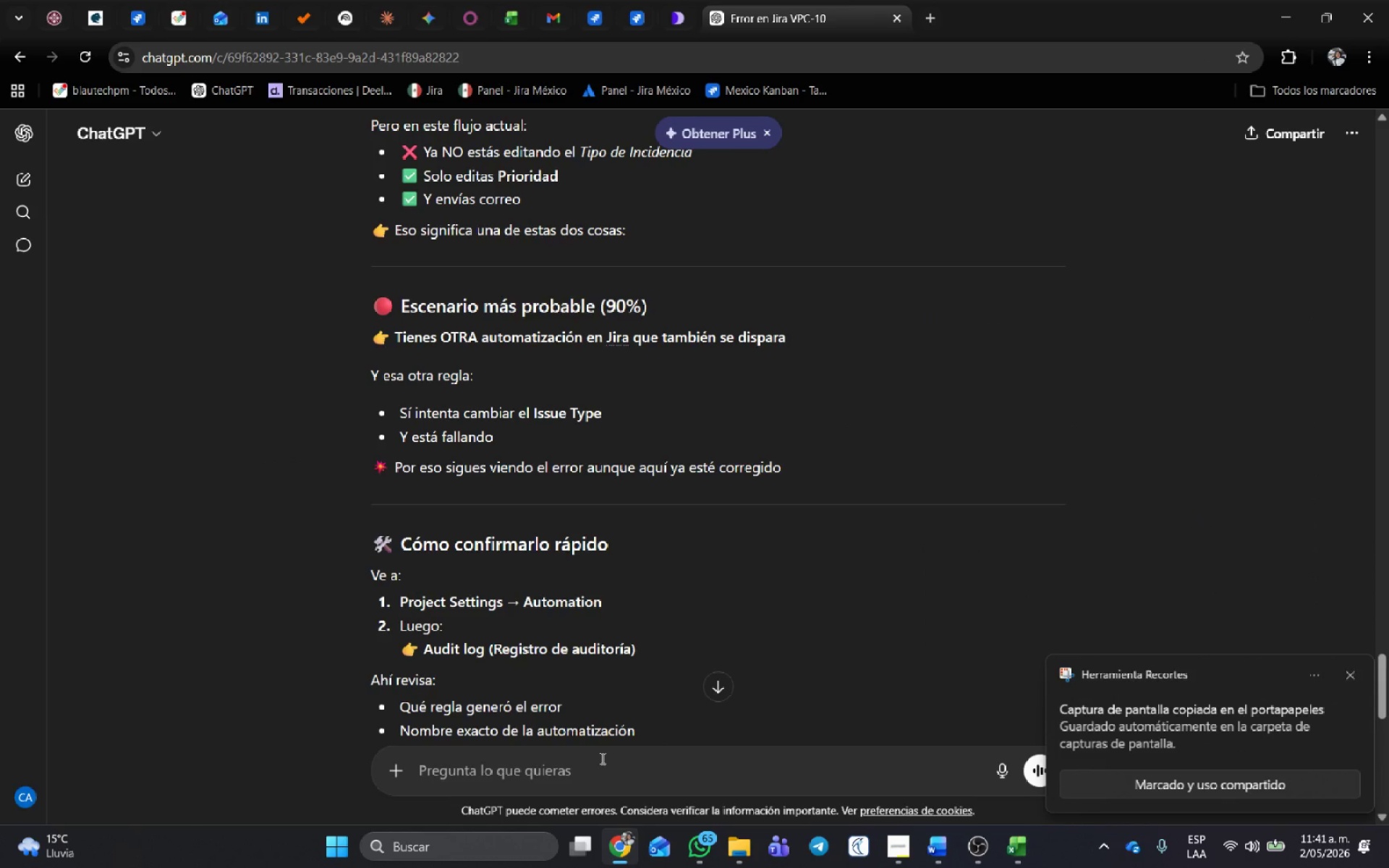 
key(Control+V)
 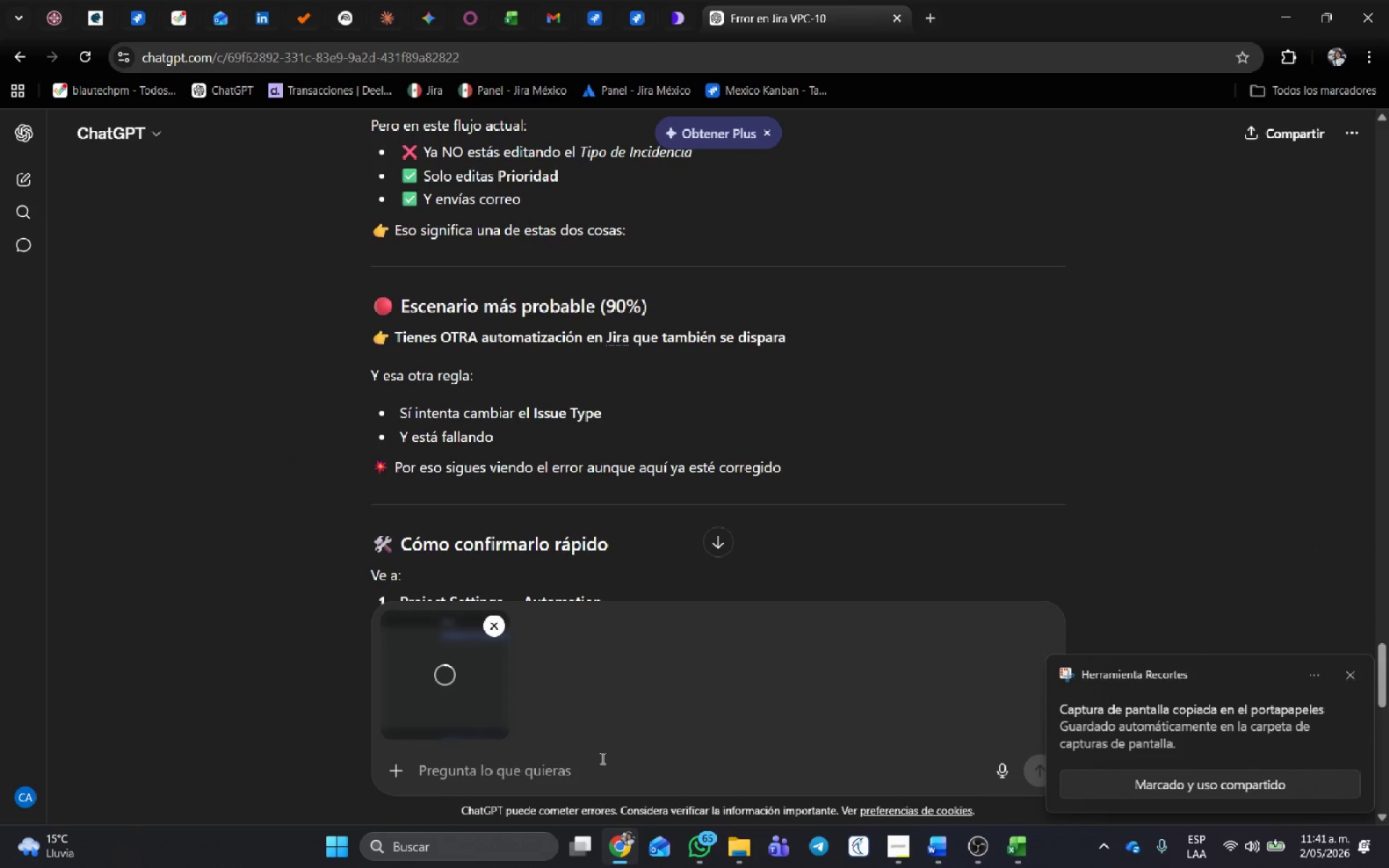 
type(igual falla.)
 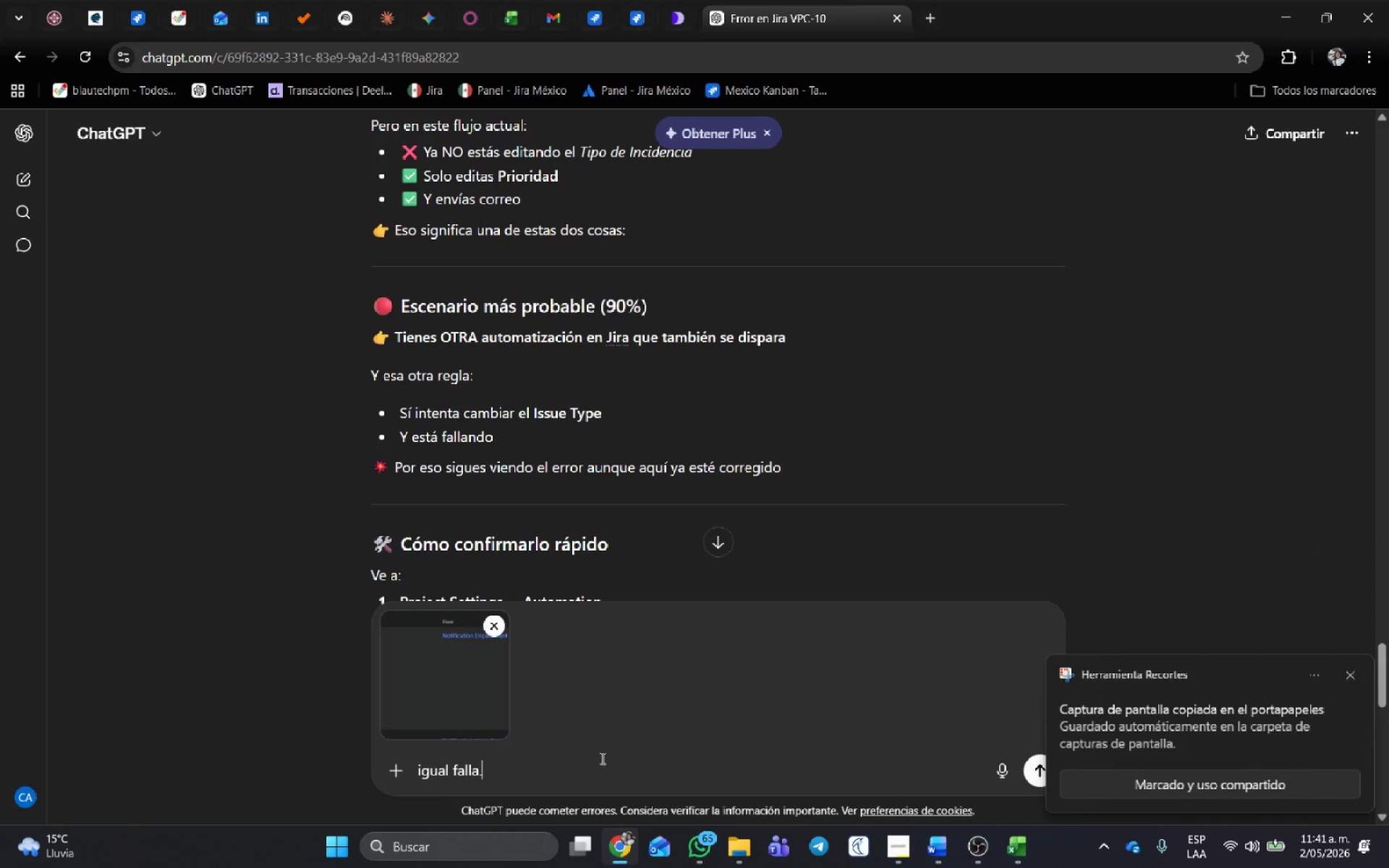 
key(Enter)
 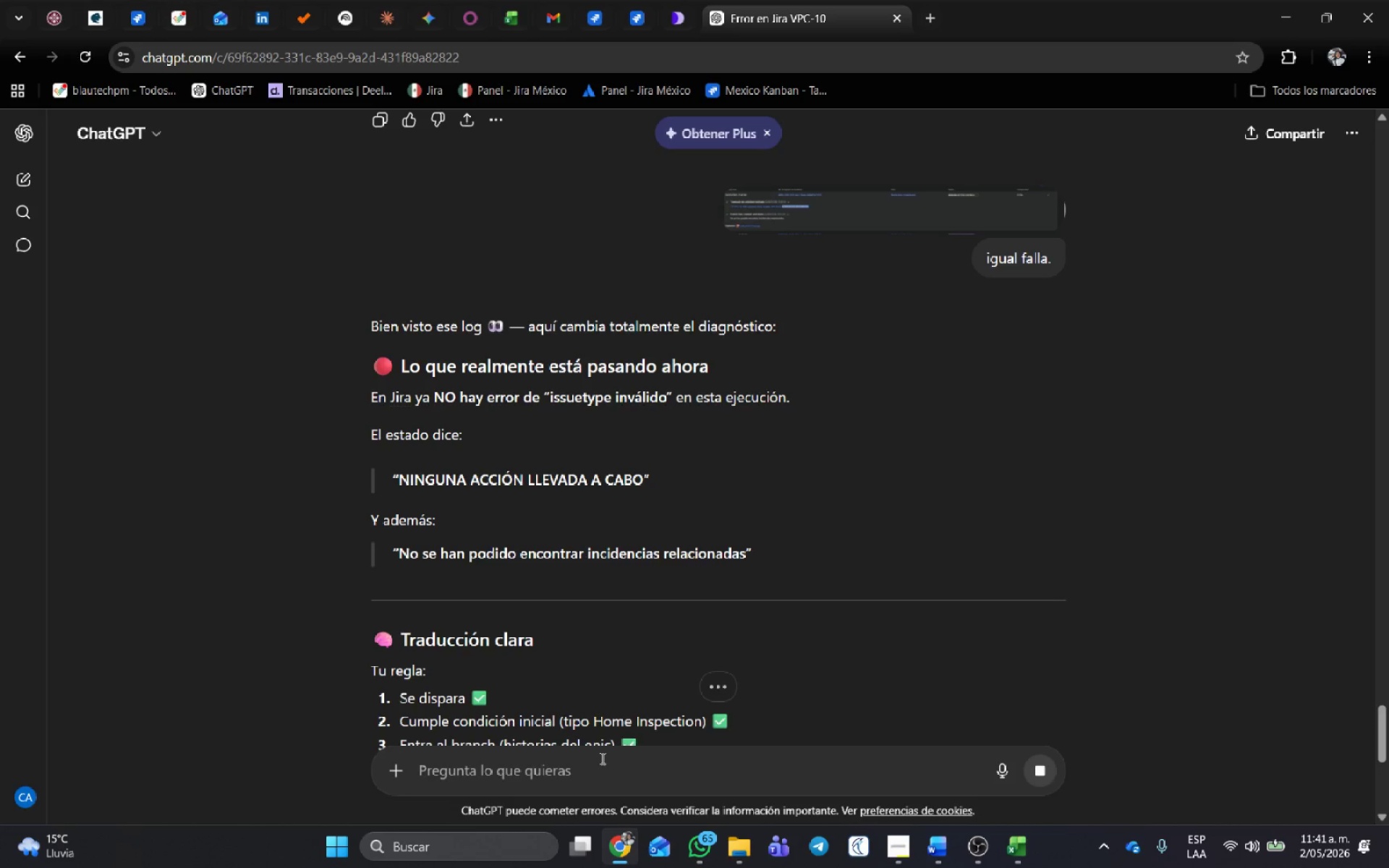 
wait(13.28)
 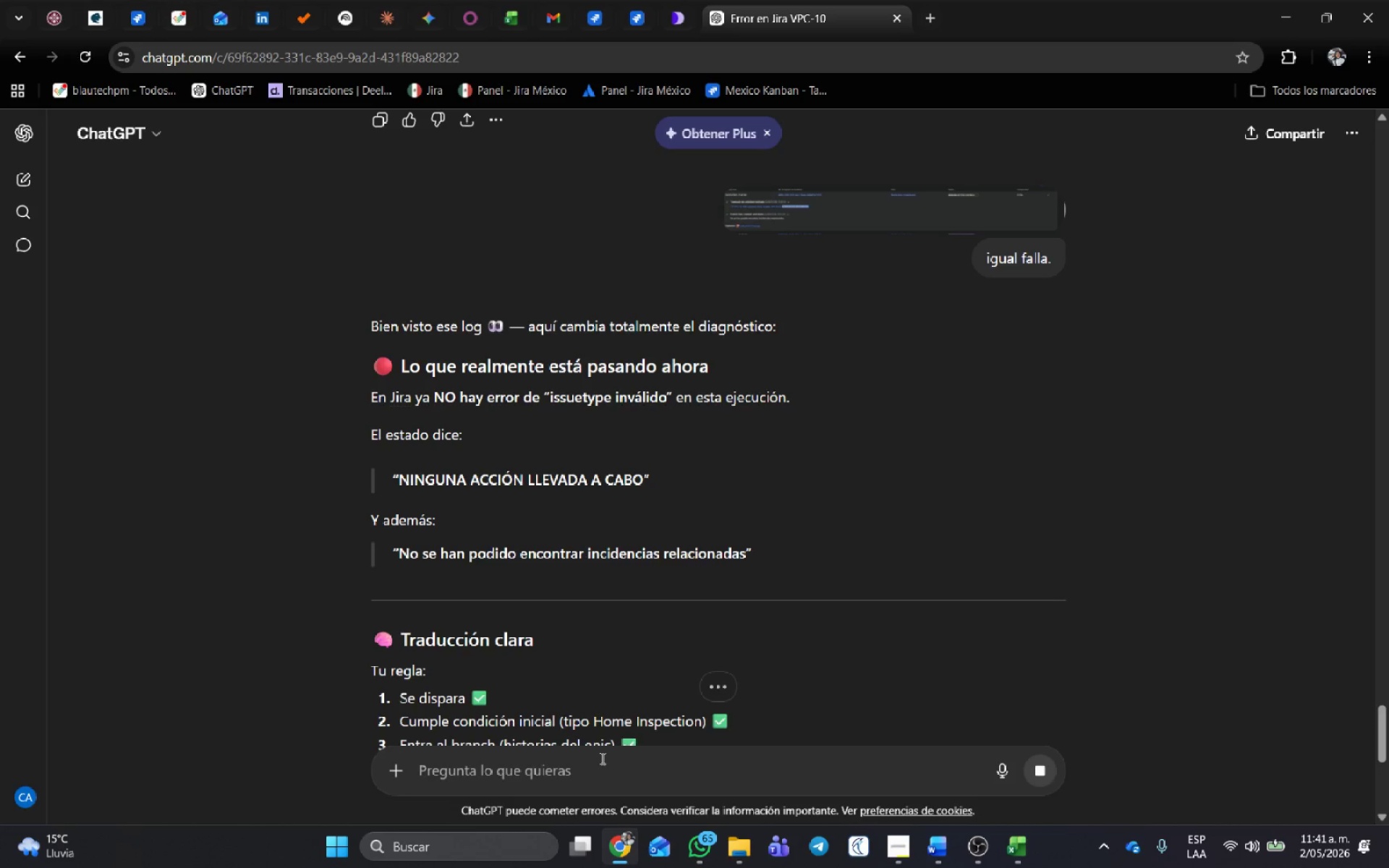 
scroll: coordinate [545, 425], scroll_direction: down, amount: 7.0
 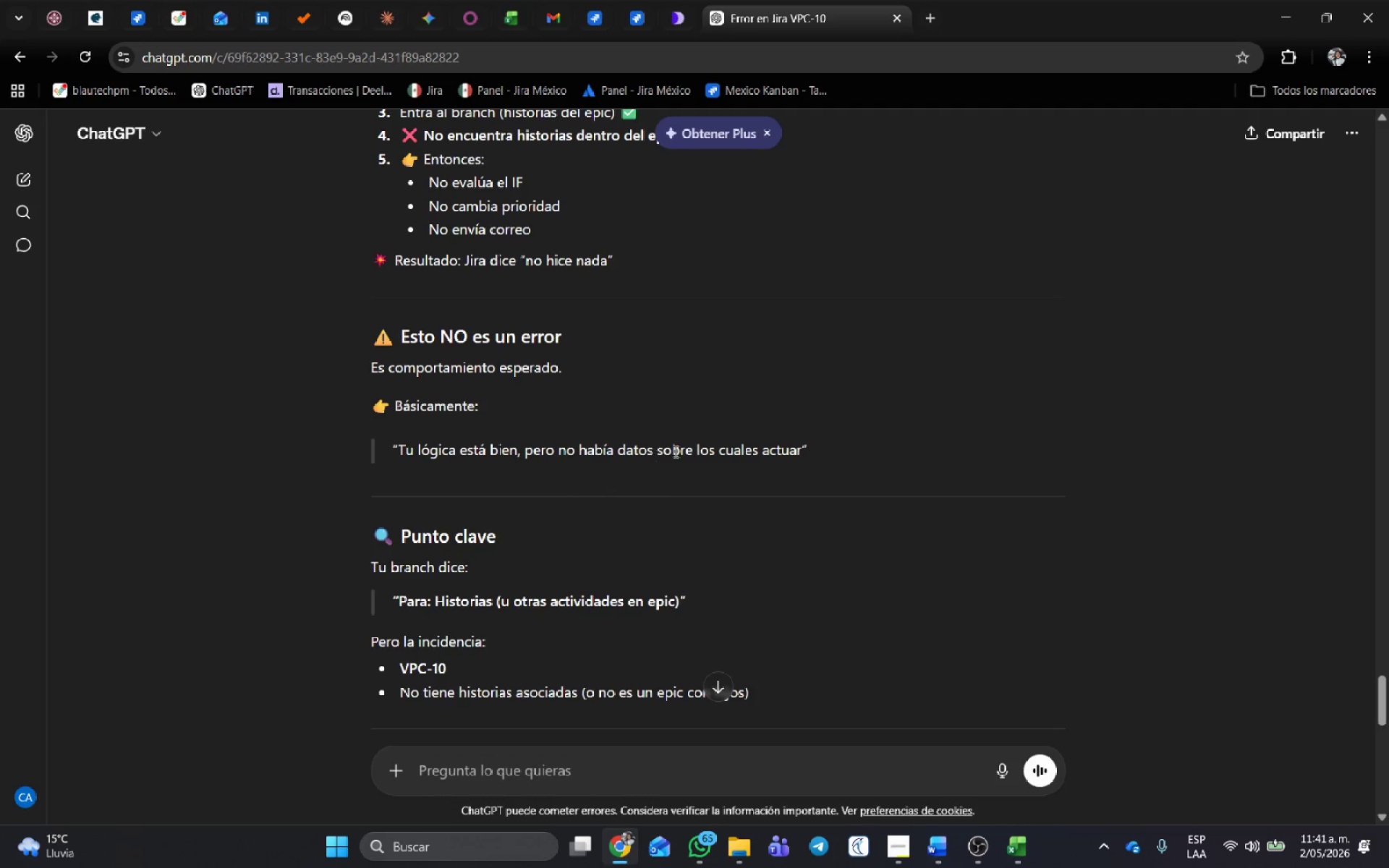 
scroll: coordinate [457, 477], scroll_direction: down, amount: 3.0
 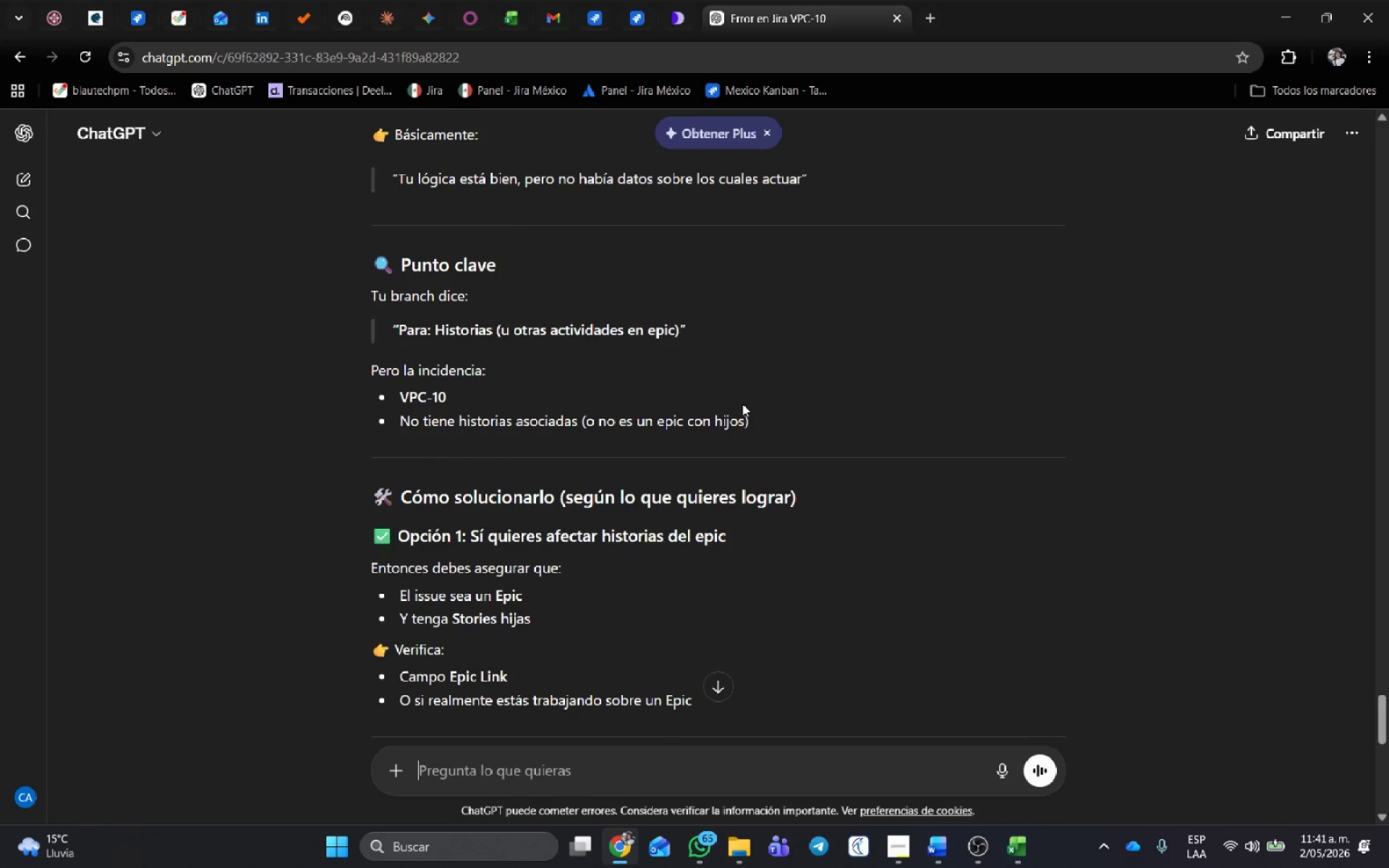 
wait(5.65)
 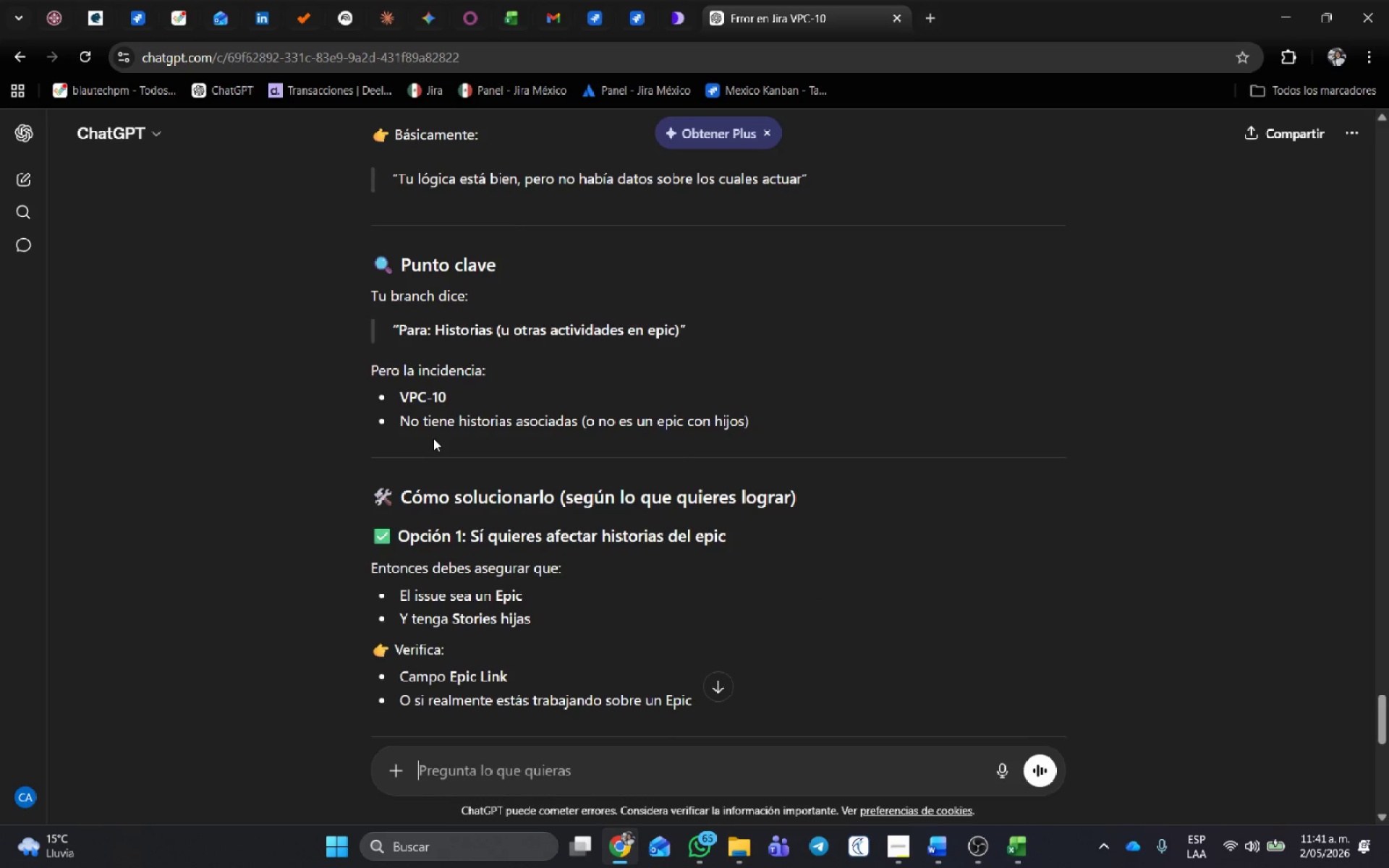 
scroll: coordinate [870, 427], scroll_direction: down, amount: 2.0
 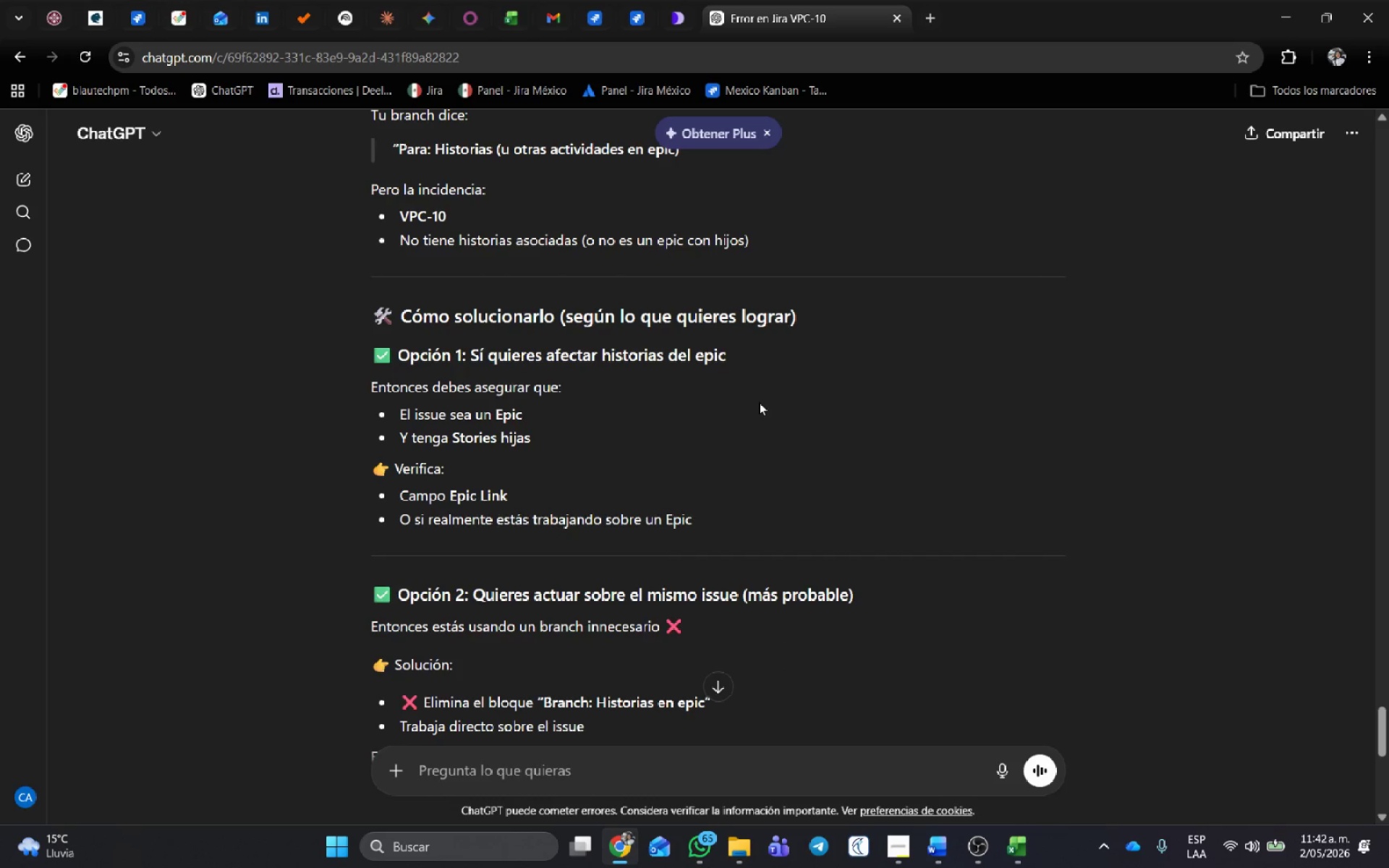 
wait(8.22)
 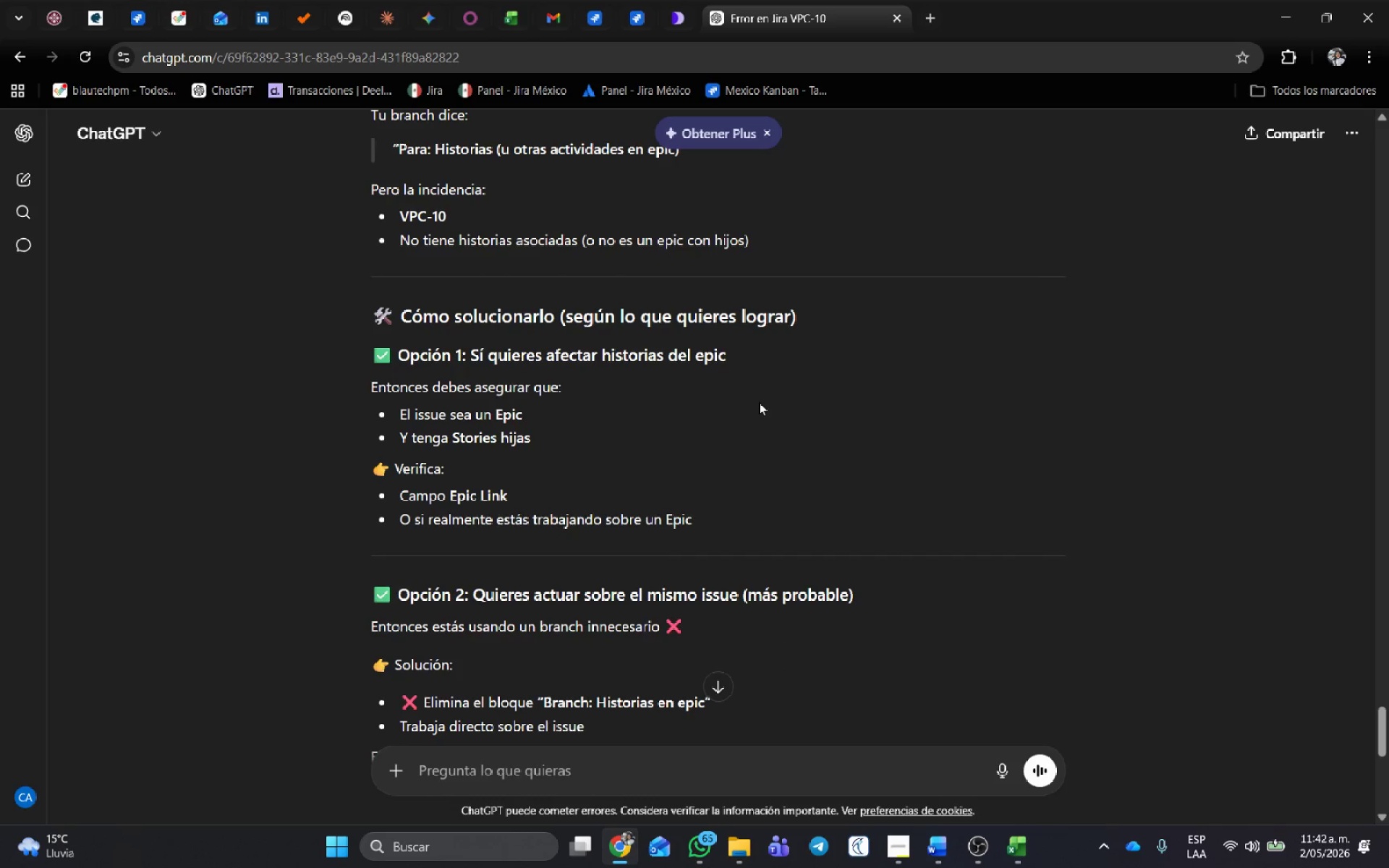 
scroll: coordinate [759, 401], scroll_direction: down, amount: 1.0
 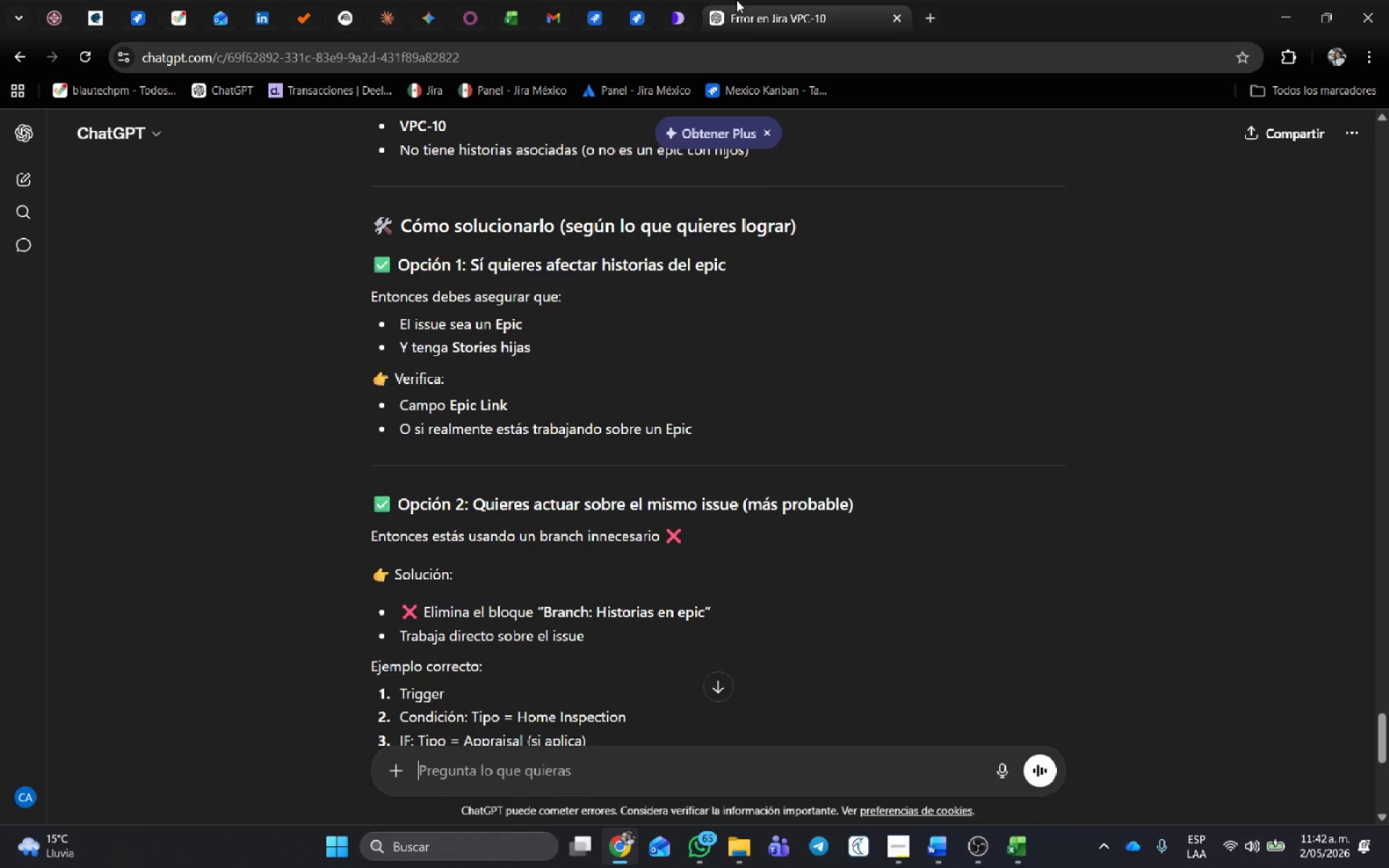 
left_click([637, 4])
 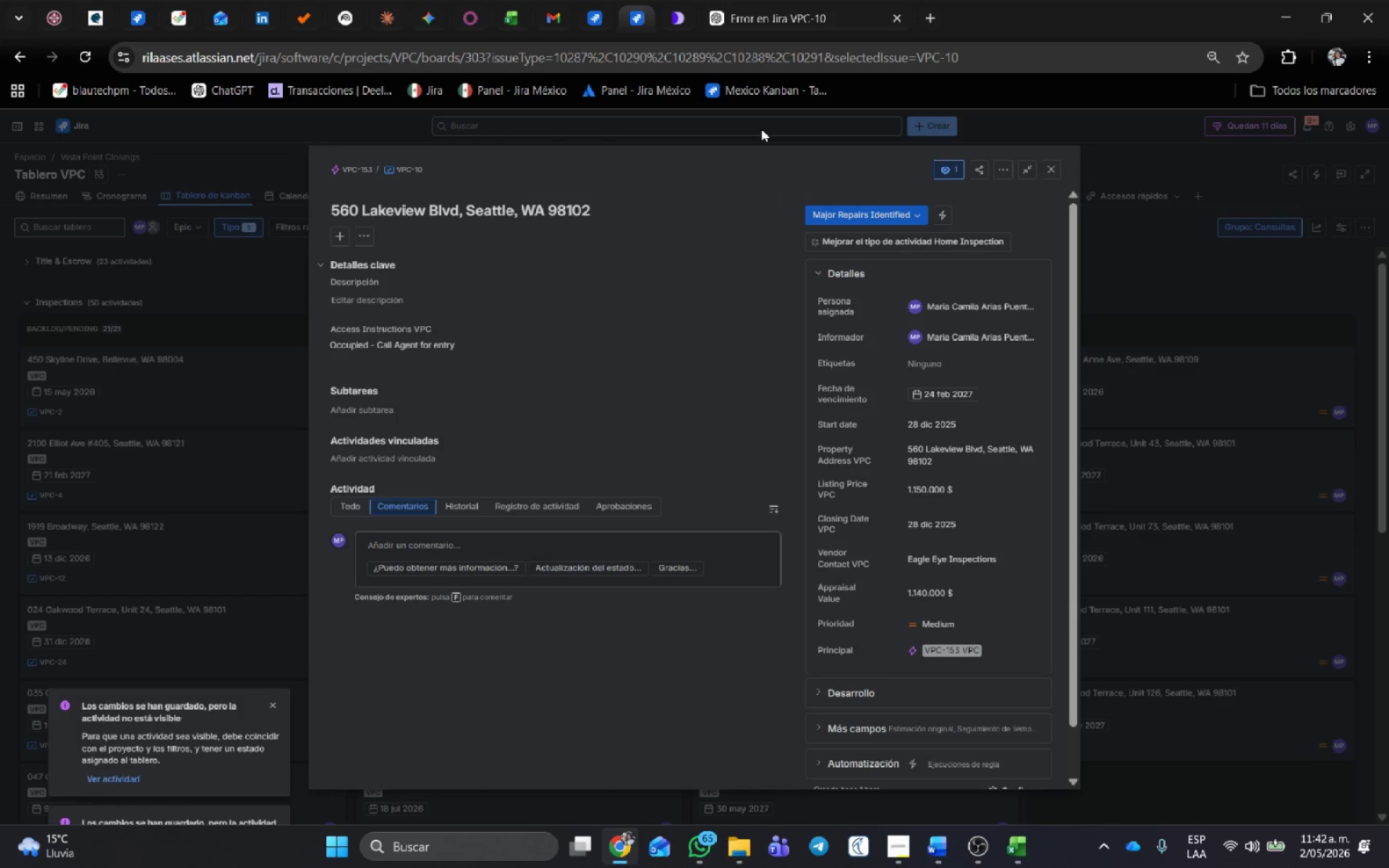 
key(Meta+Shift+ShiftLeft)
 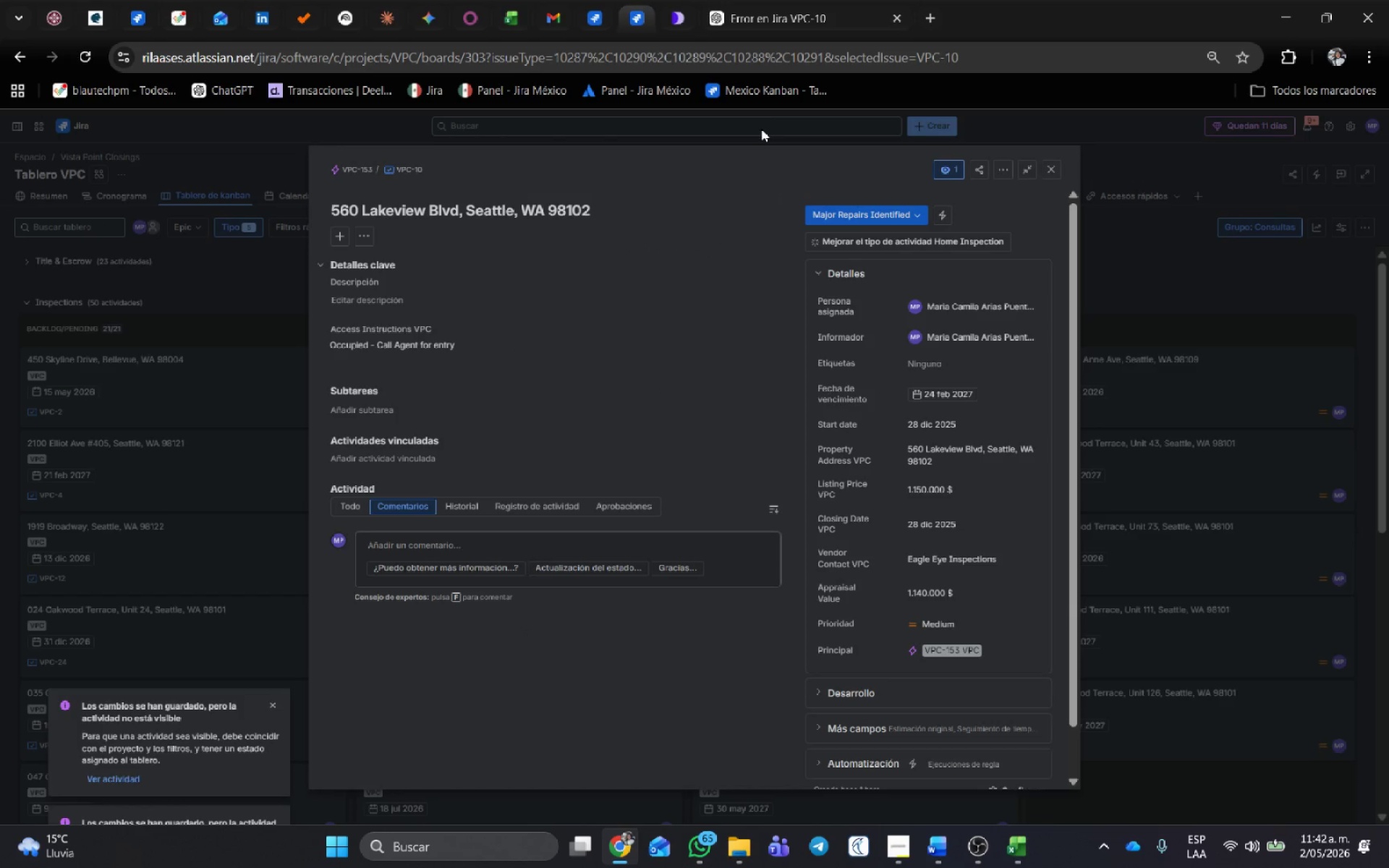 
key(Meta+Shift+S)
 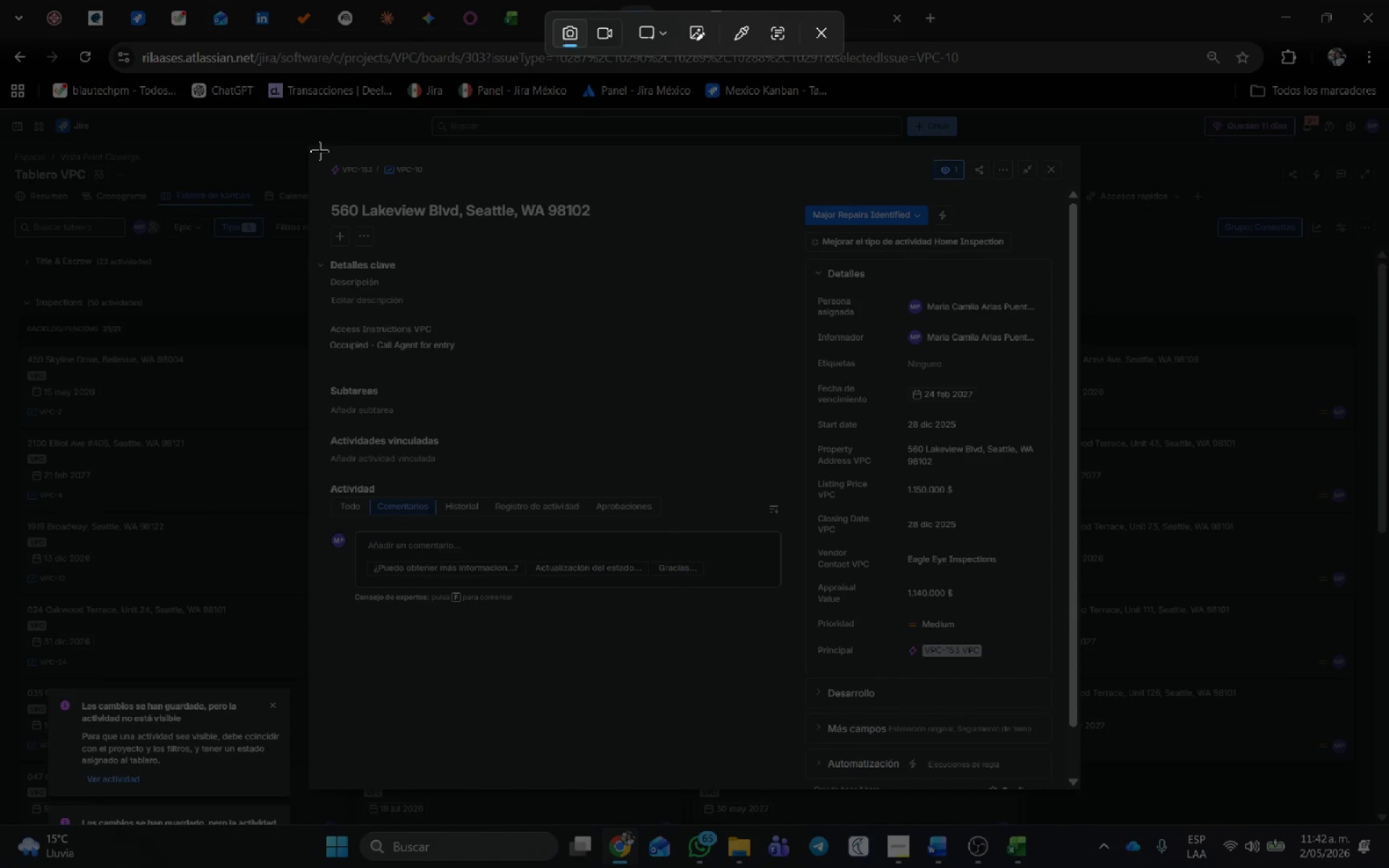 
left_click_drag(start_coordinate=[308, 144], to_coordinate=[1079, 781])
 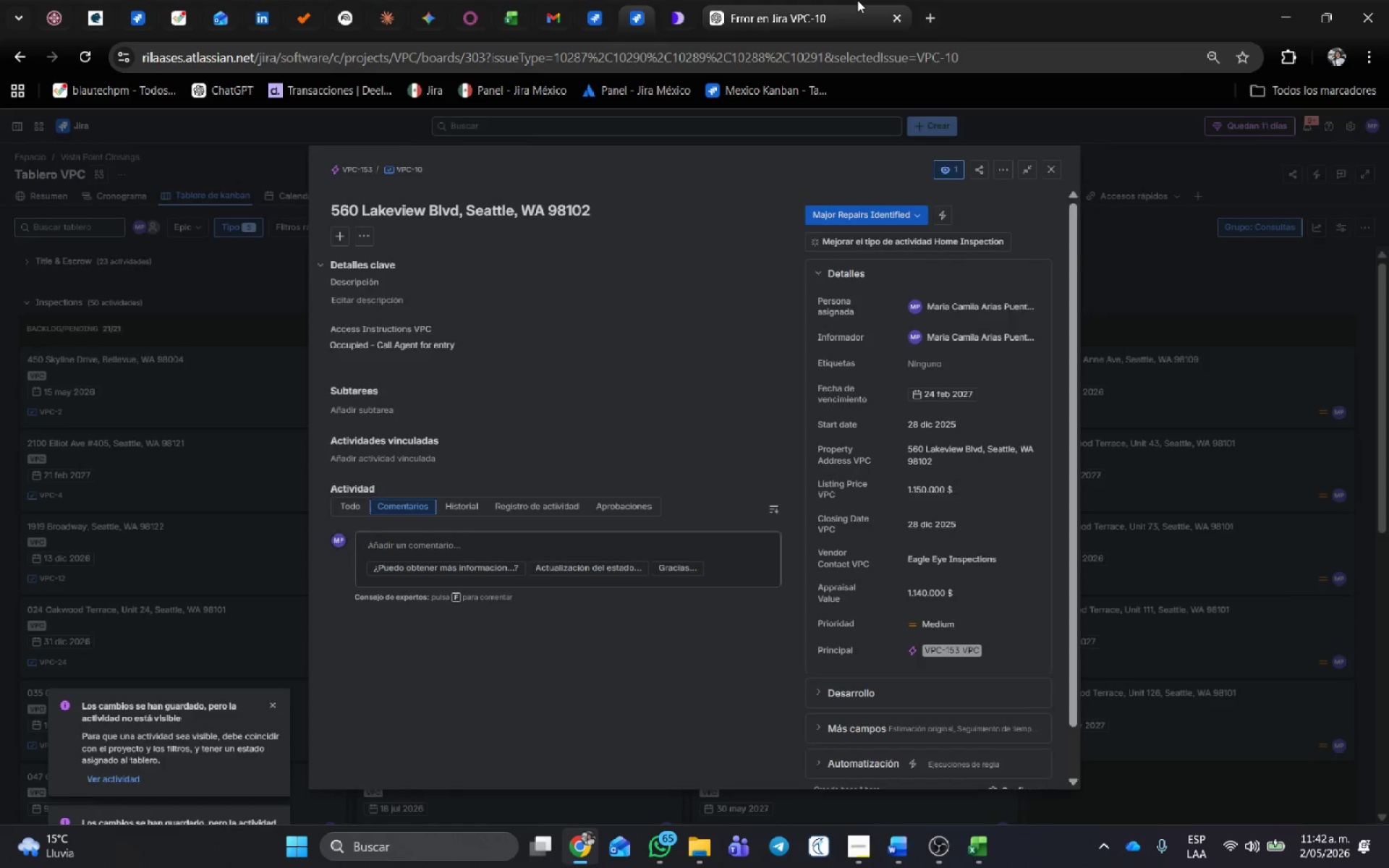 
left_click([857, 0])
 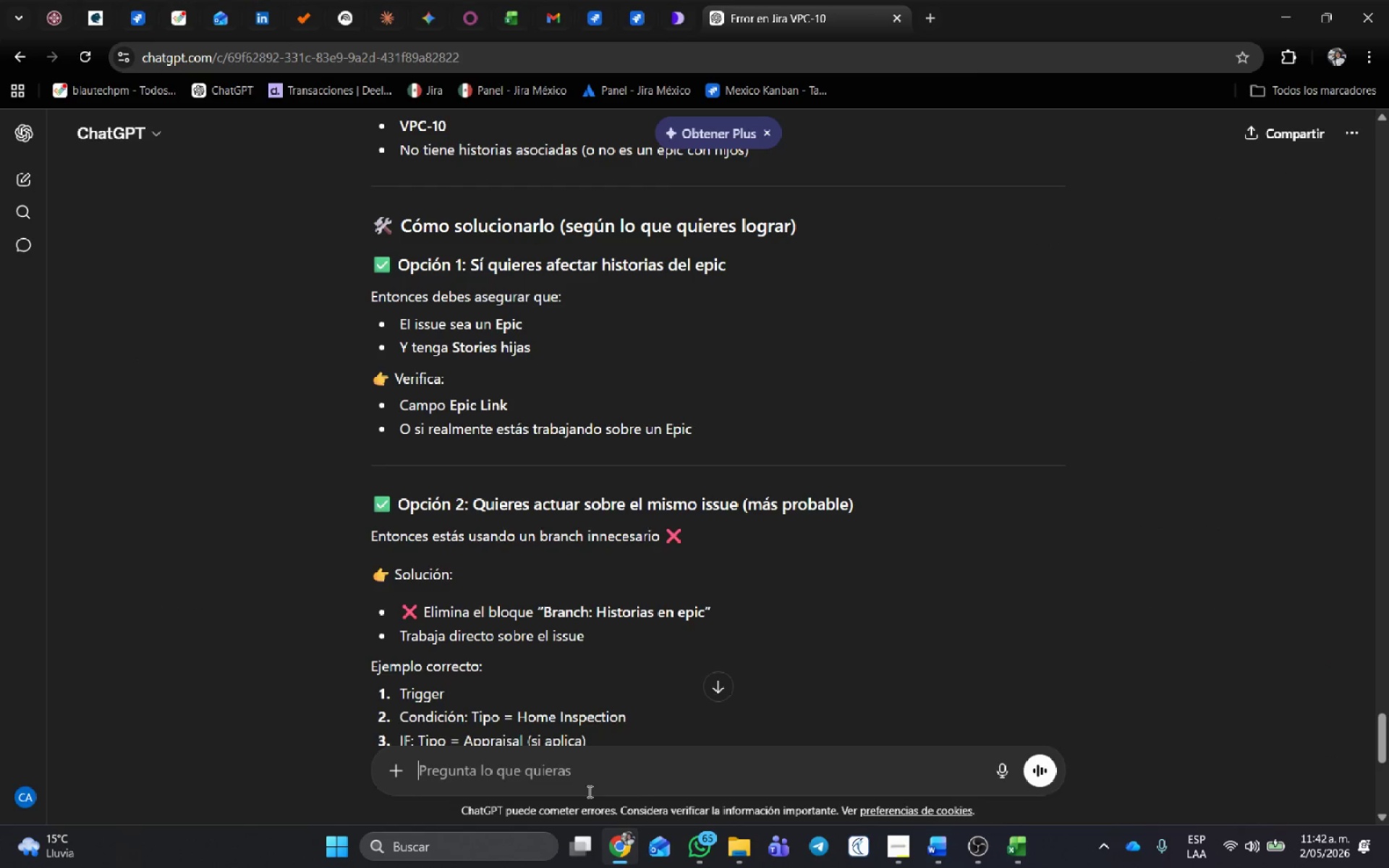 
left_click([582, 770])
 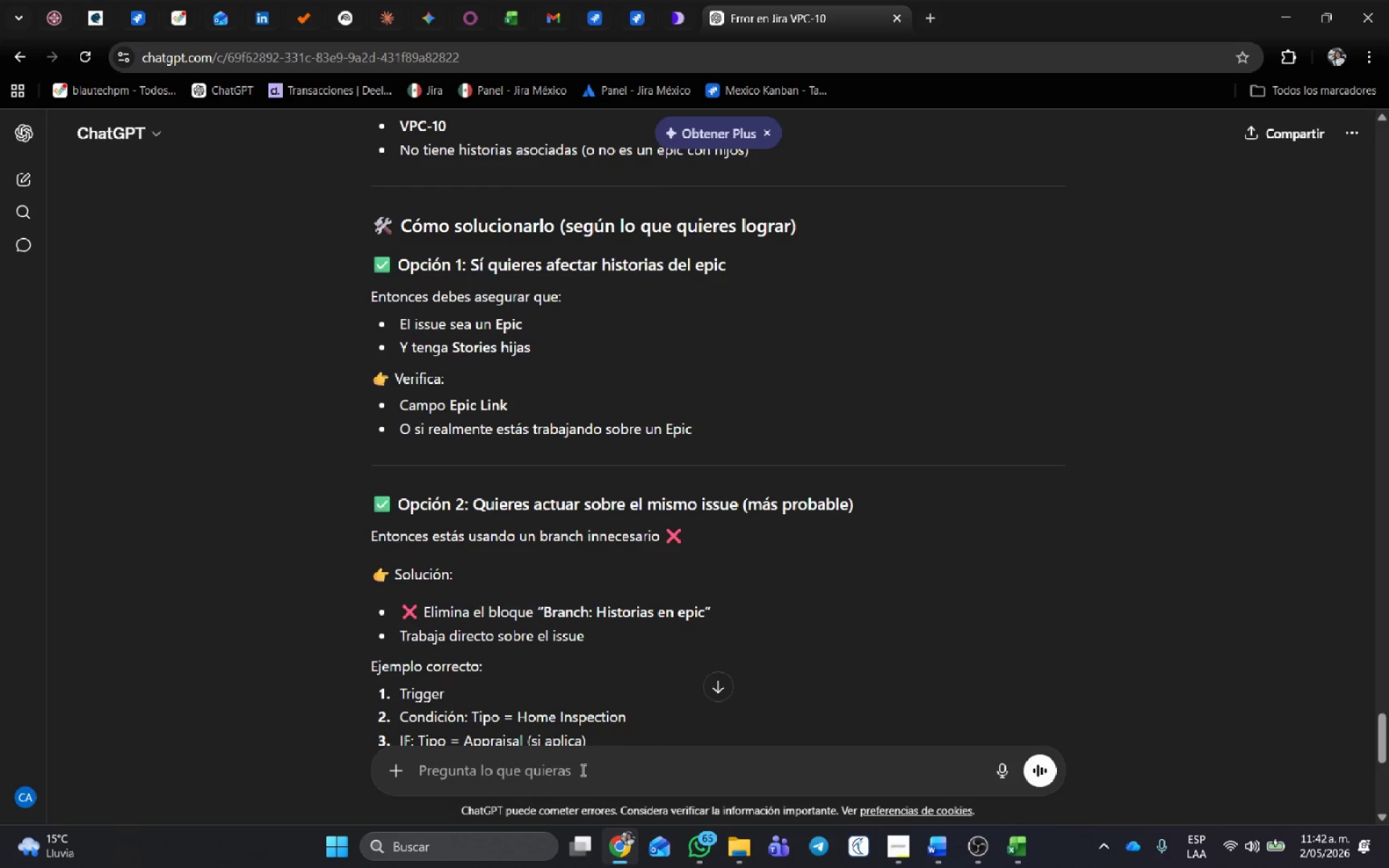 
key(Control+ControlLeft)
 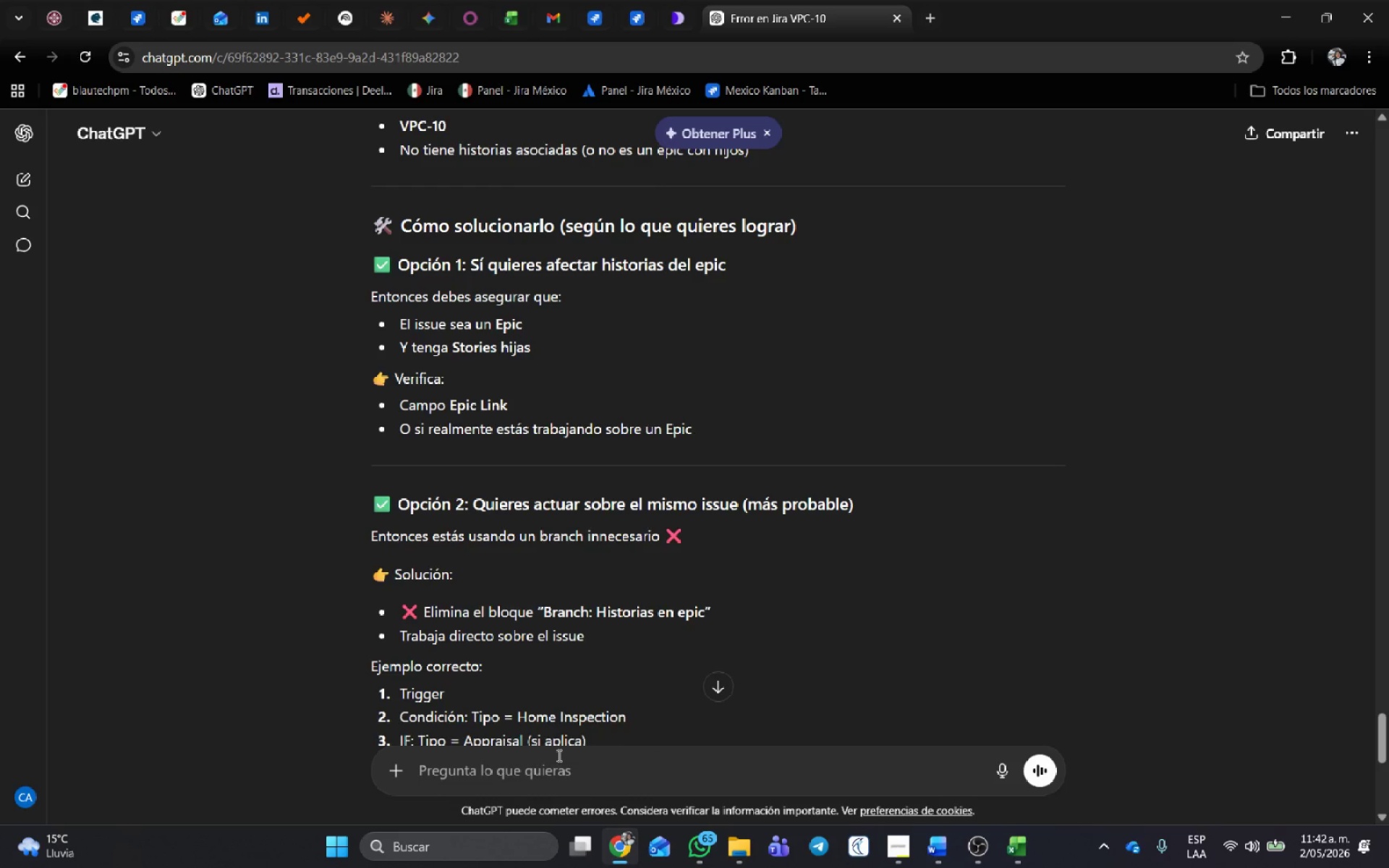 
key(Control+V)
 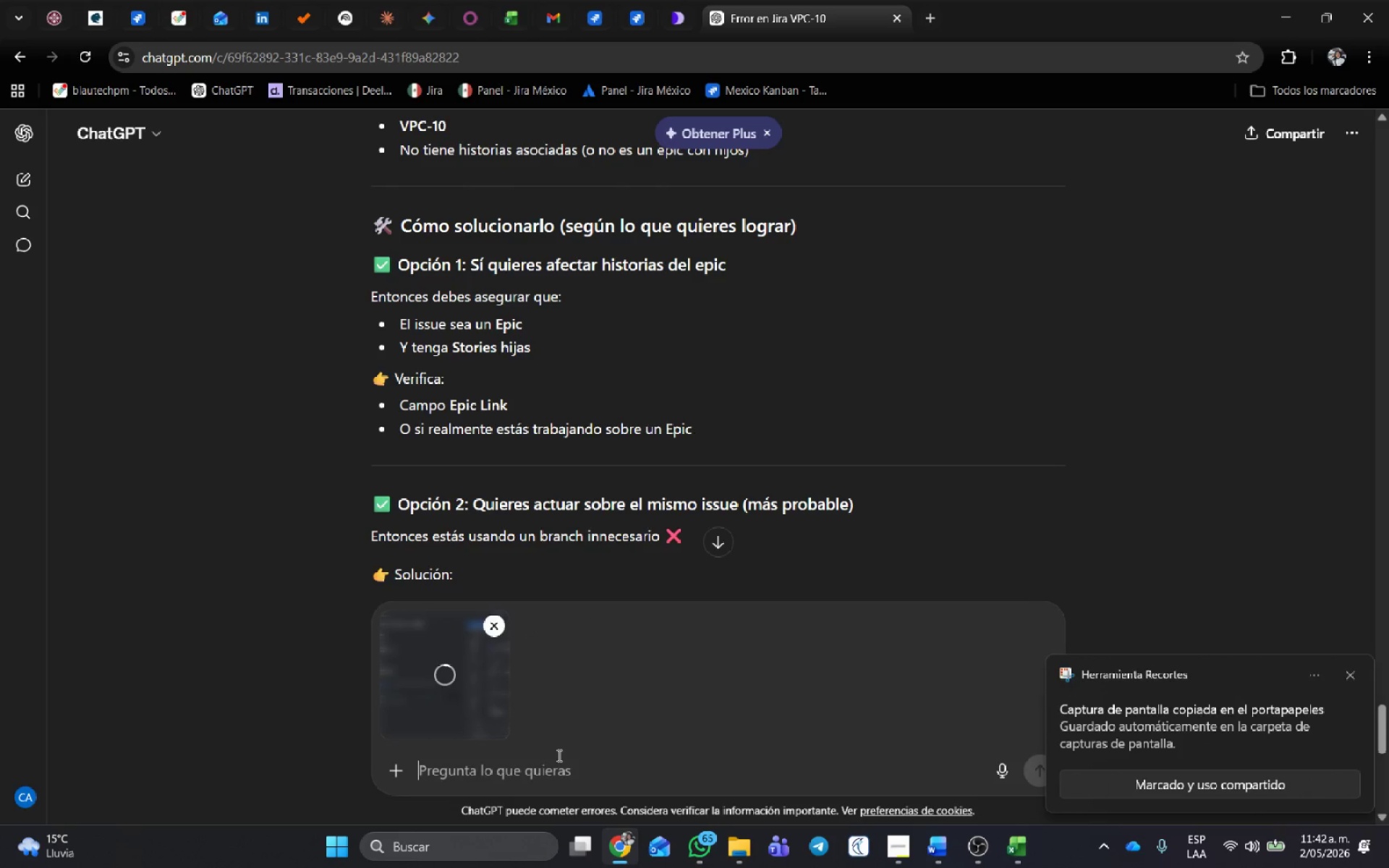 
type(todo est;a asociado a una misma epica. )
 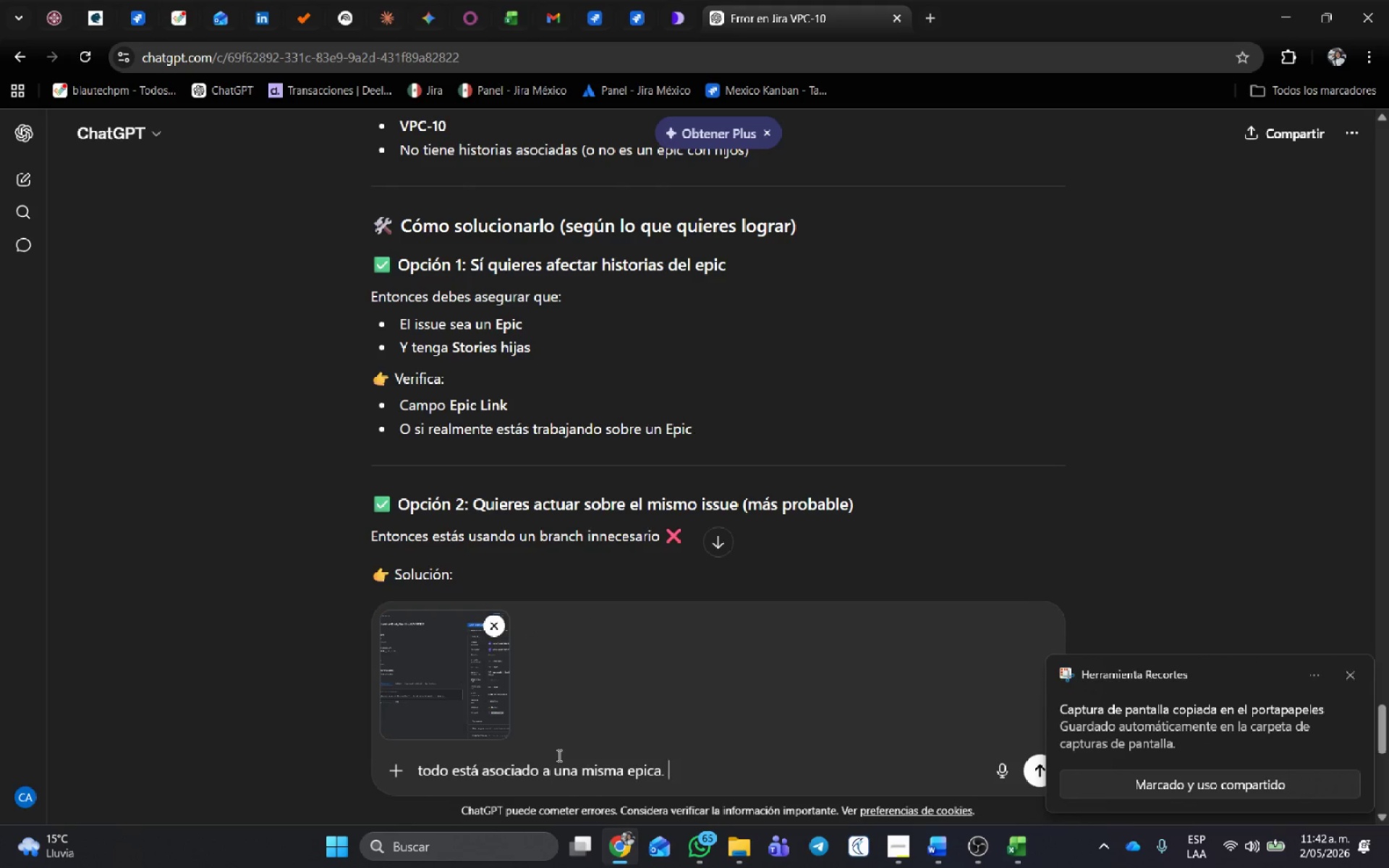 
key(Enter)
 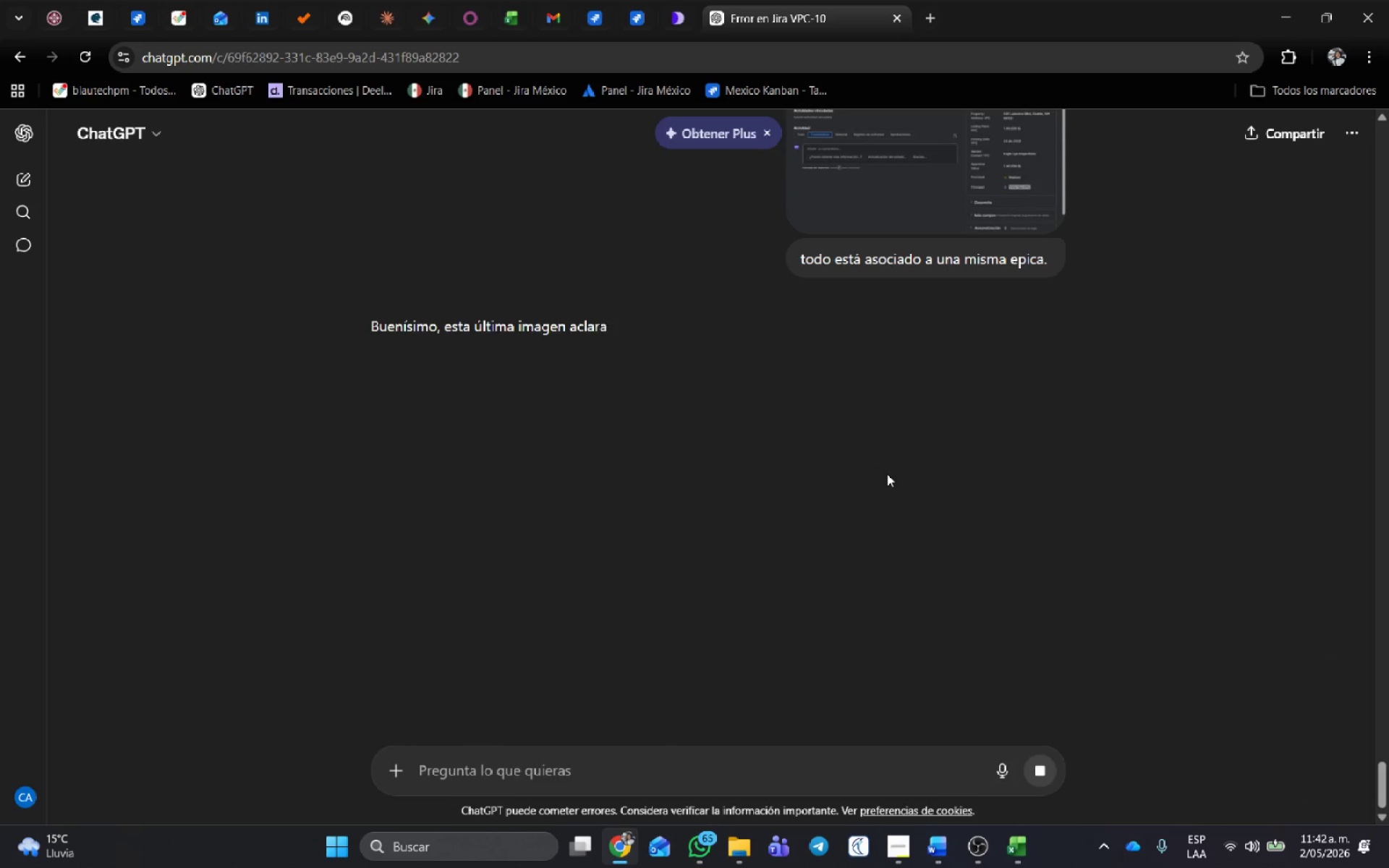 
wait(8.05)
 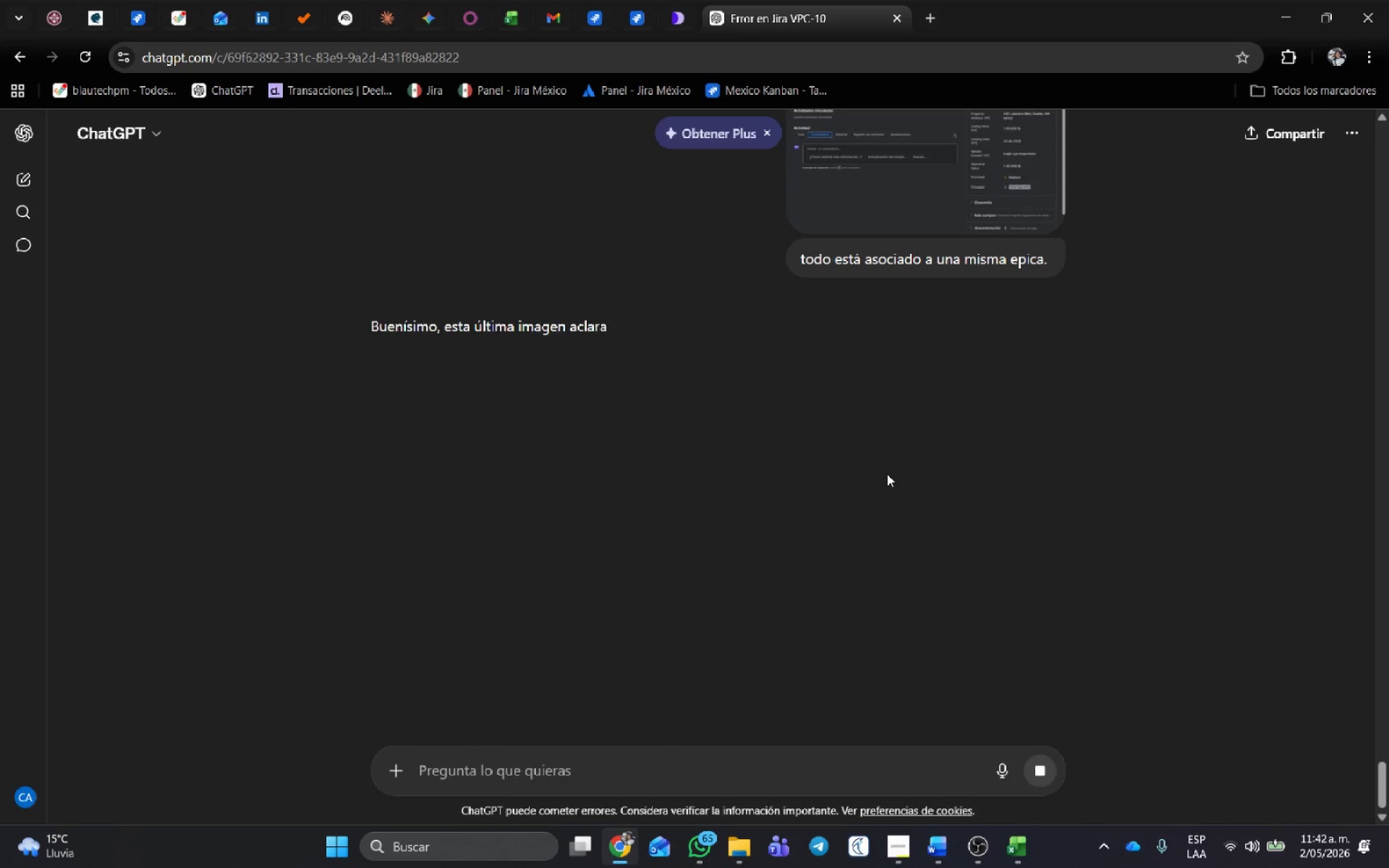 
scroll: coordinate [726, 455], scroll_direction: down, amount: 3.0
 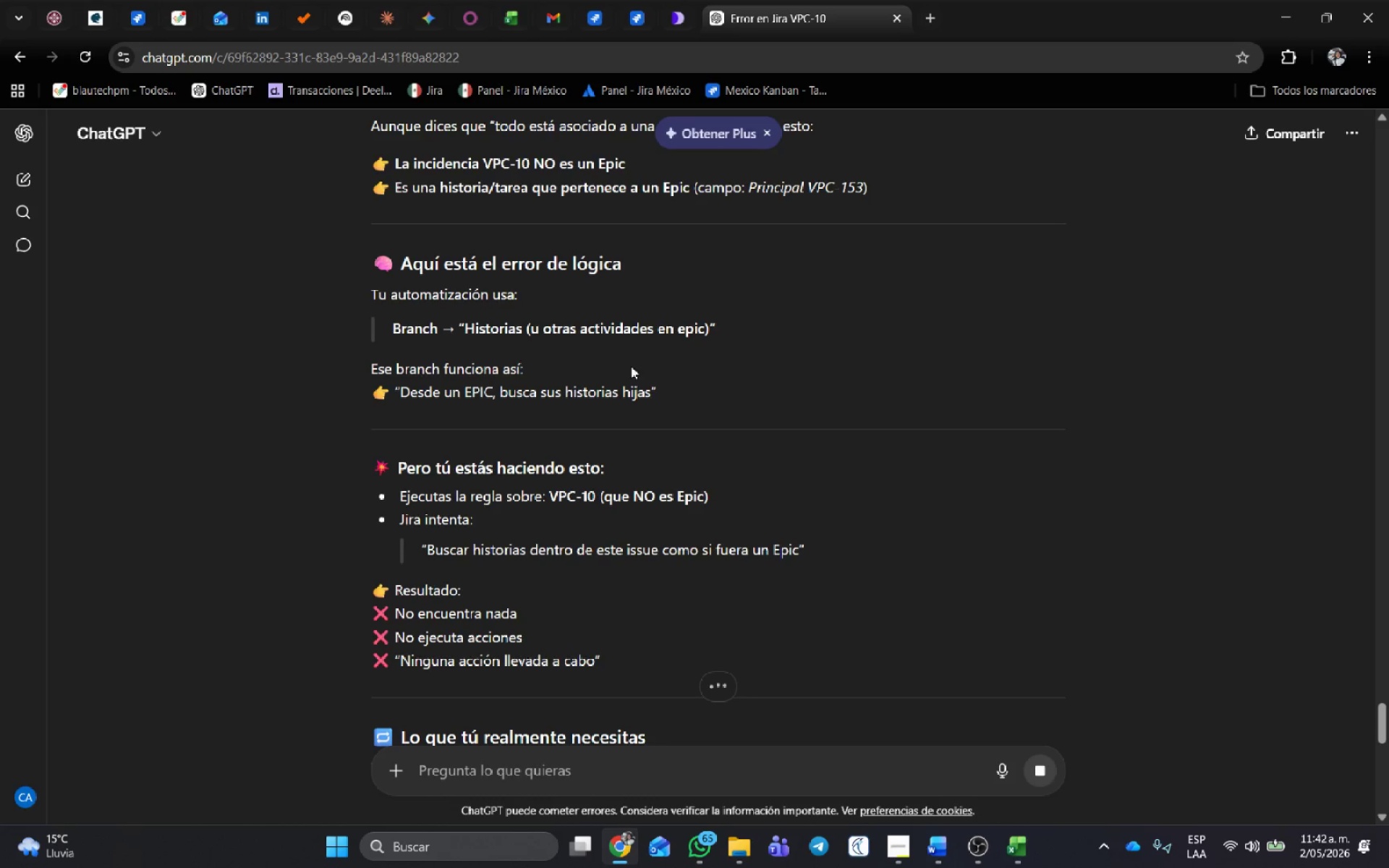 
left_click([595, 0])
 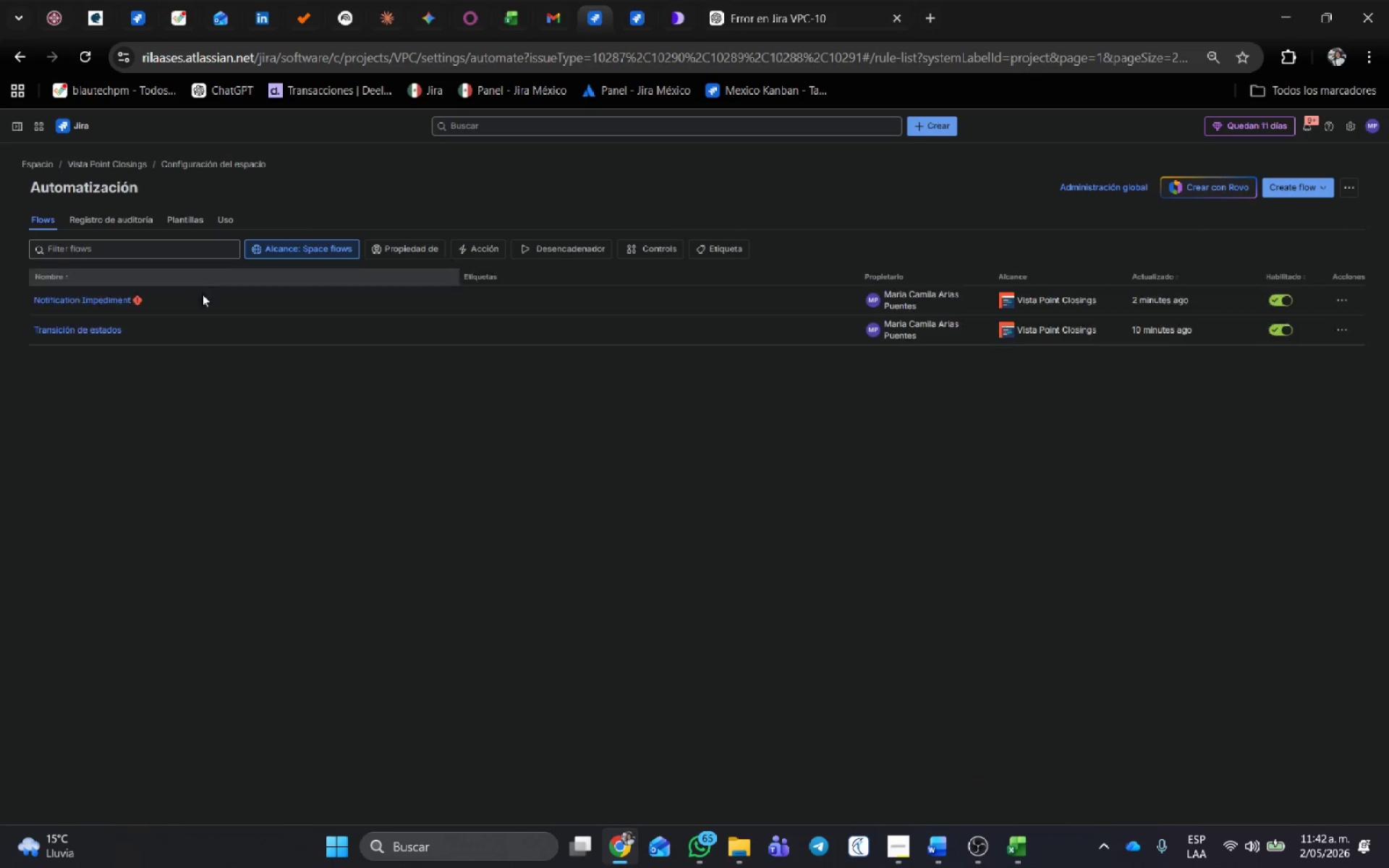 
left_click([106, 299])
 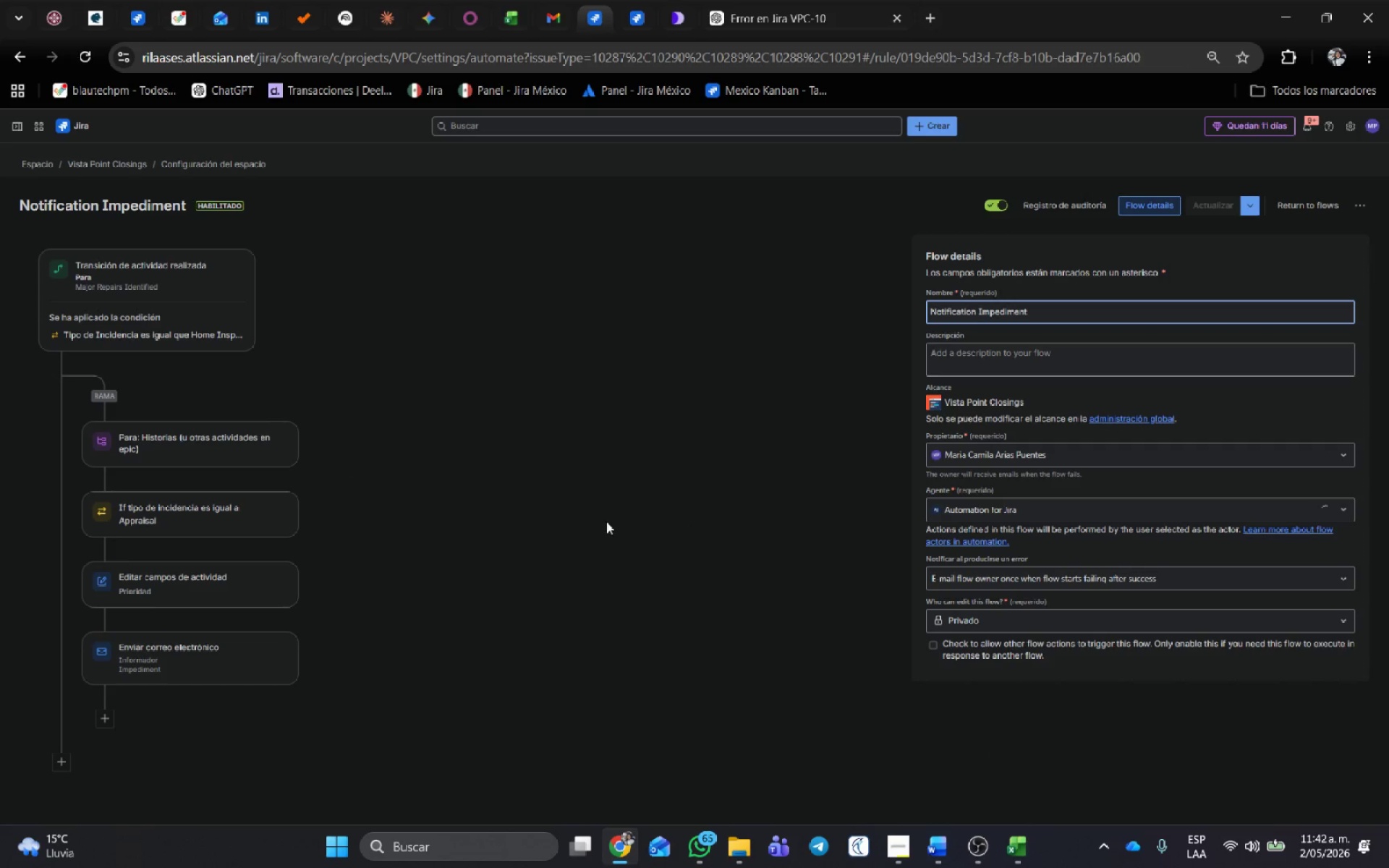 
left_click([150, 451])
 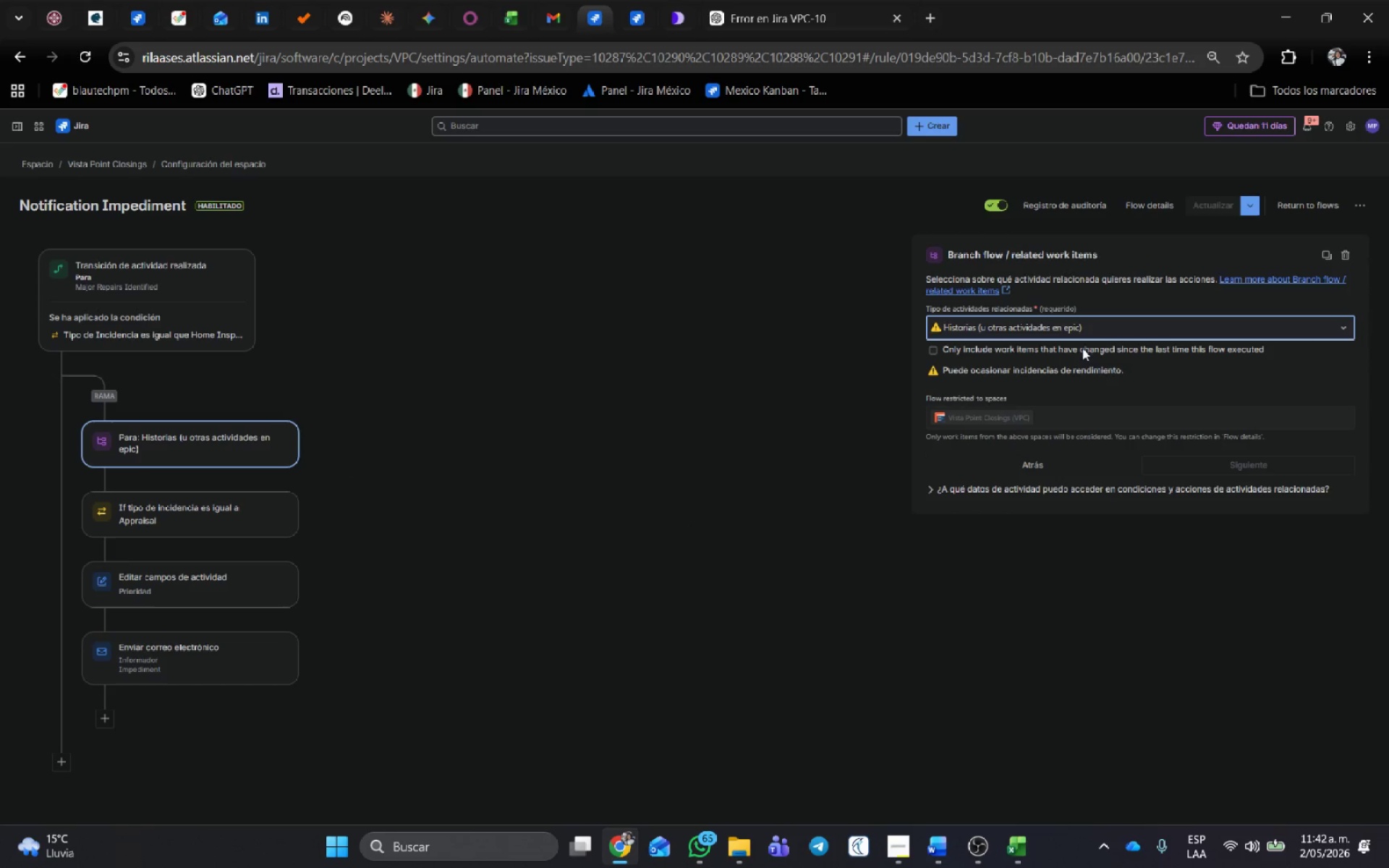 
left_click([1076, 325])
 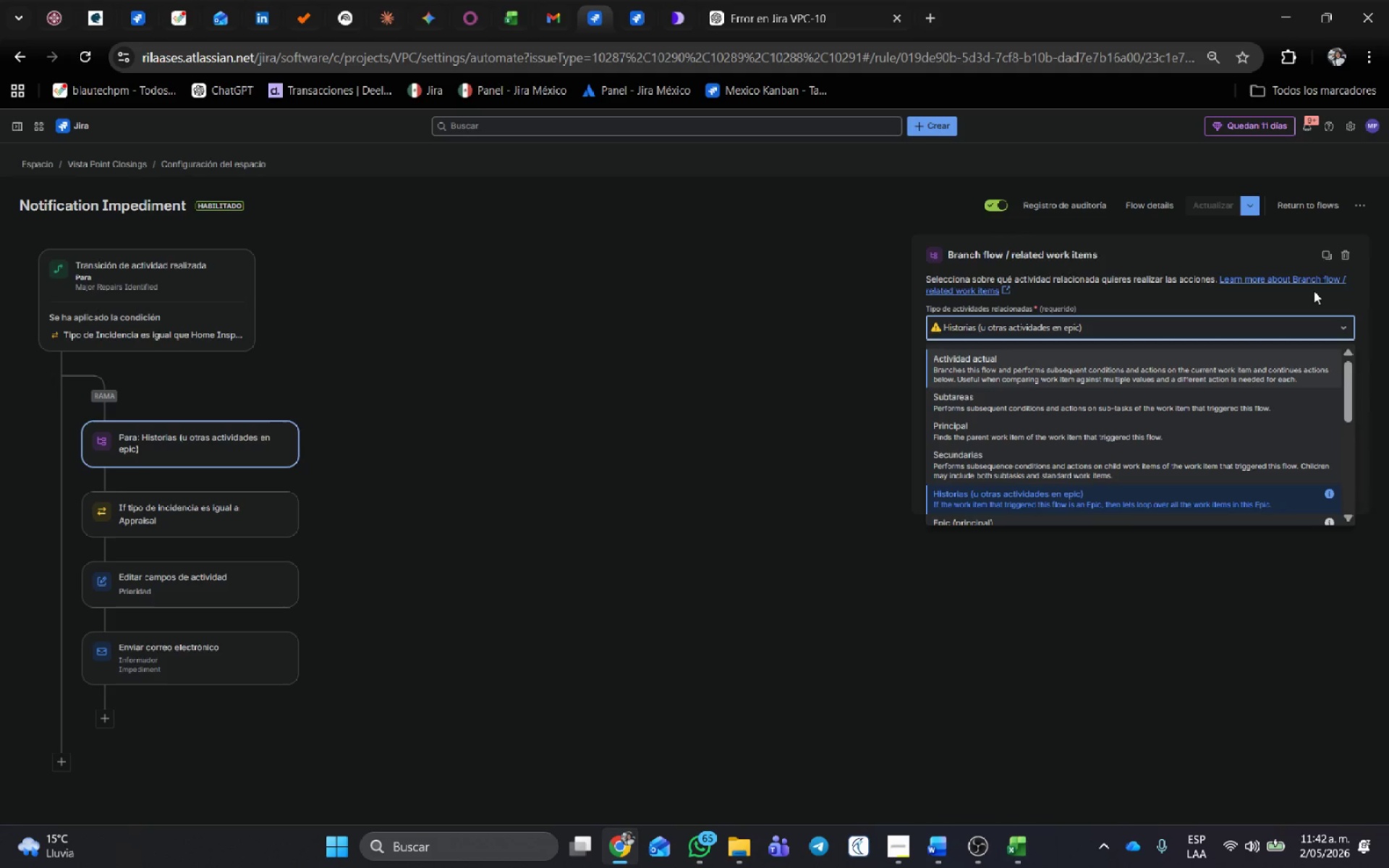 
key(Meta+Shift+ShiftLeft)
 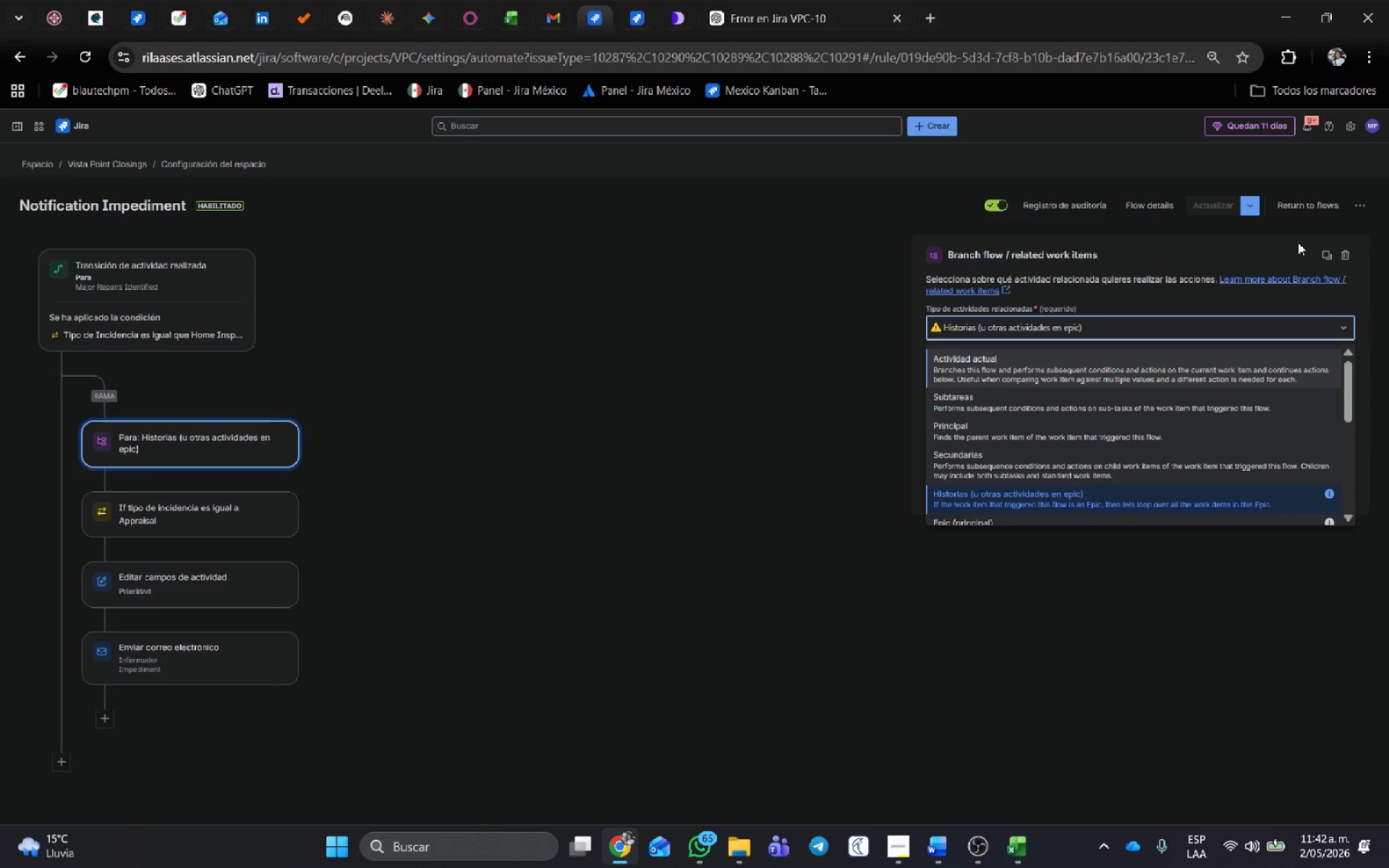 
key(Meta+Shift+S)
 